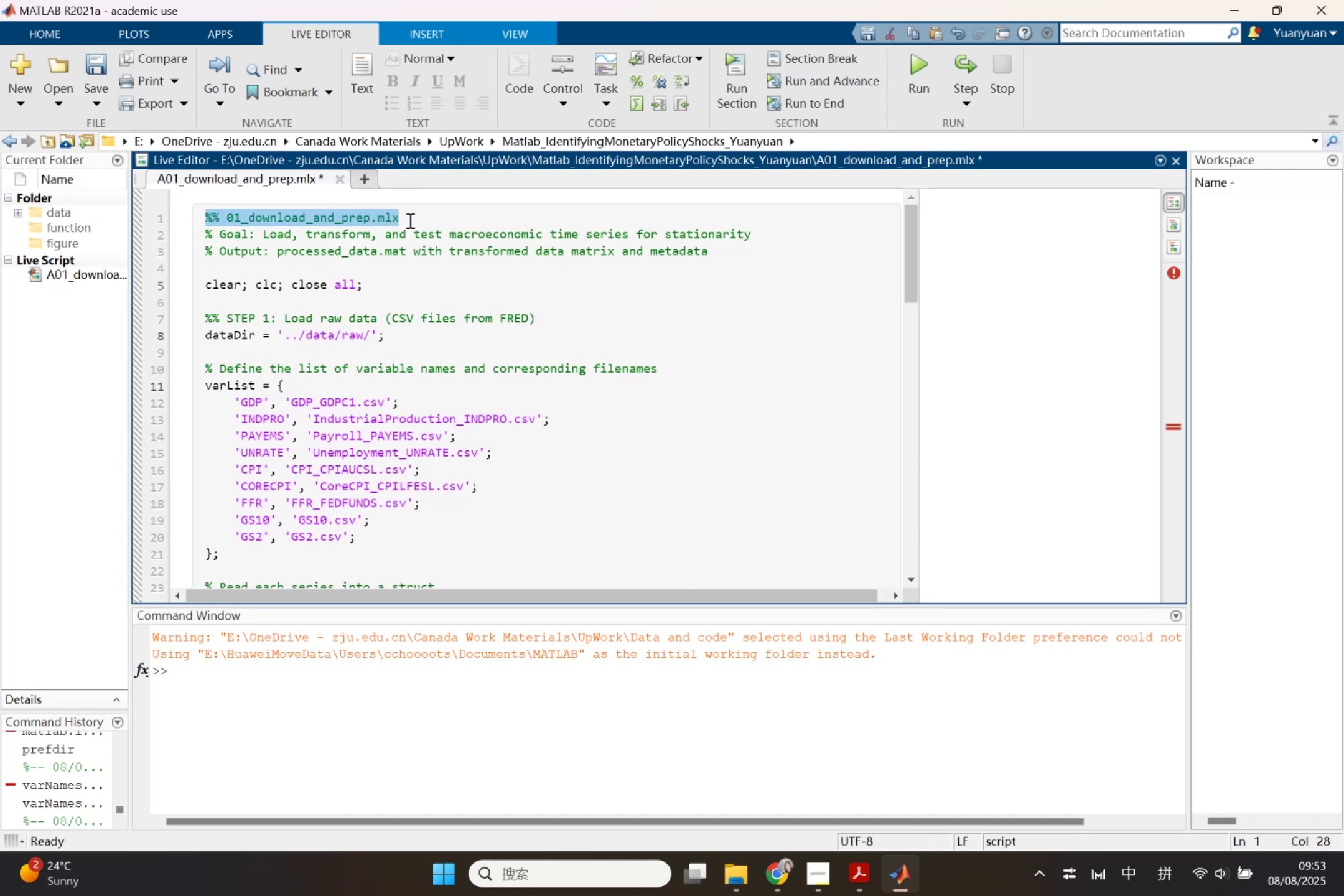 
key(Backspace)
 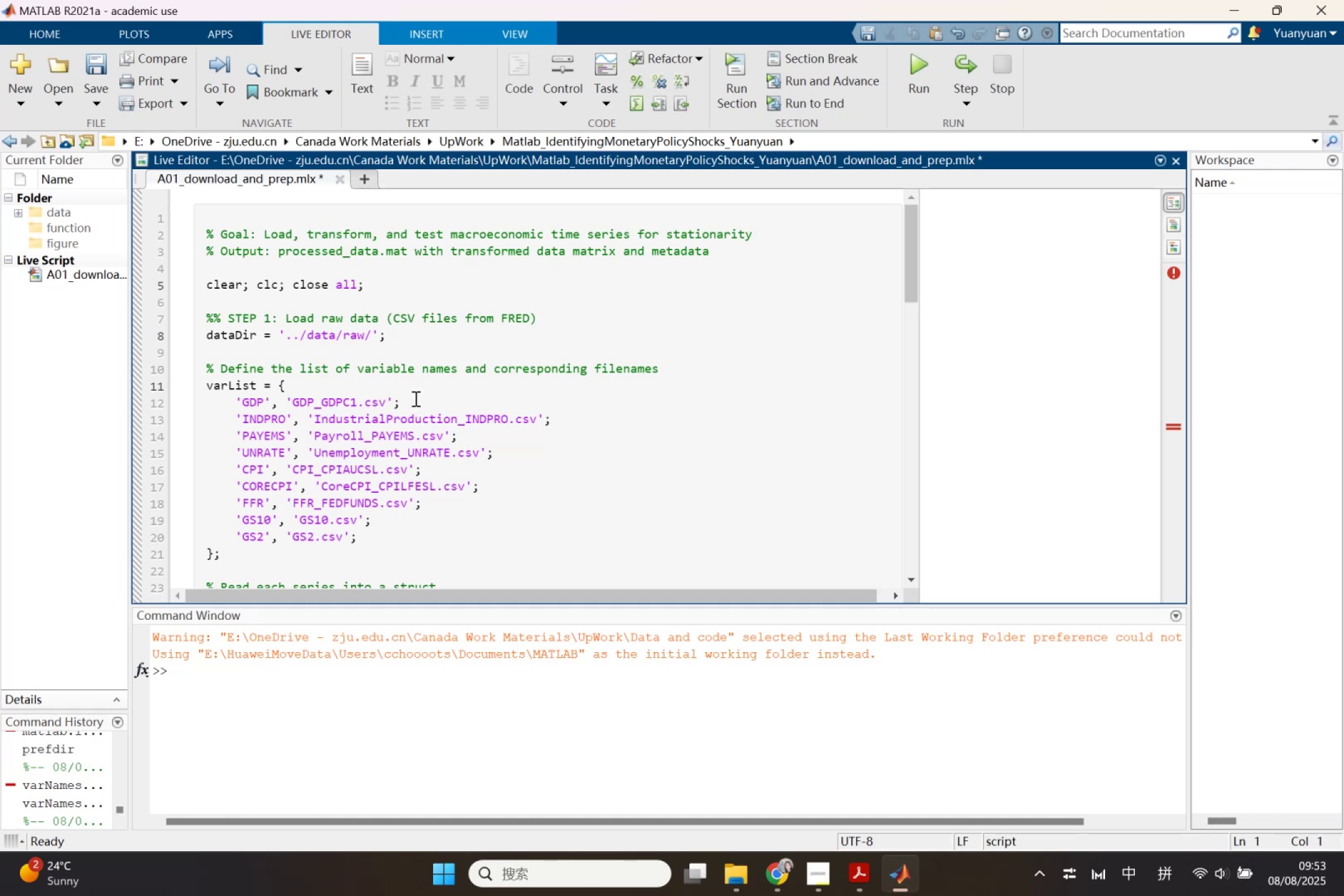 
wait(14.71)
 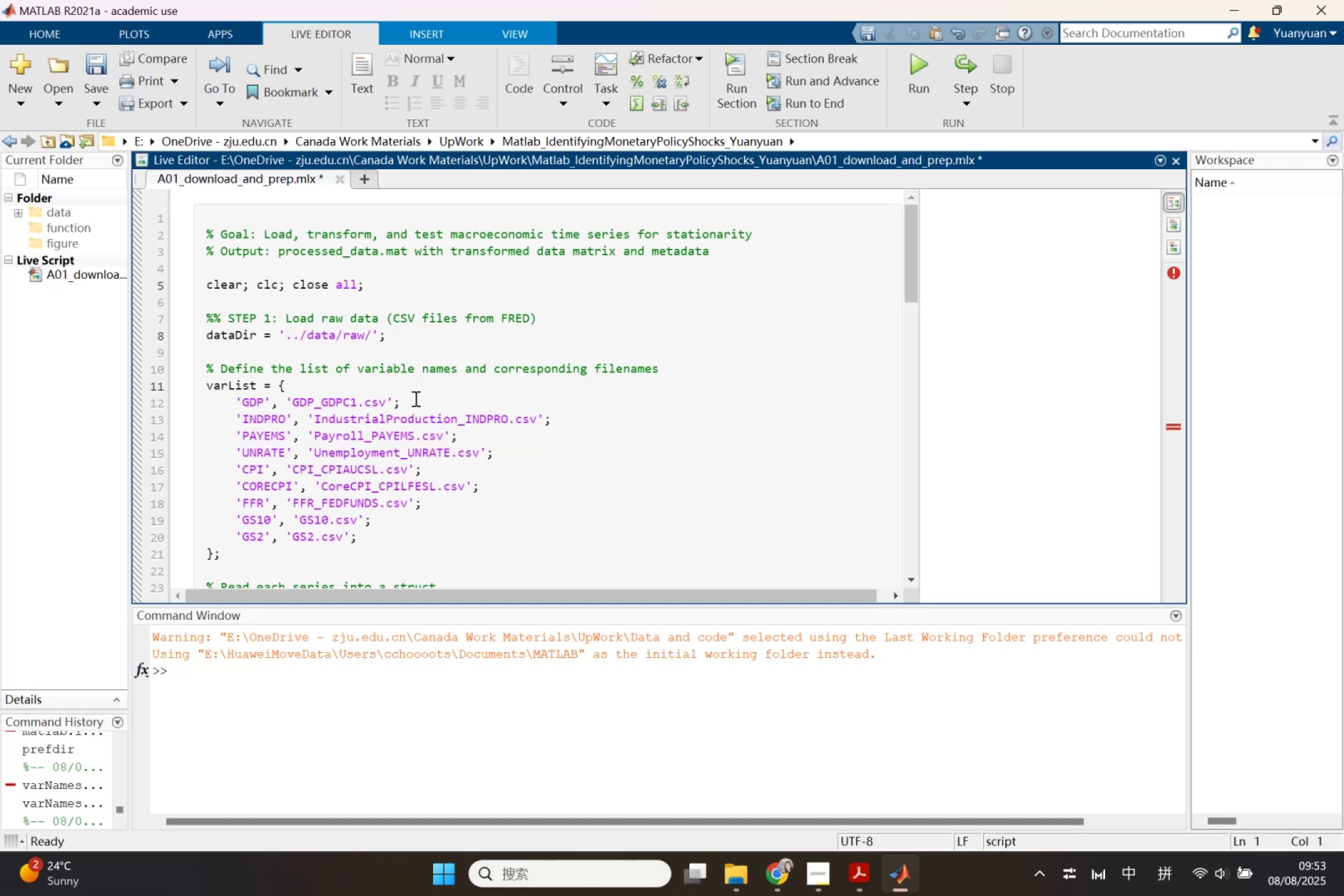 
left_click_drag(start_coordinate=[342, 336], to_coordinate=[362, 337])
 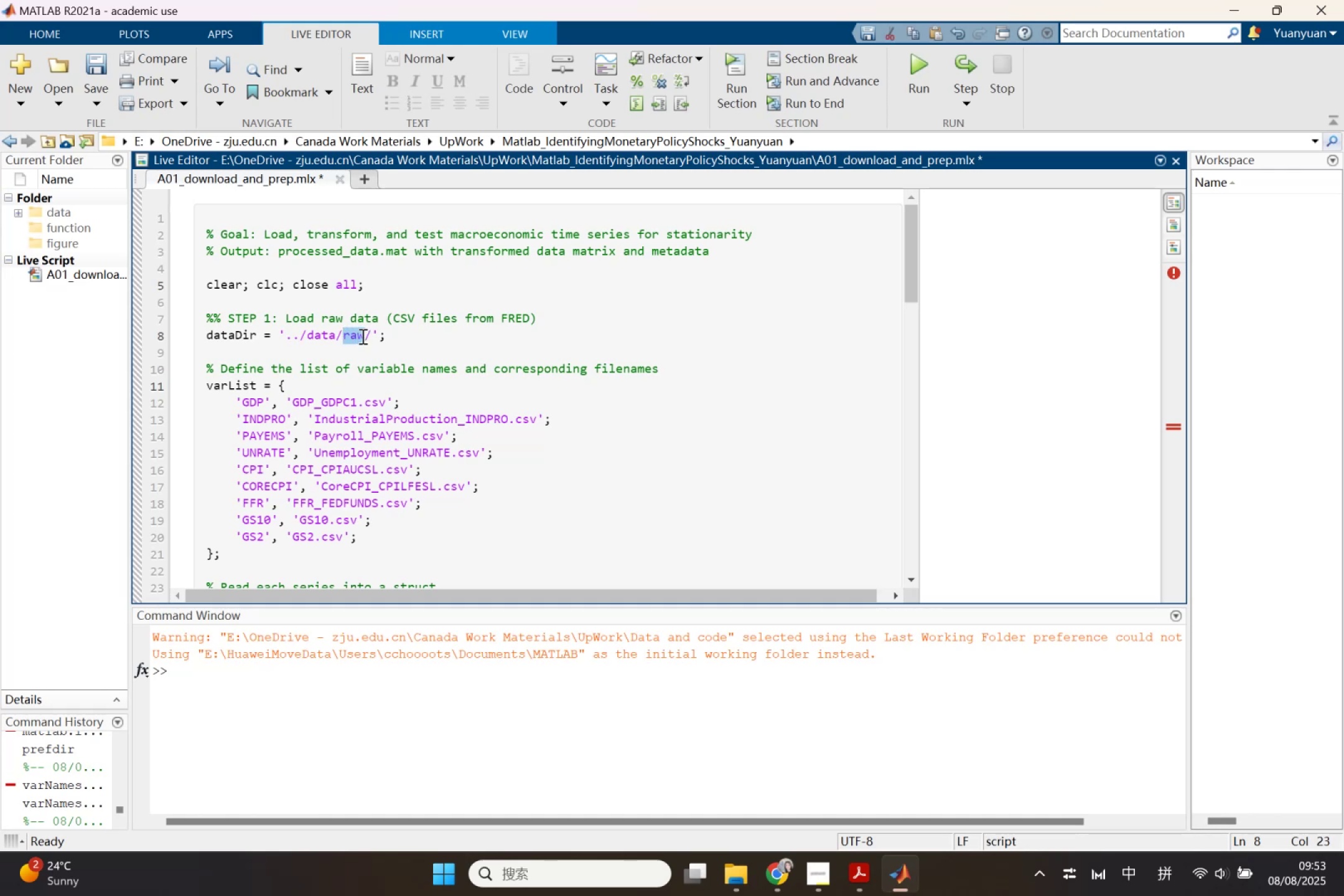 
type(CSVs)
 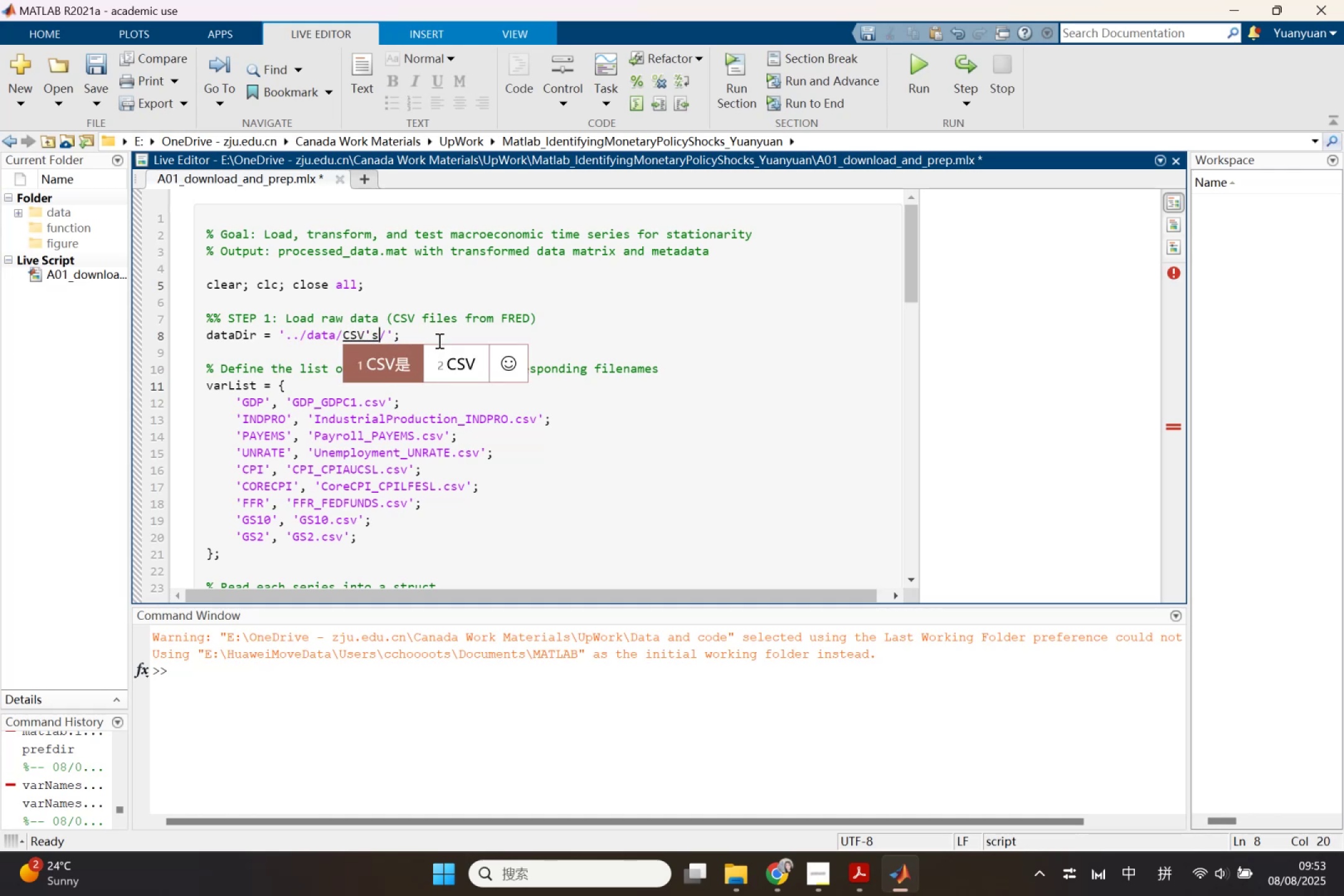 
key(Enter)
 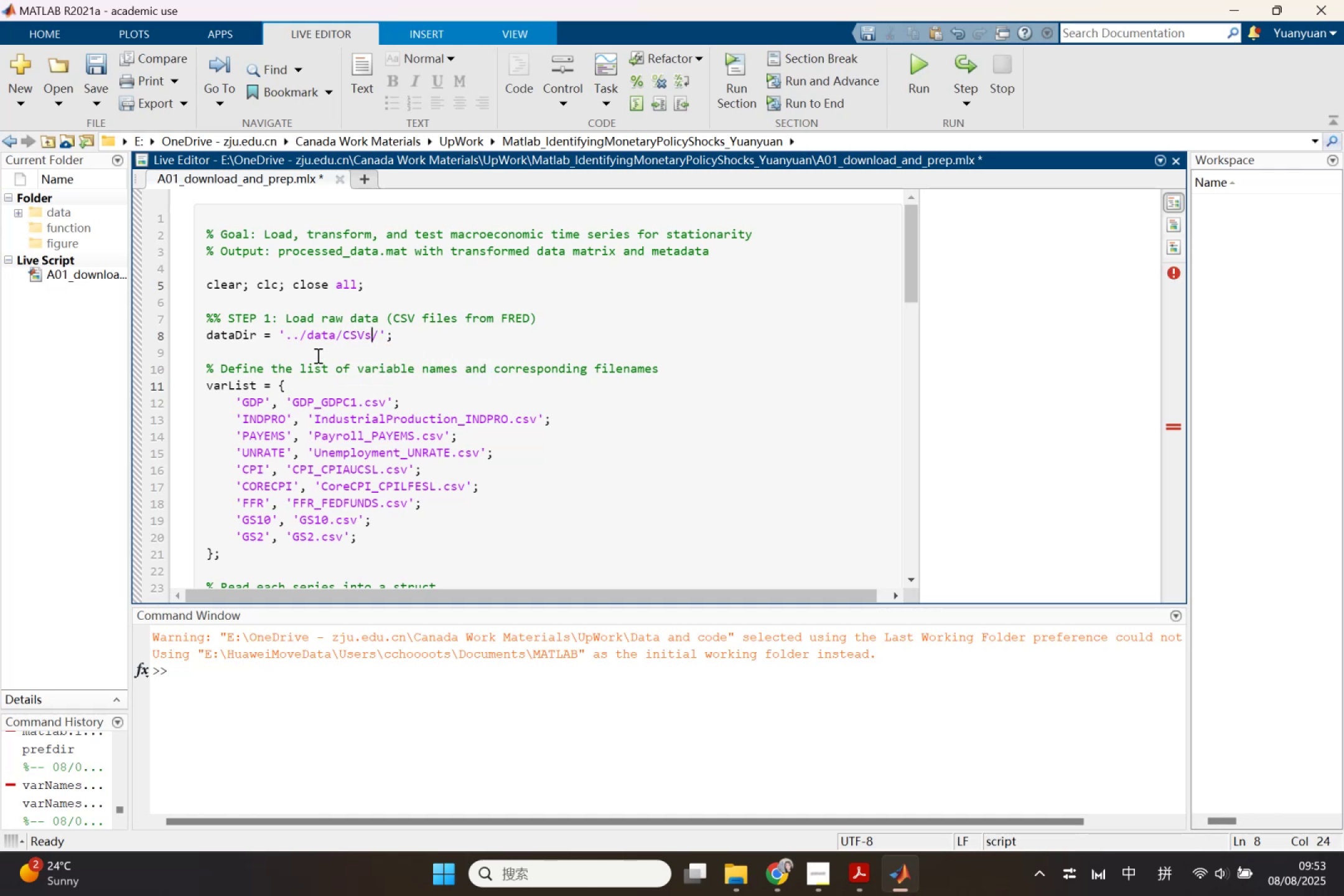 
left_click_drag(start_coordinate=[300, 340], to_coordinate=[284, 342])
 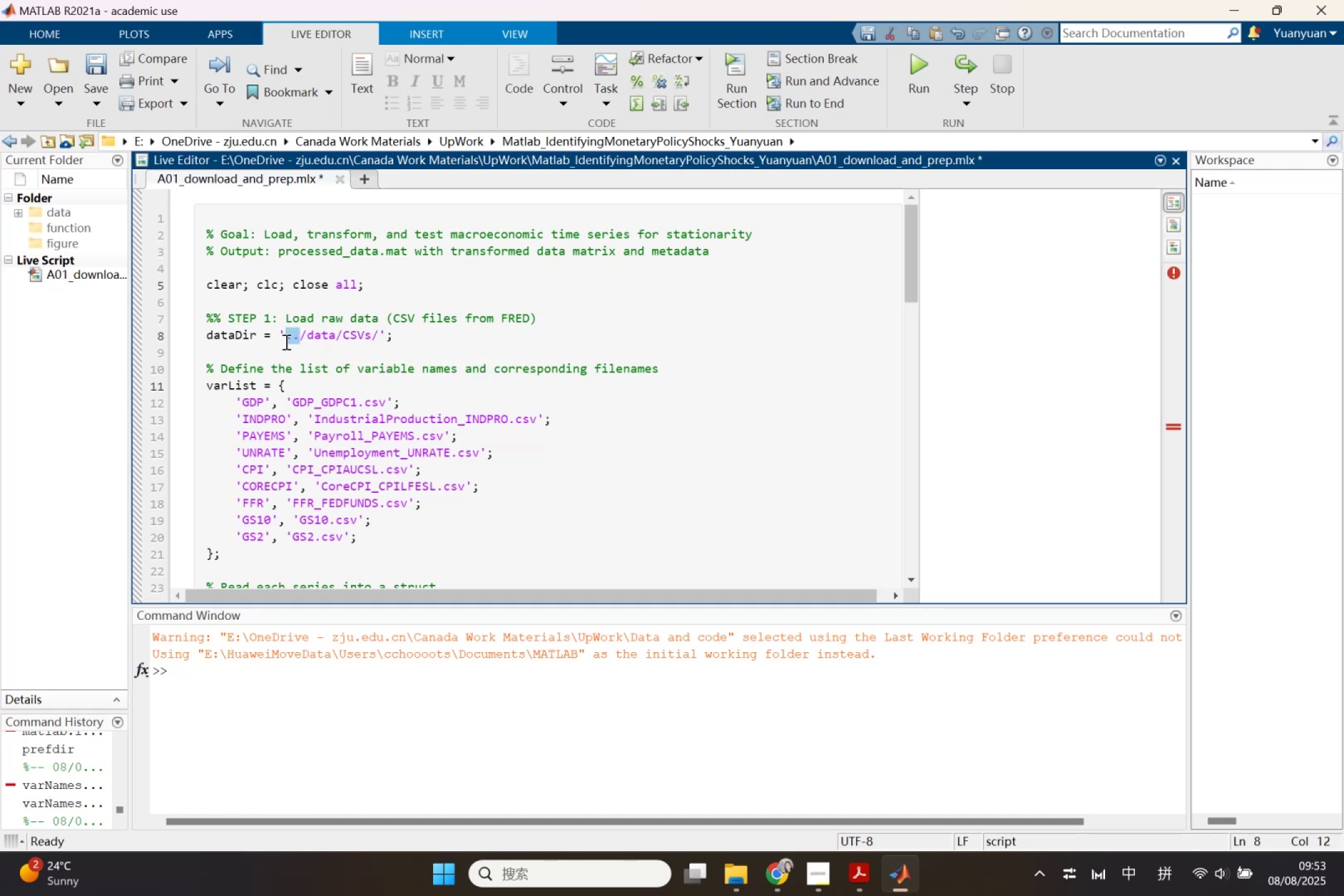 
key(Backspace)
 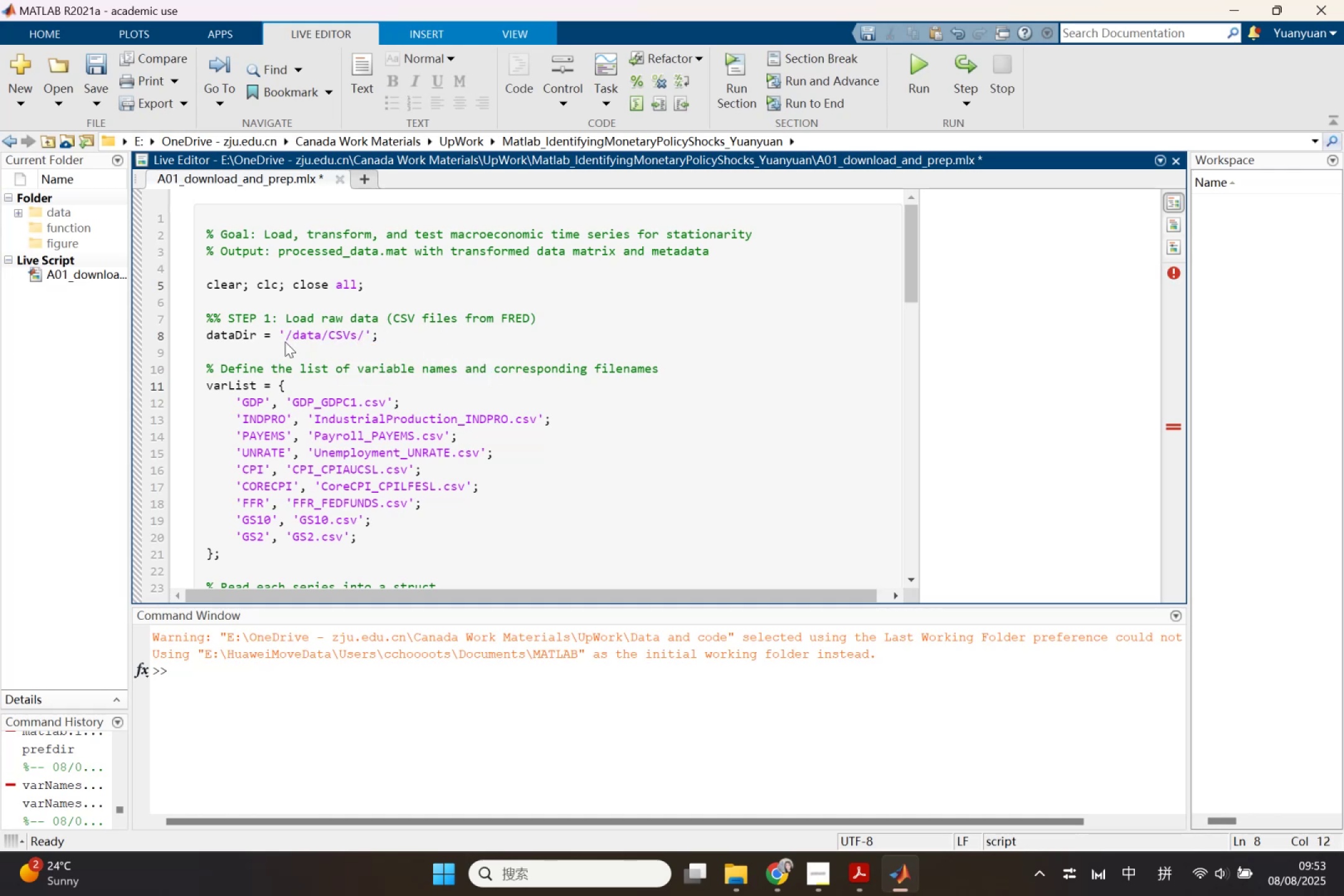 
key(ArrowRight)
 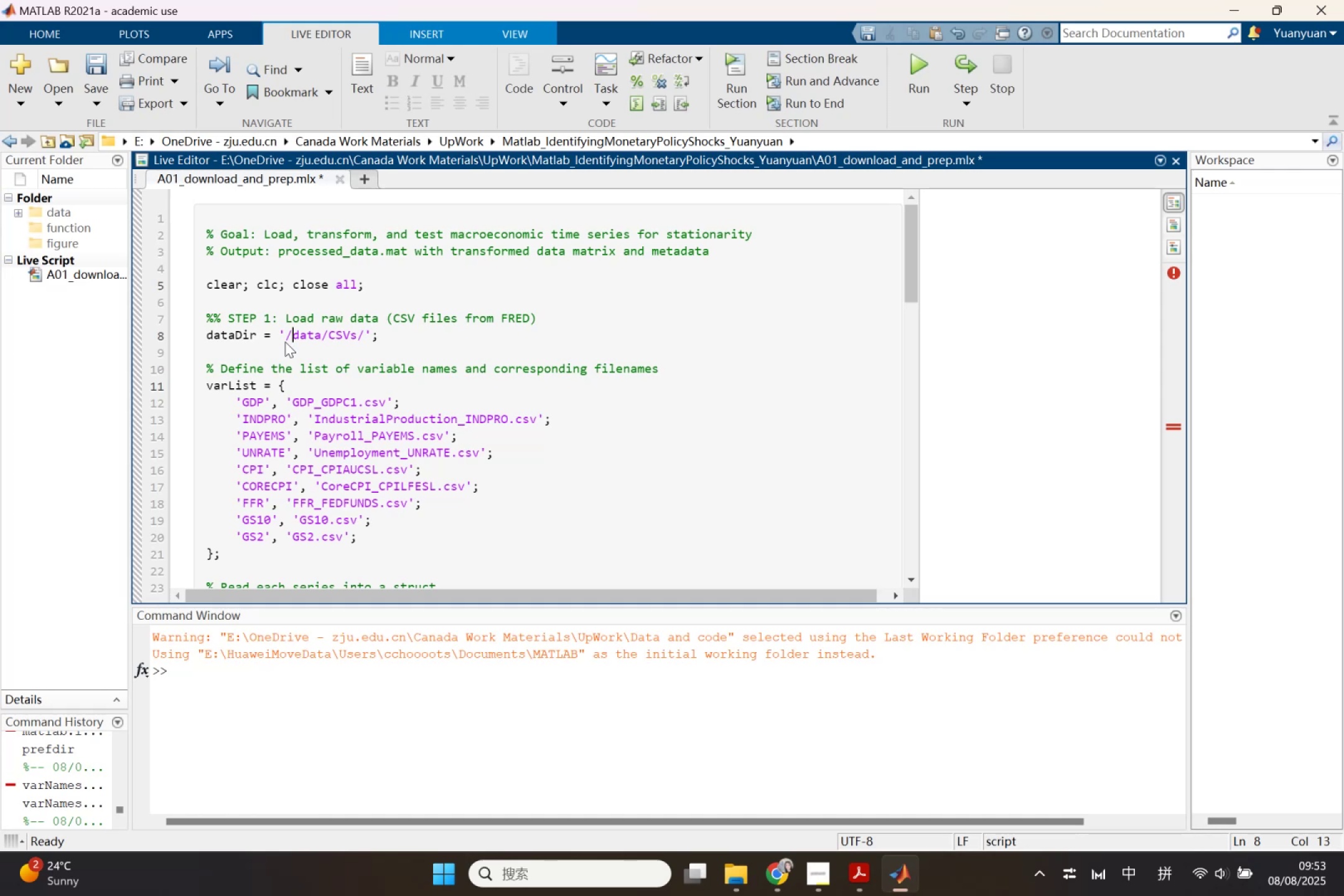 
key(Backspace)
 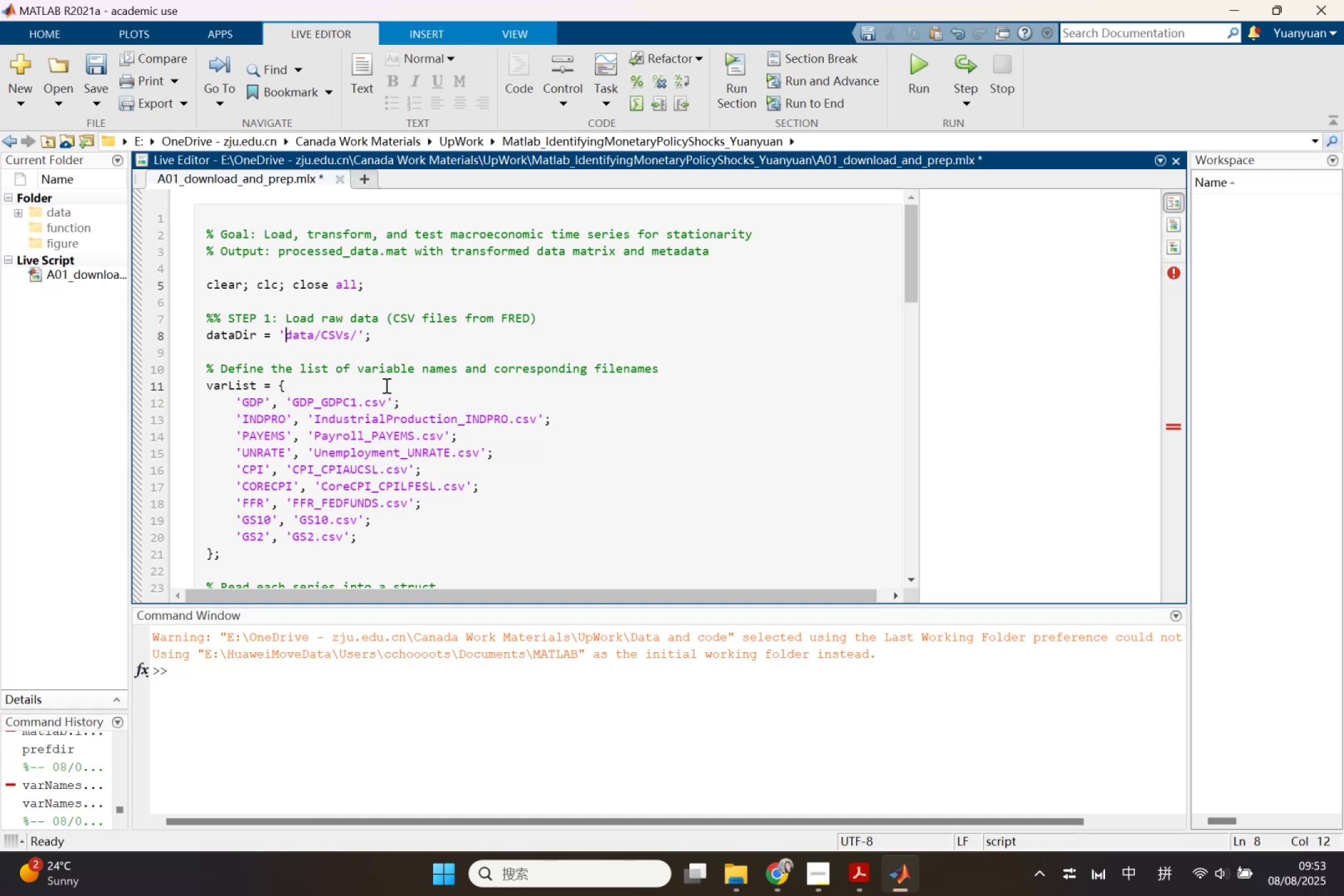 
scroll: coordinate [385, 385], scroll_direction: down, amount: 2.0
 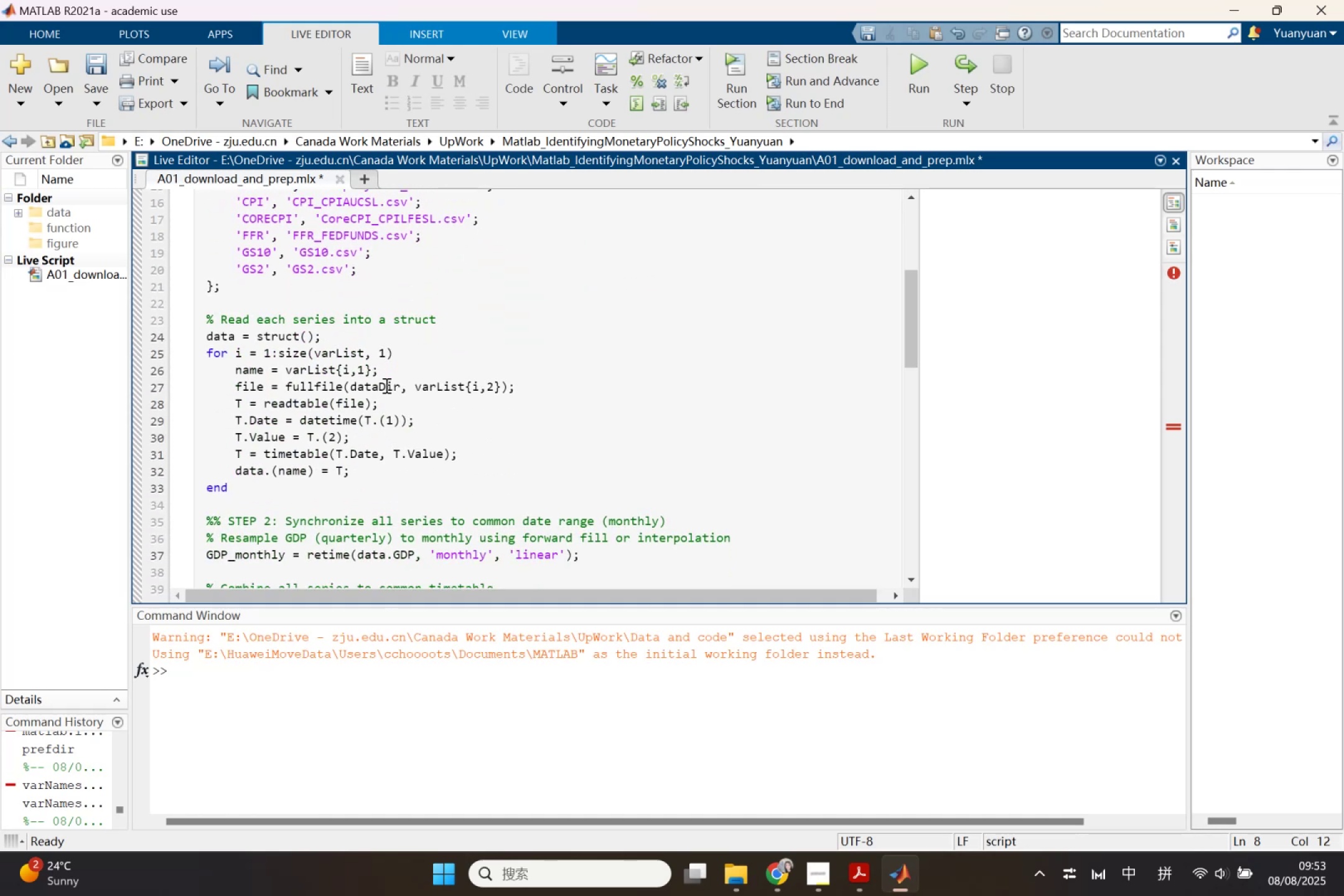 
scroll: coordinate [385, 385], scroll_direction: up, amount: 1.0
 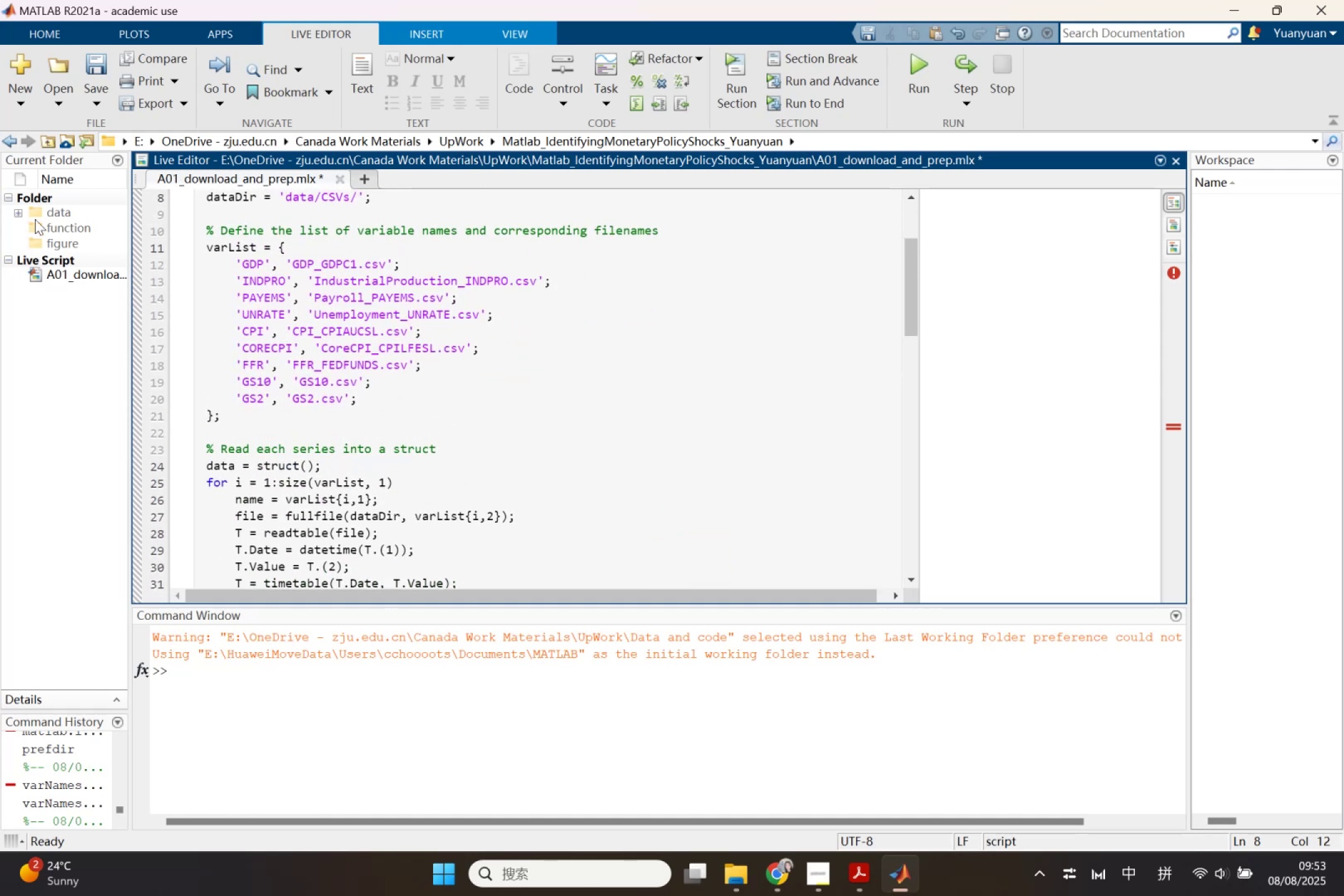 
left_click([14, 212])
 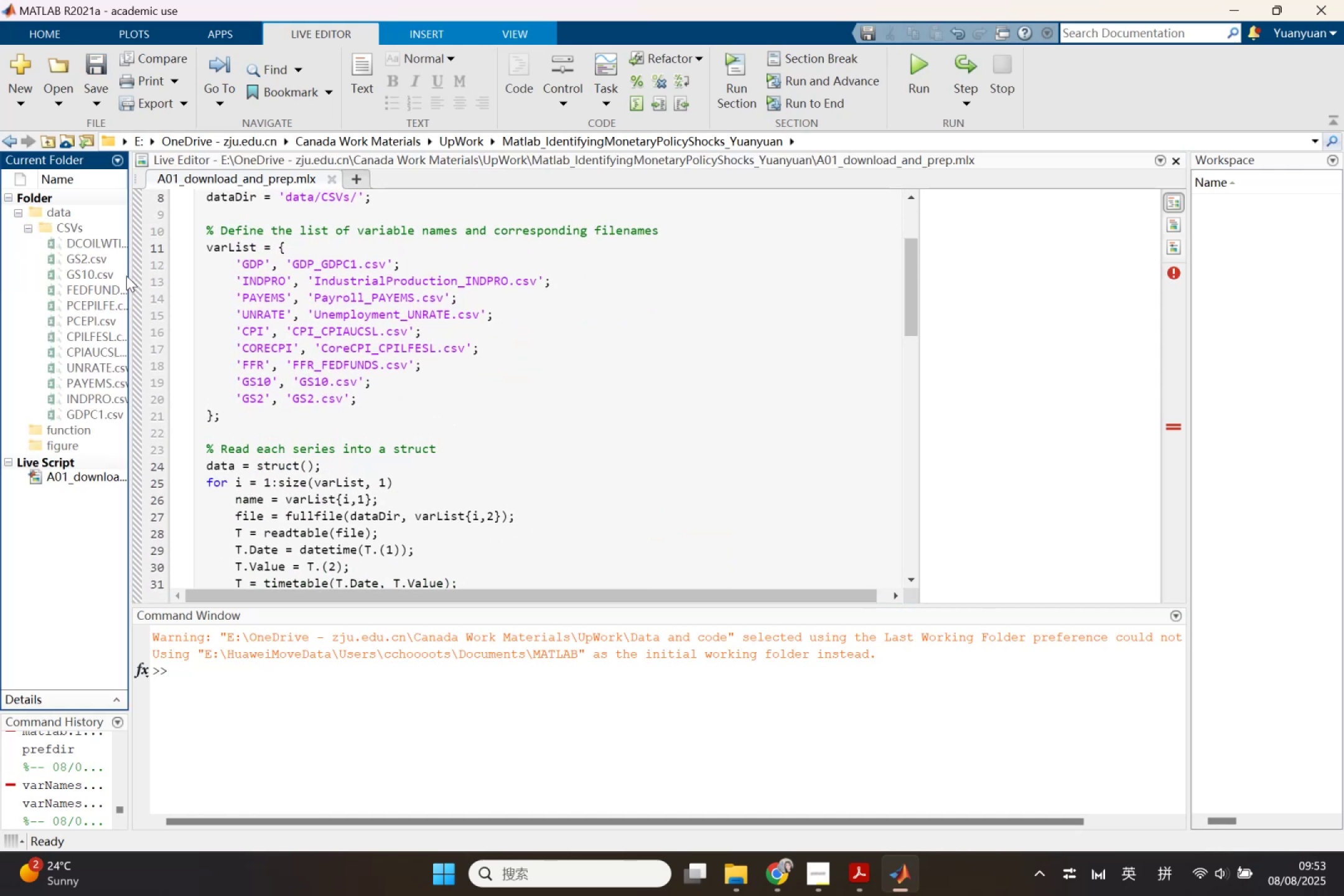 
left_click_drag(start_coordinate=[129, 275], to_coordinate=[218, 289])
 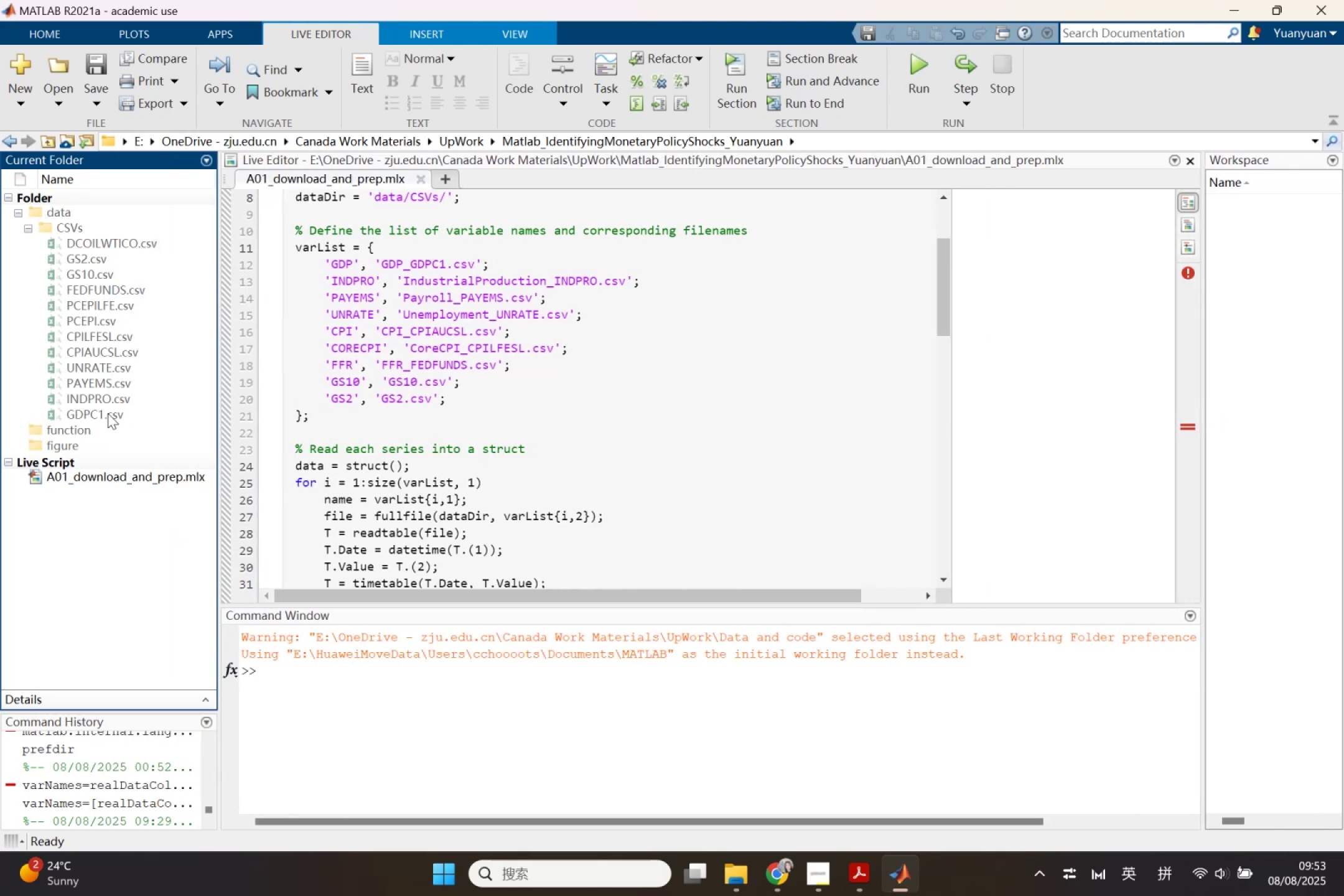 
left_click([101, 416])
 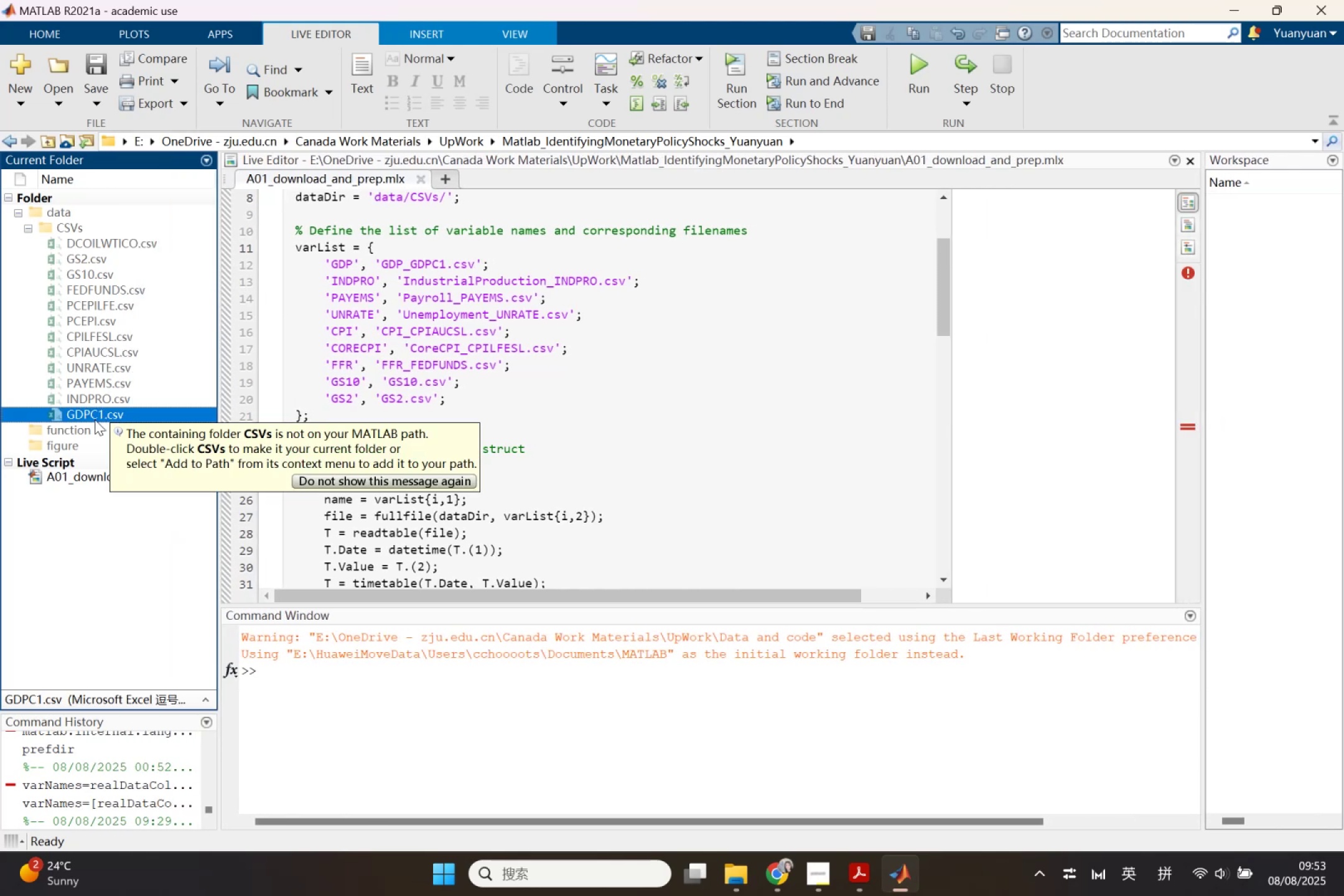 
left_click([95, 419])
 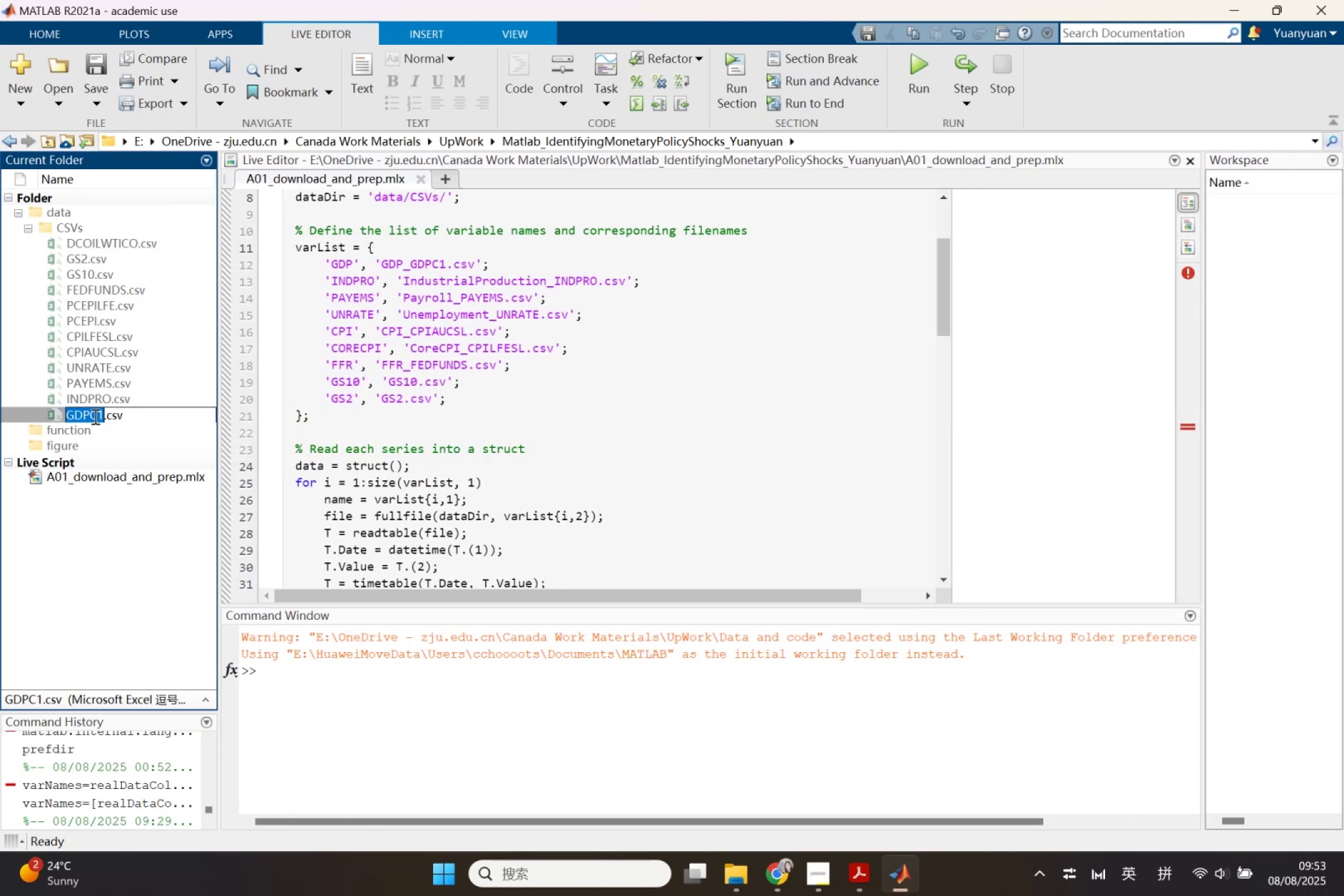 
key(Control+ControlLeft)
 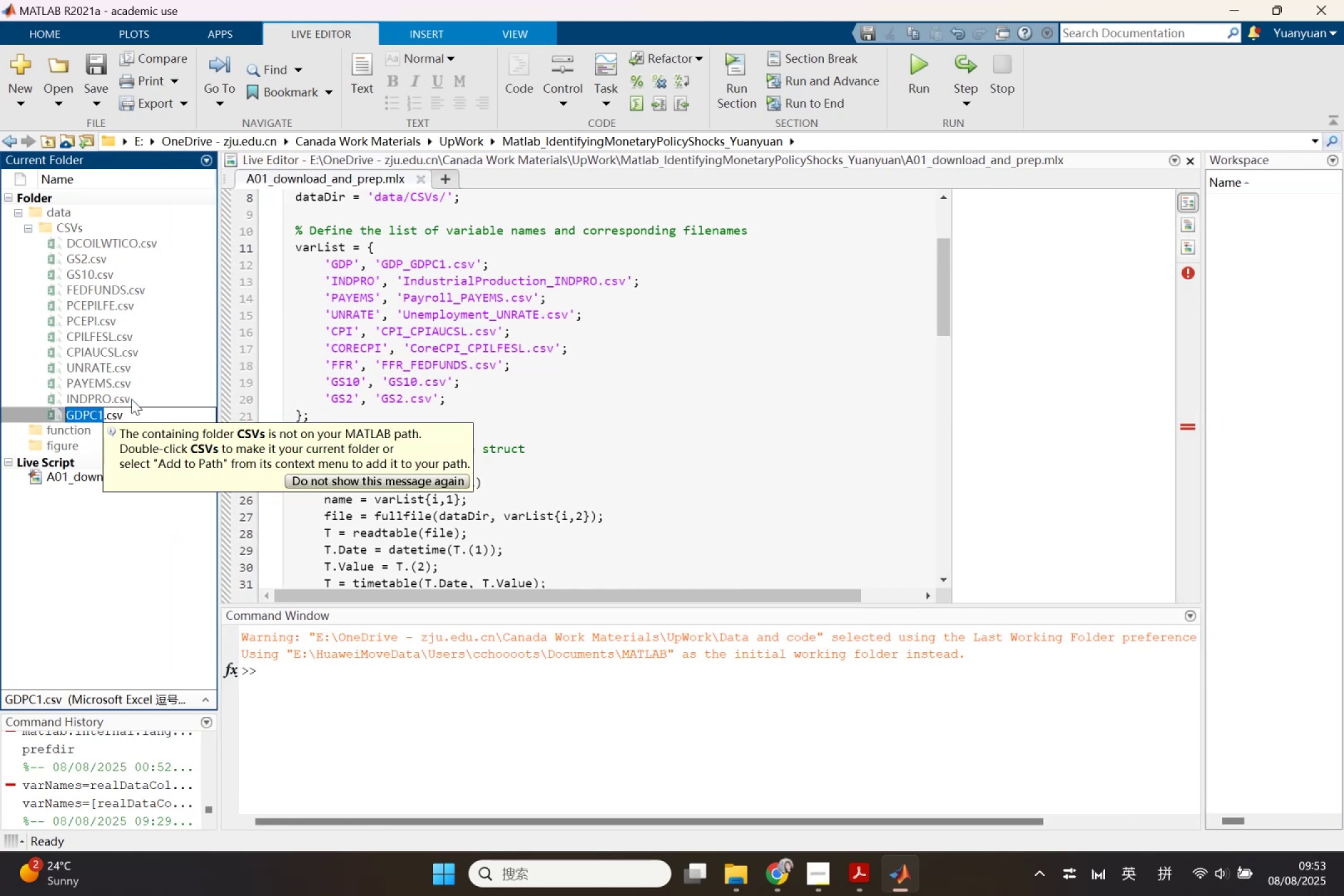 
key(Control+C)
 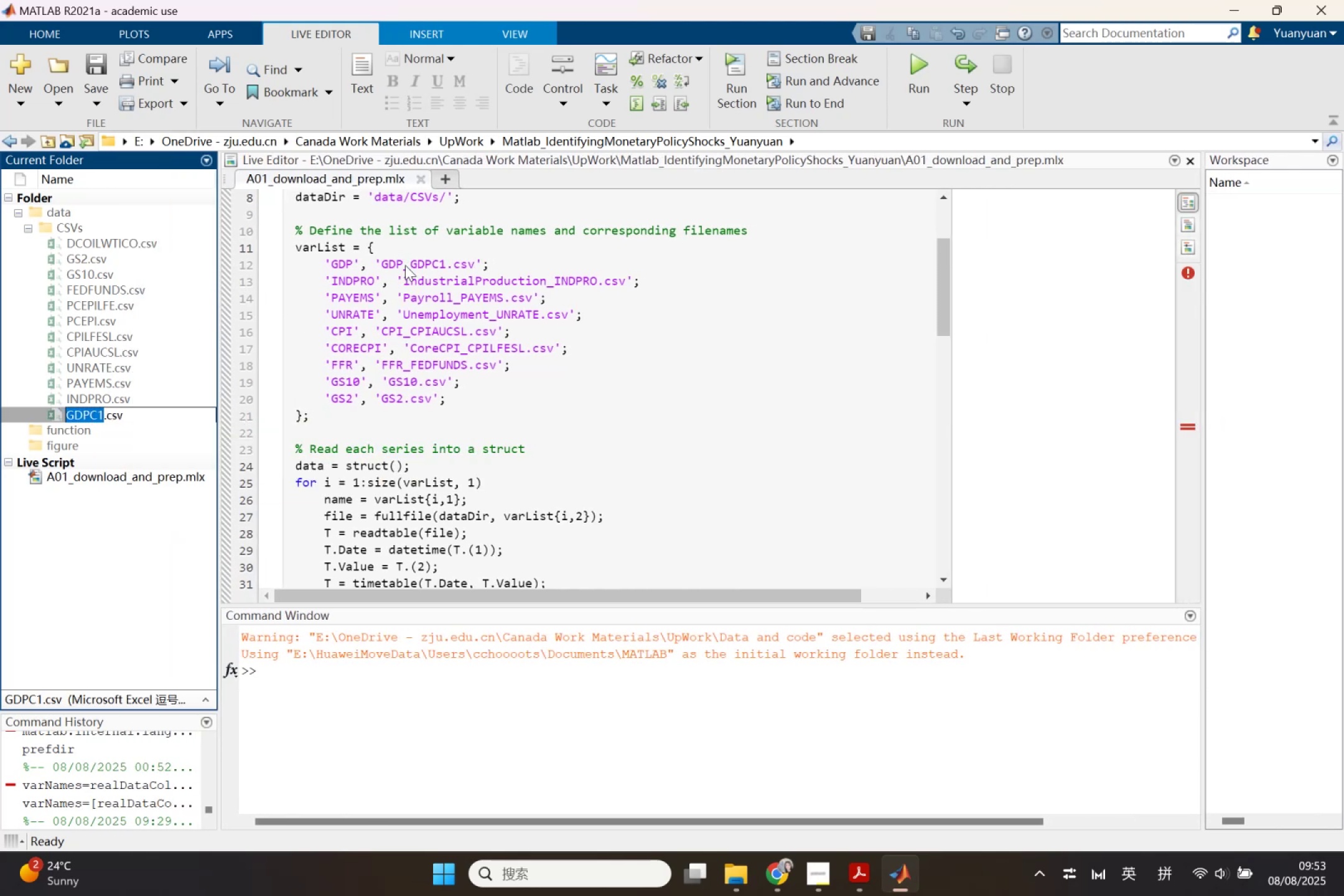 
double_click([405, 264])
 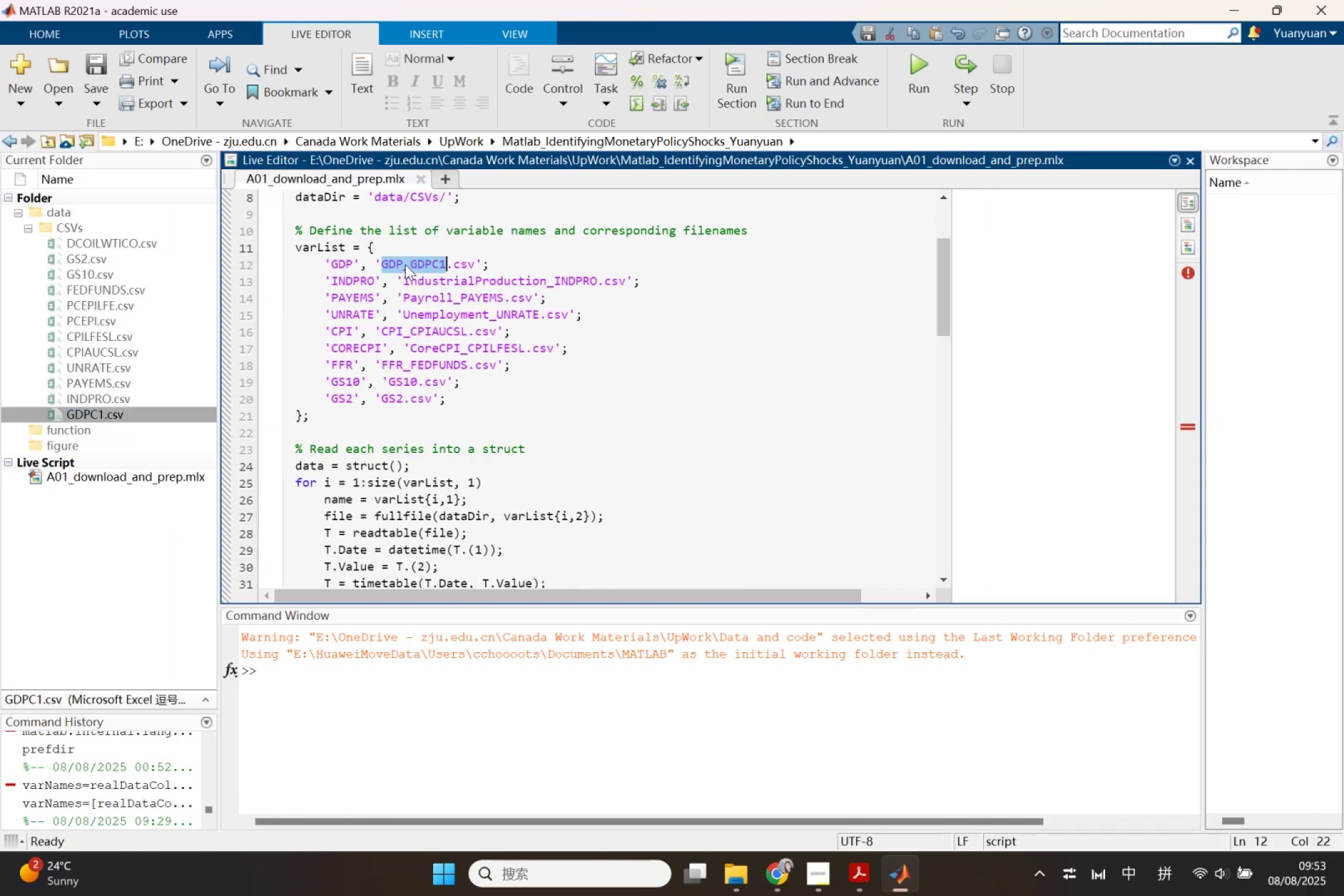 
key(Control+V)
 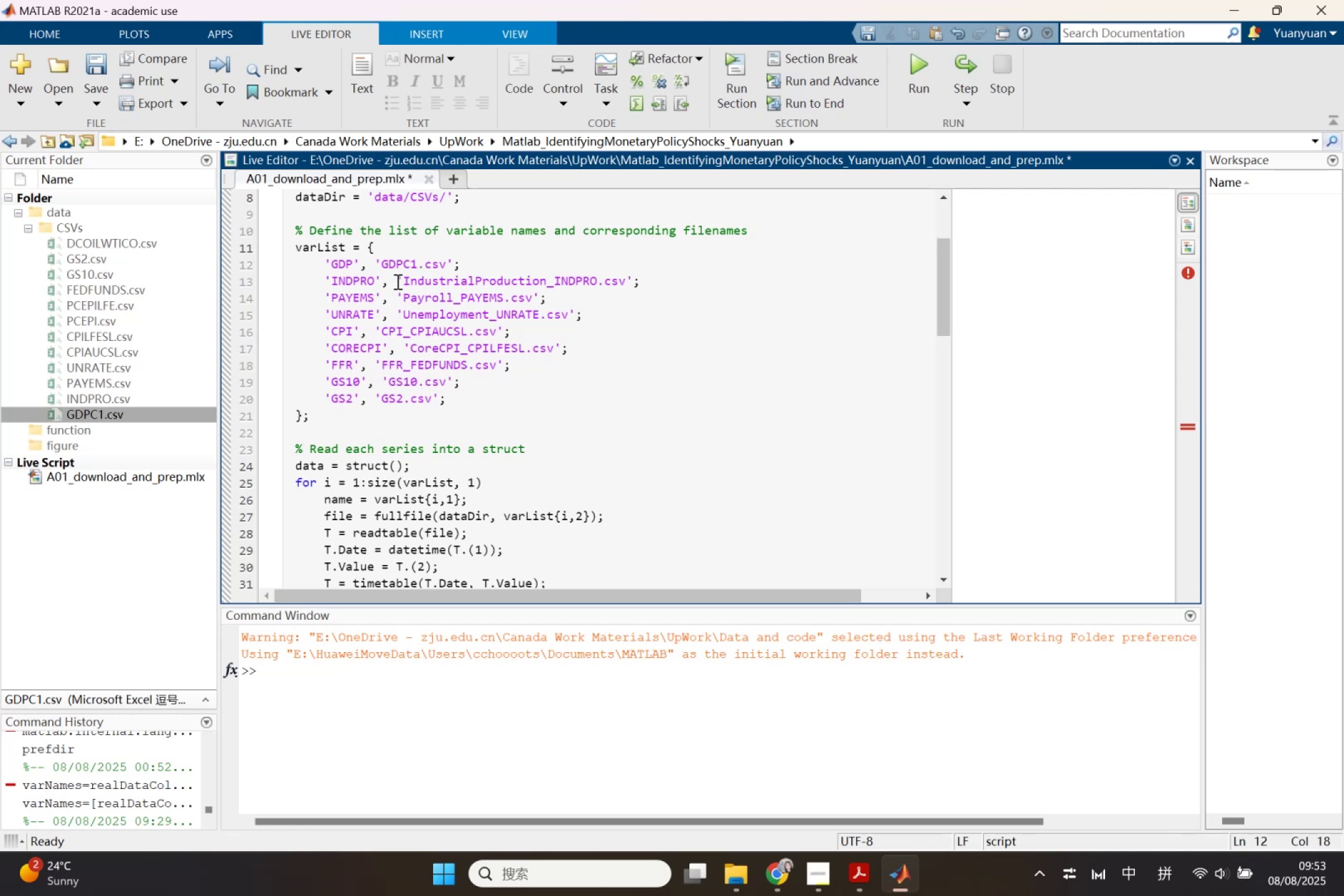 
left_click([101, 401])
 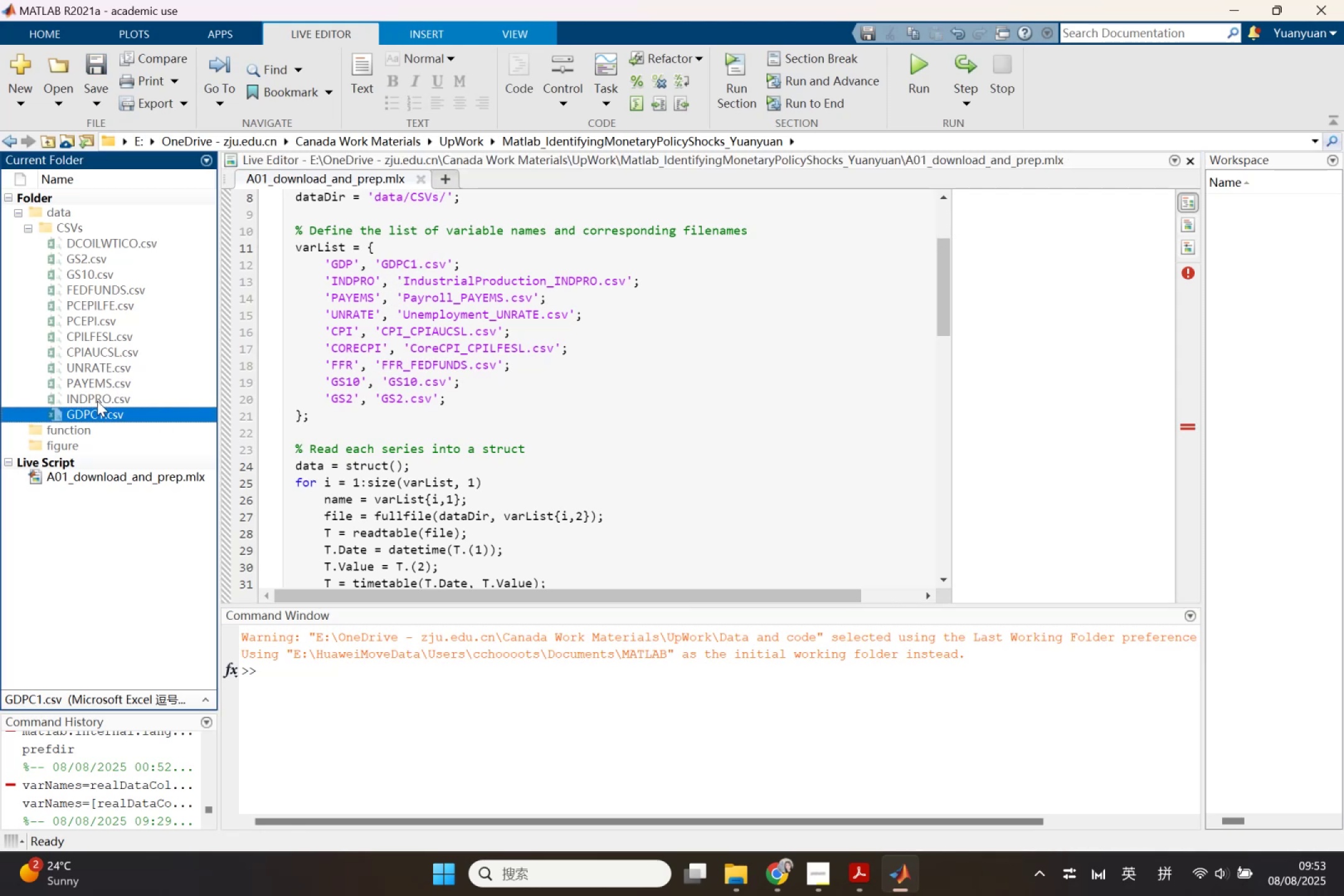 
left_click([97, 401])
 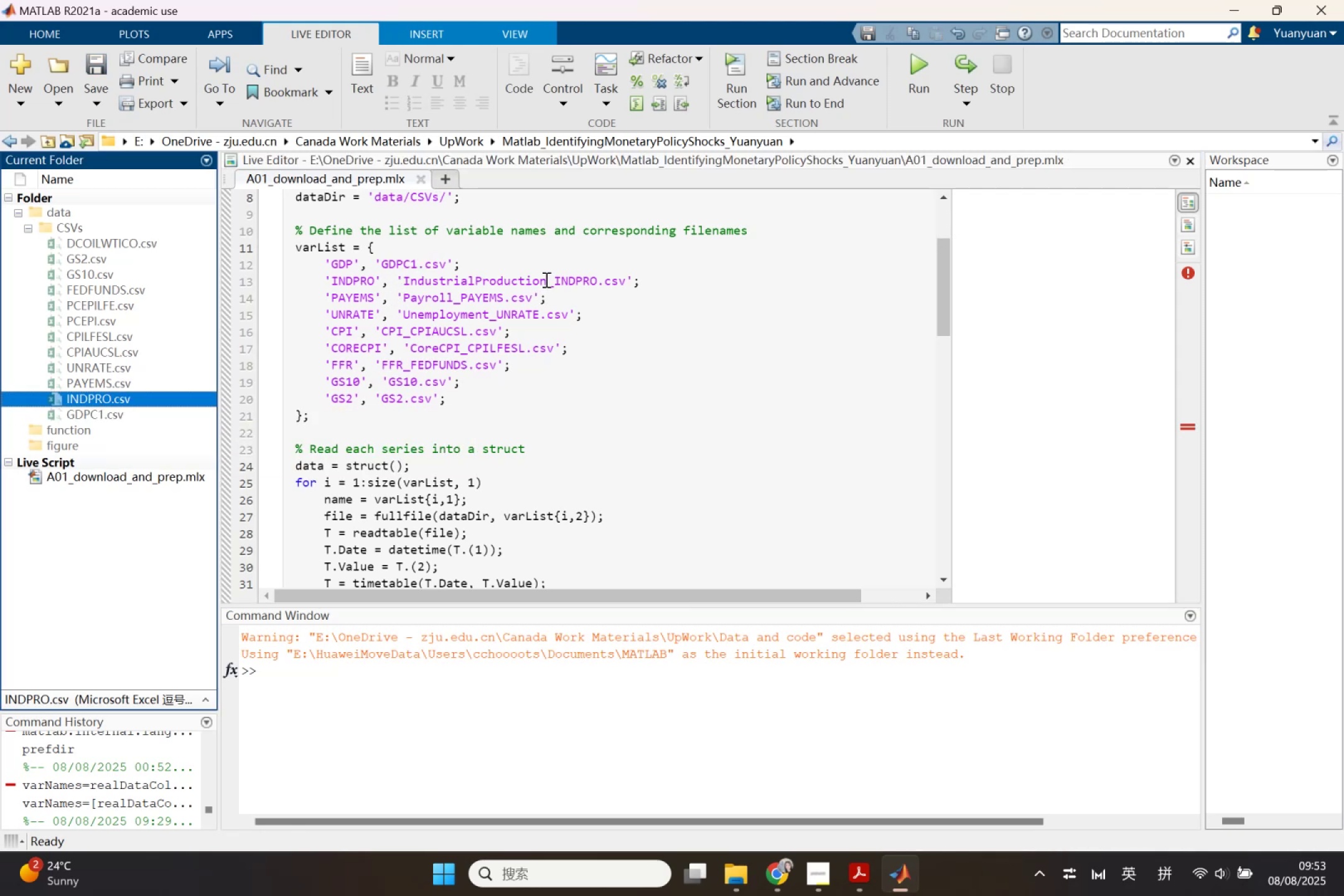 
left_click_drag(start_coordinate=[551, 279], to_coordinate=[405, 287])
 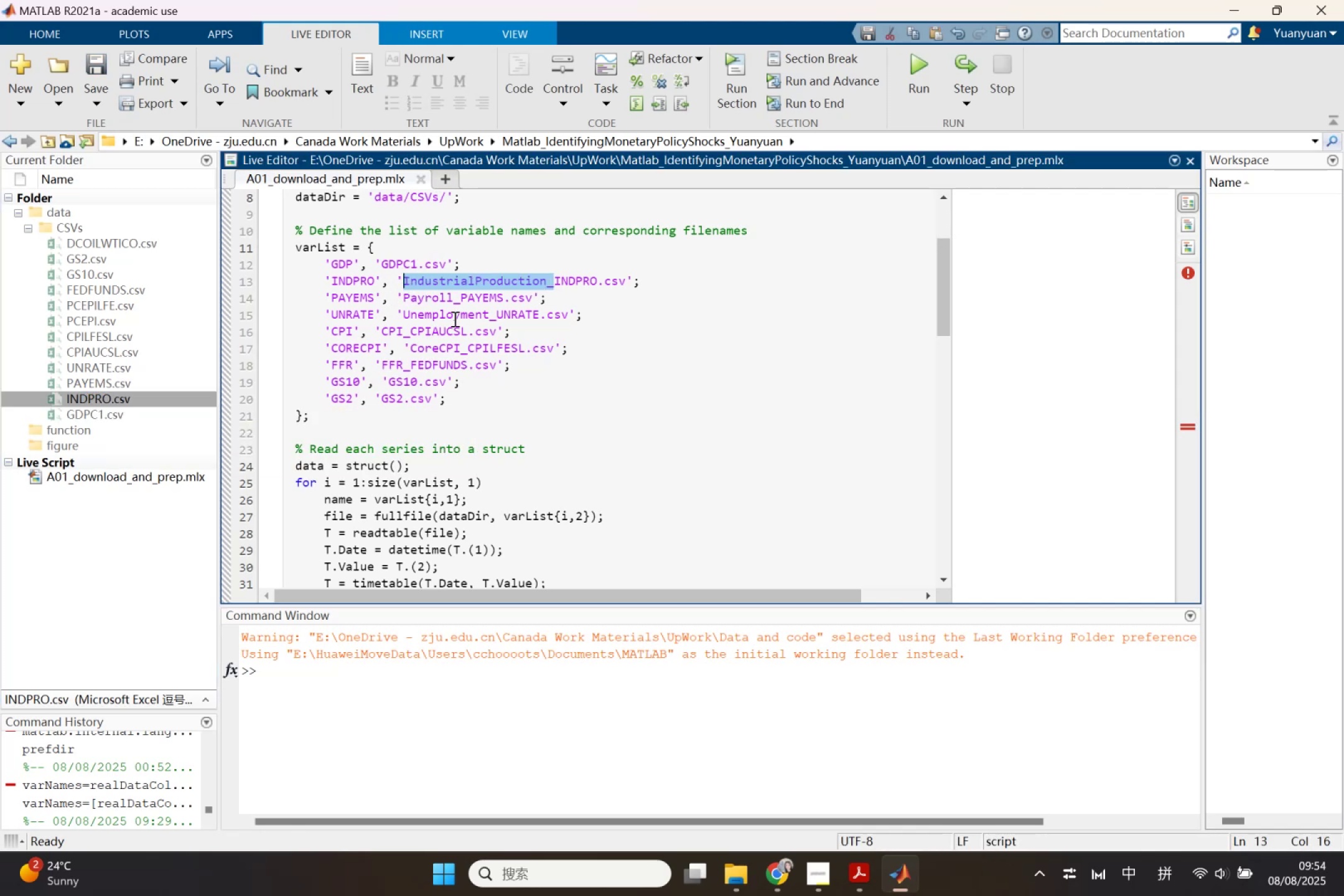 
key(Backspace)
 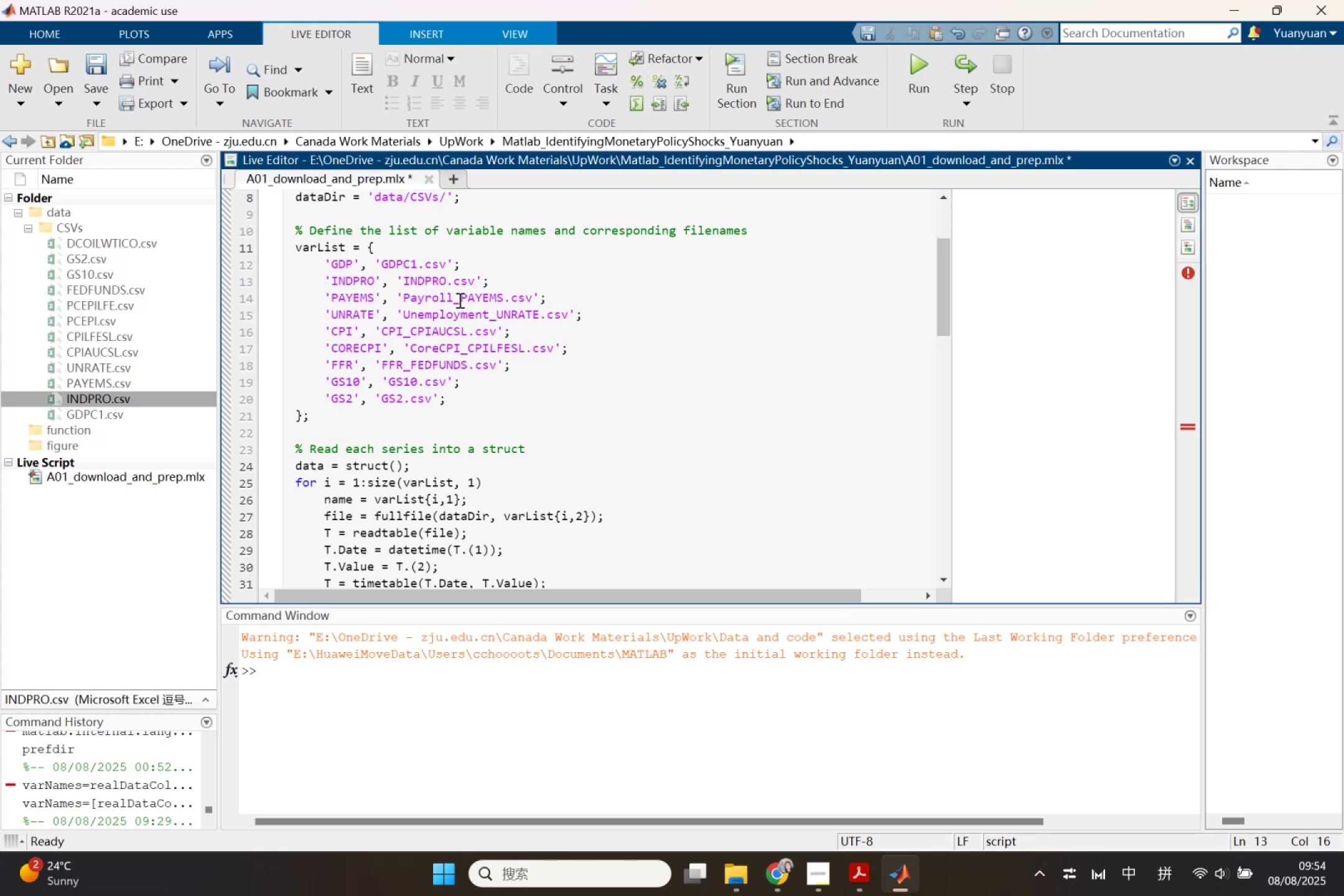 
left_click_drag(start_coordinate=[460, 298], to_coordinate=[406, 292])
 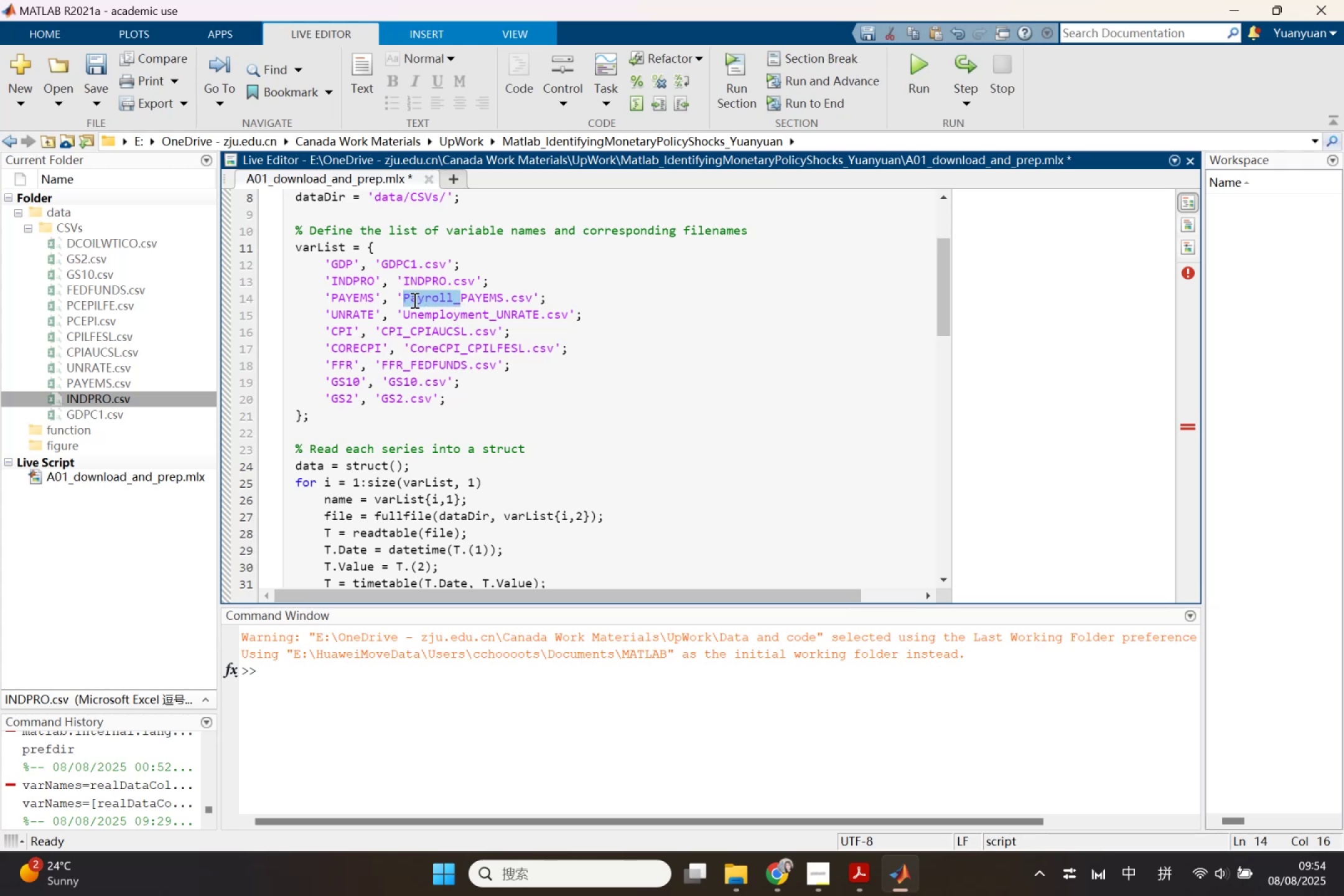 
key(Backspace)
 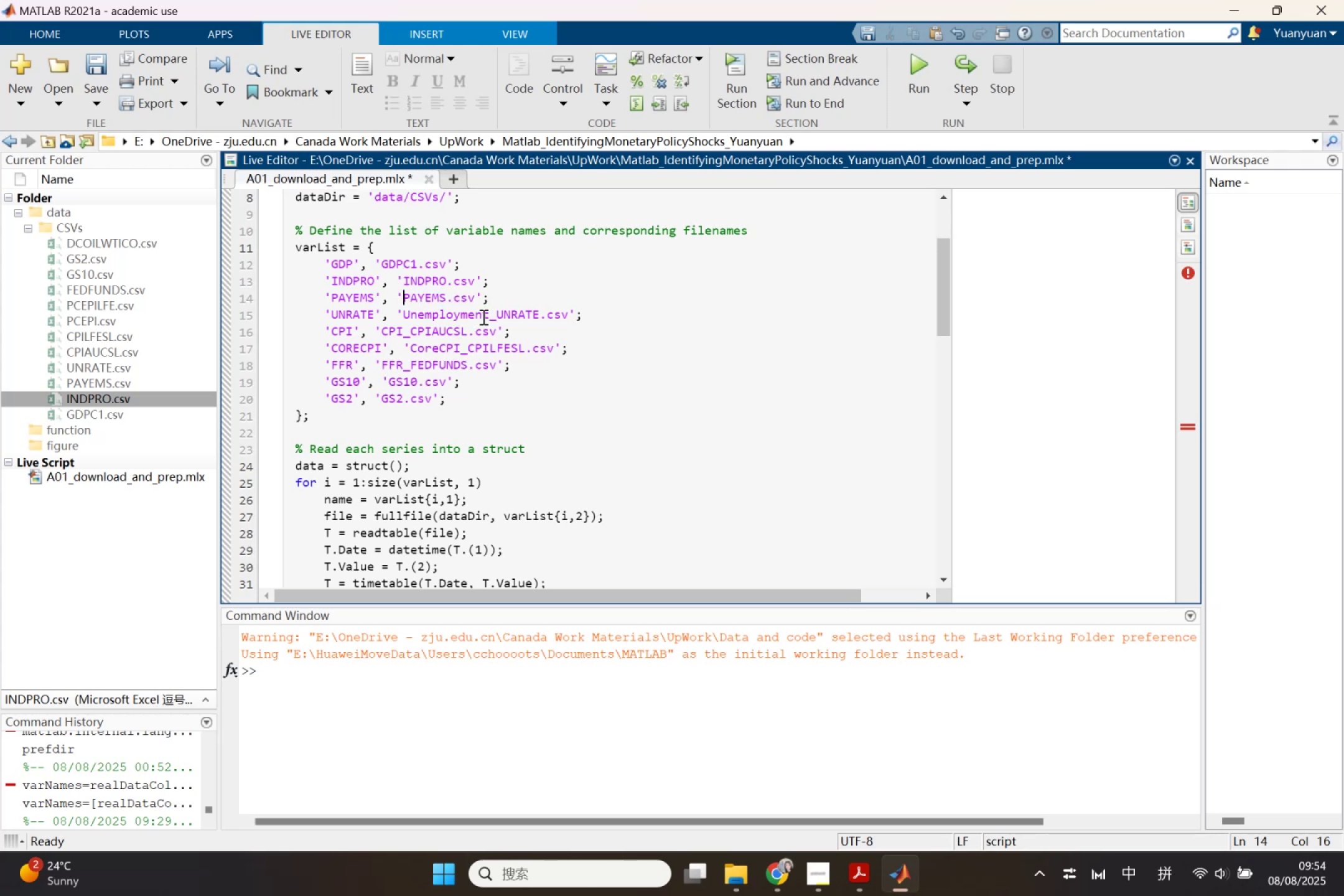 
left_click_drag(start_coordinate=[500, 315], to_coordinate=[405, 320])
 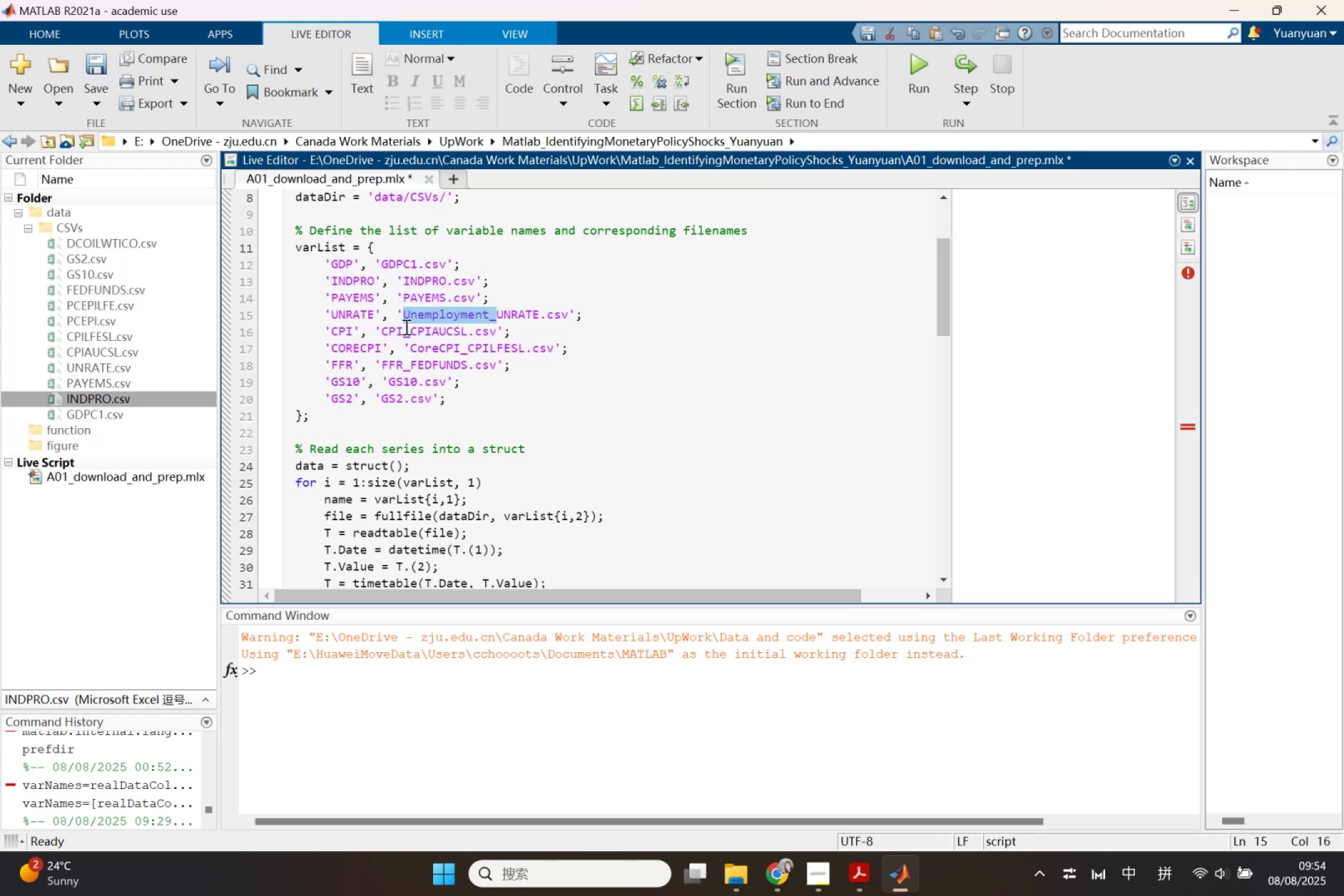 
key(Backspace)
 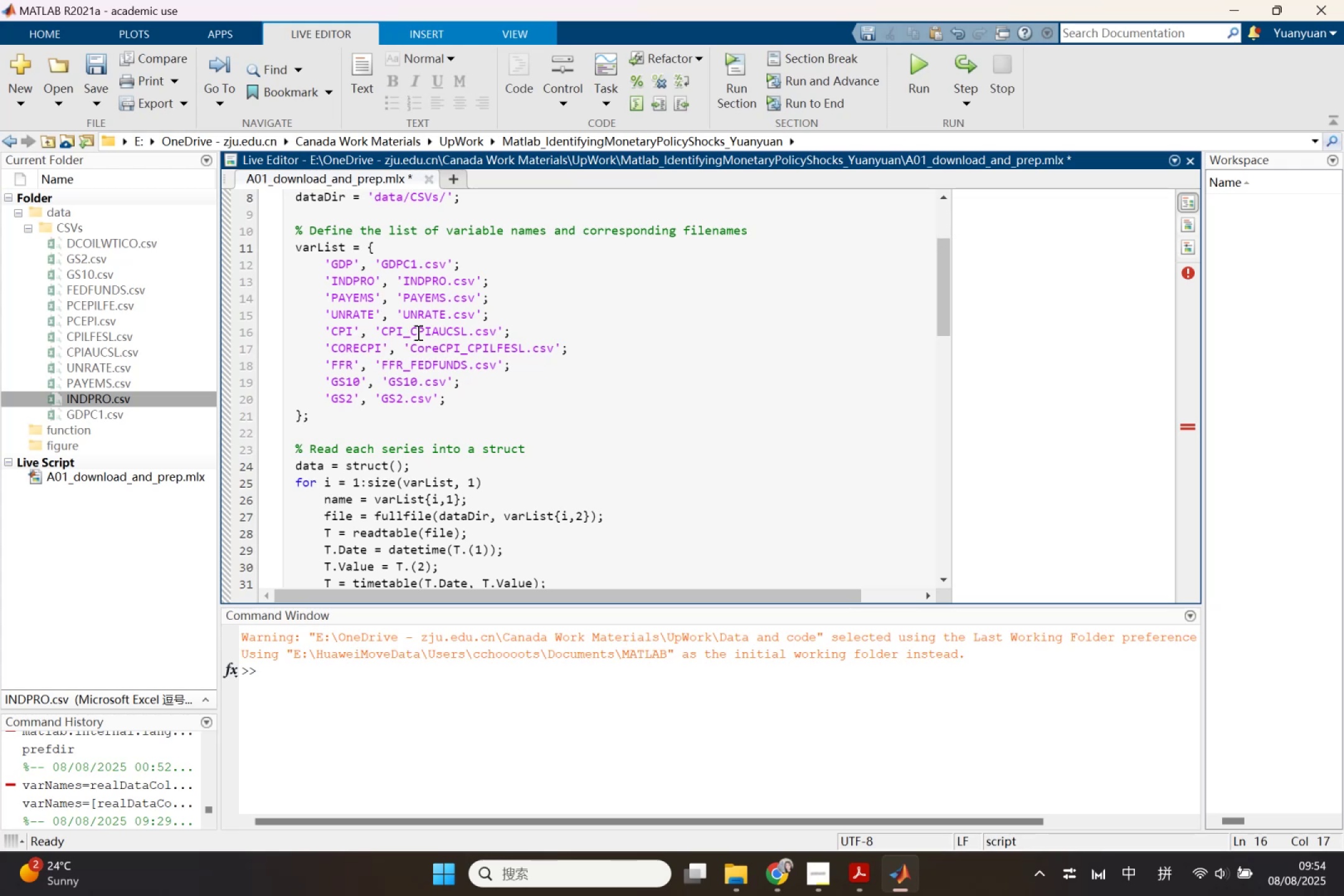 
wait(18.02)
 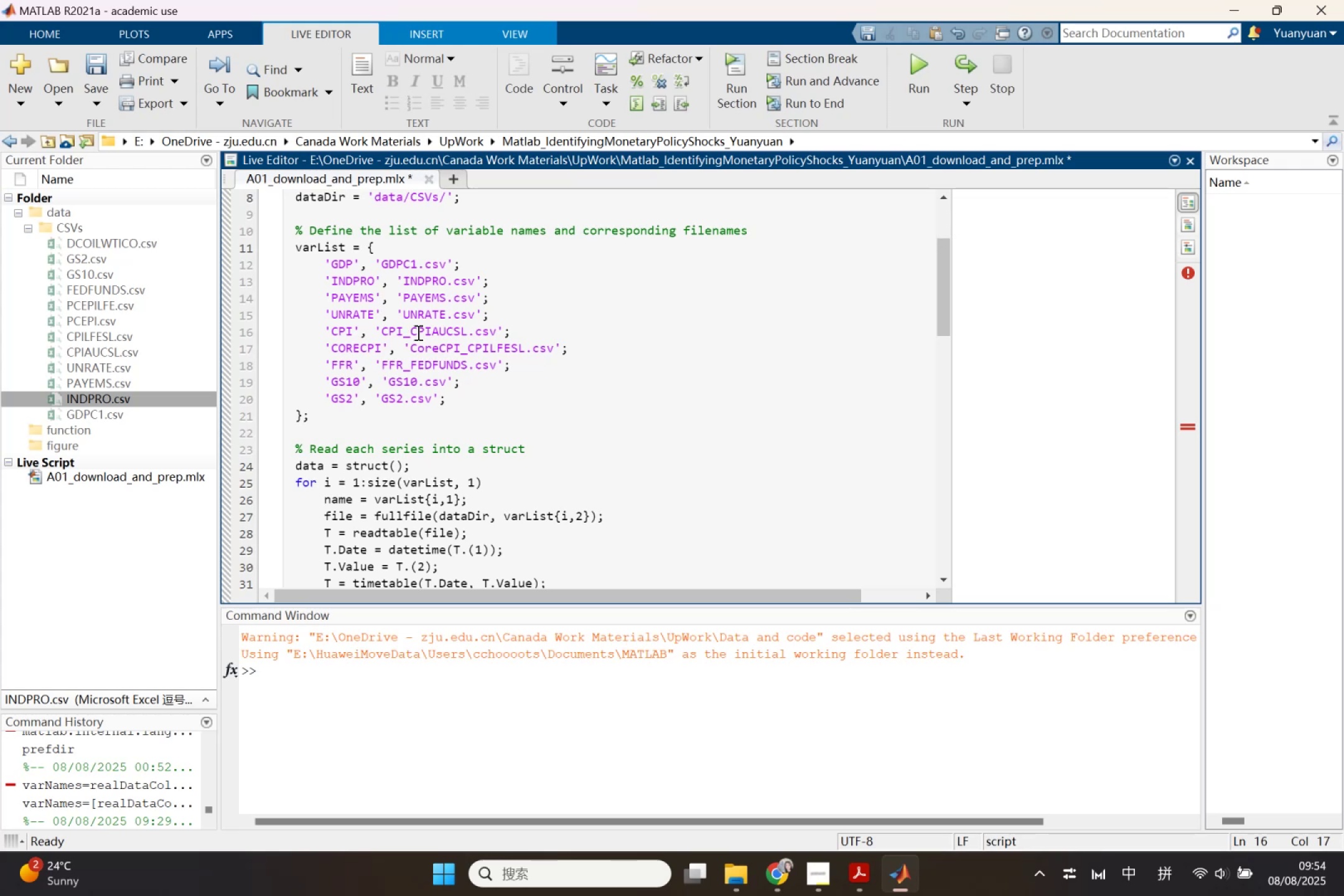 
left_click_drag(start_coordinate=[470, 350], to_coordinate=[411, 350])
 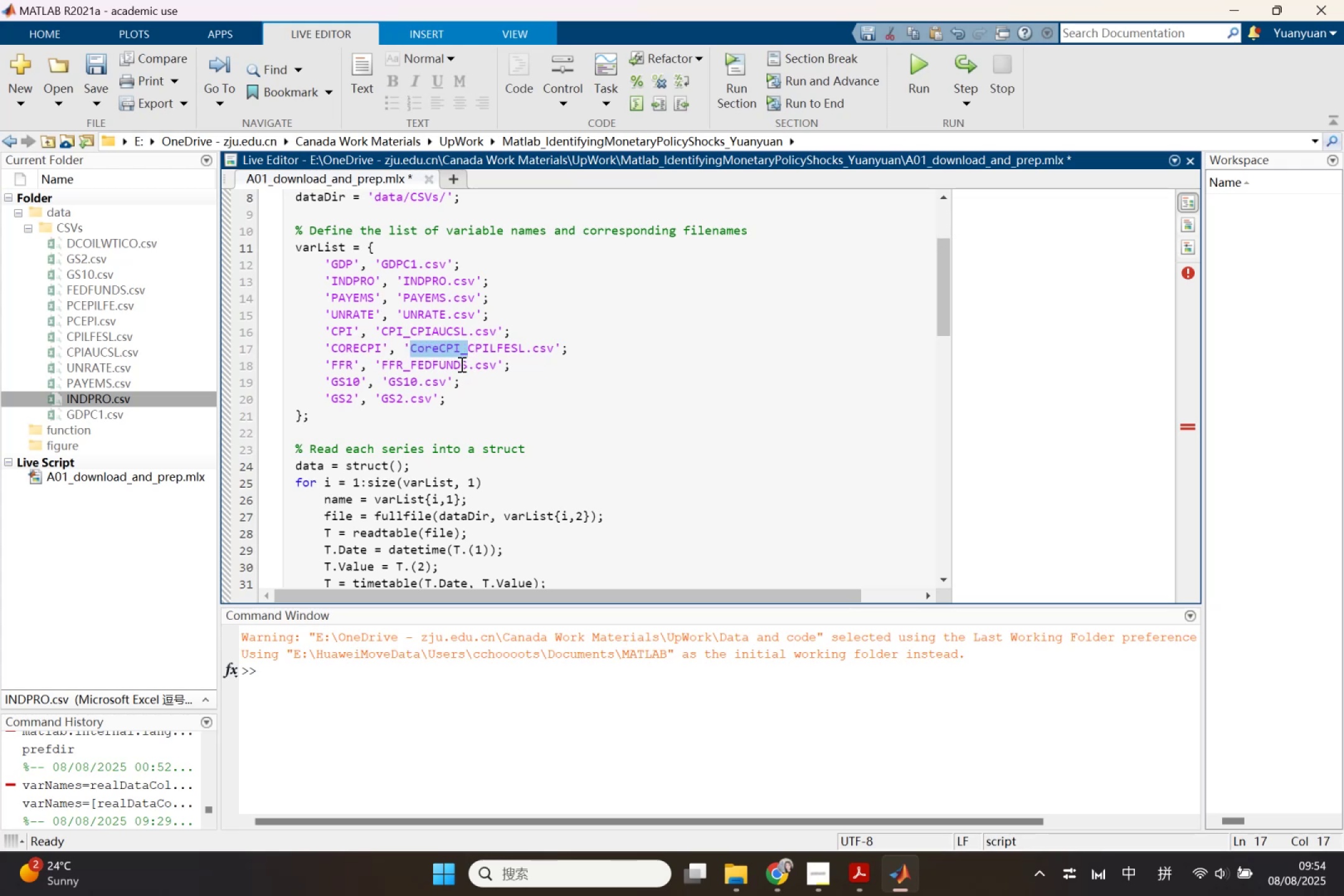 
key(Backspace)
 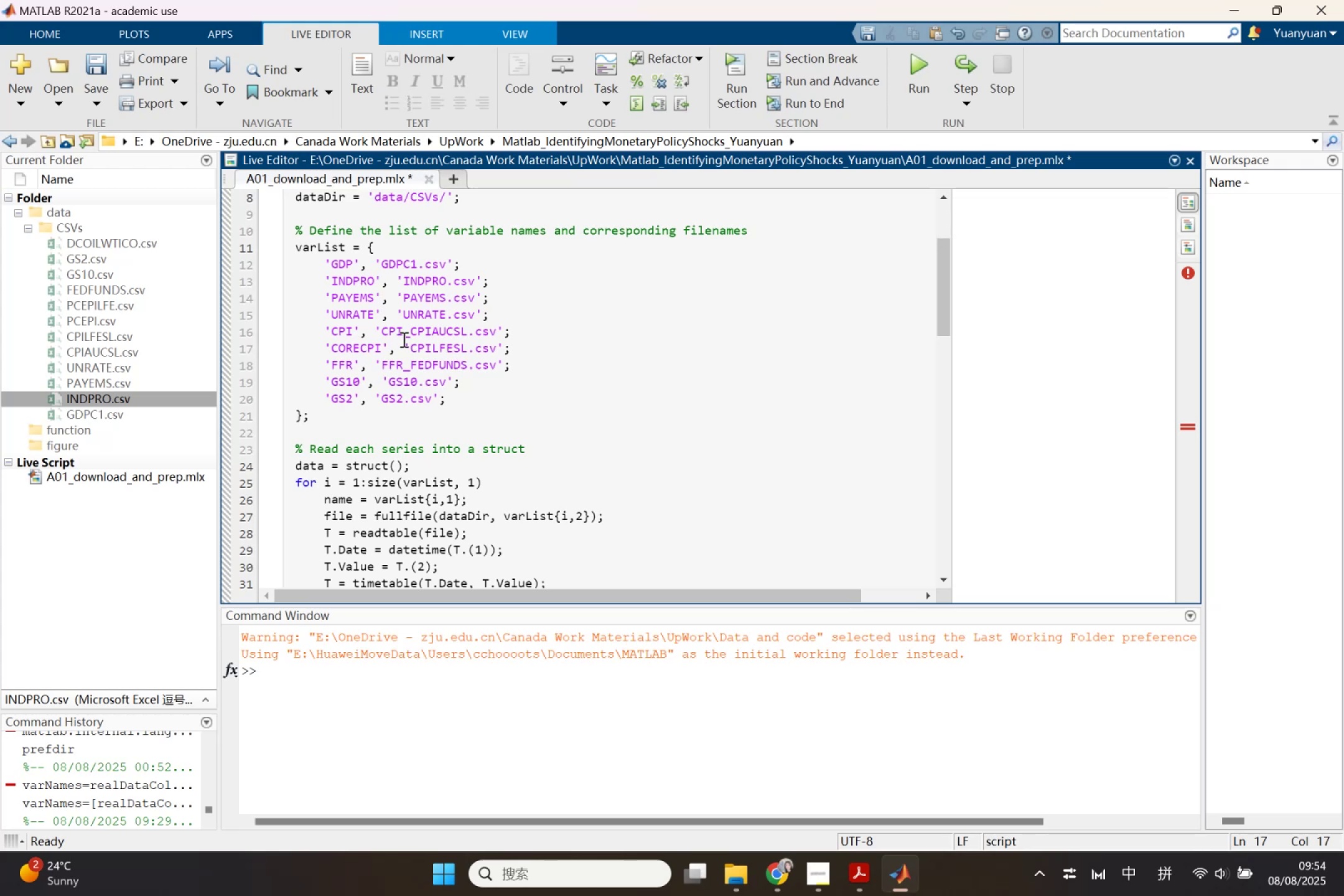 
left_click_drag(start_coordinate=[409, 332], to_coordinate=[380, 332])
 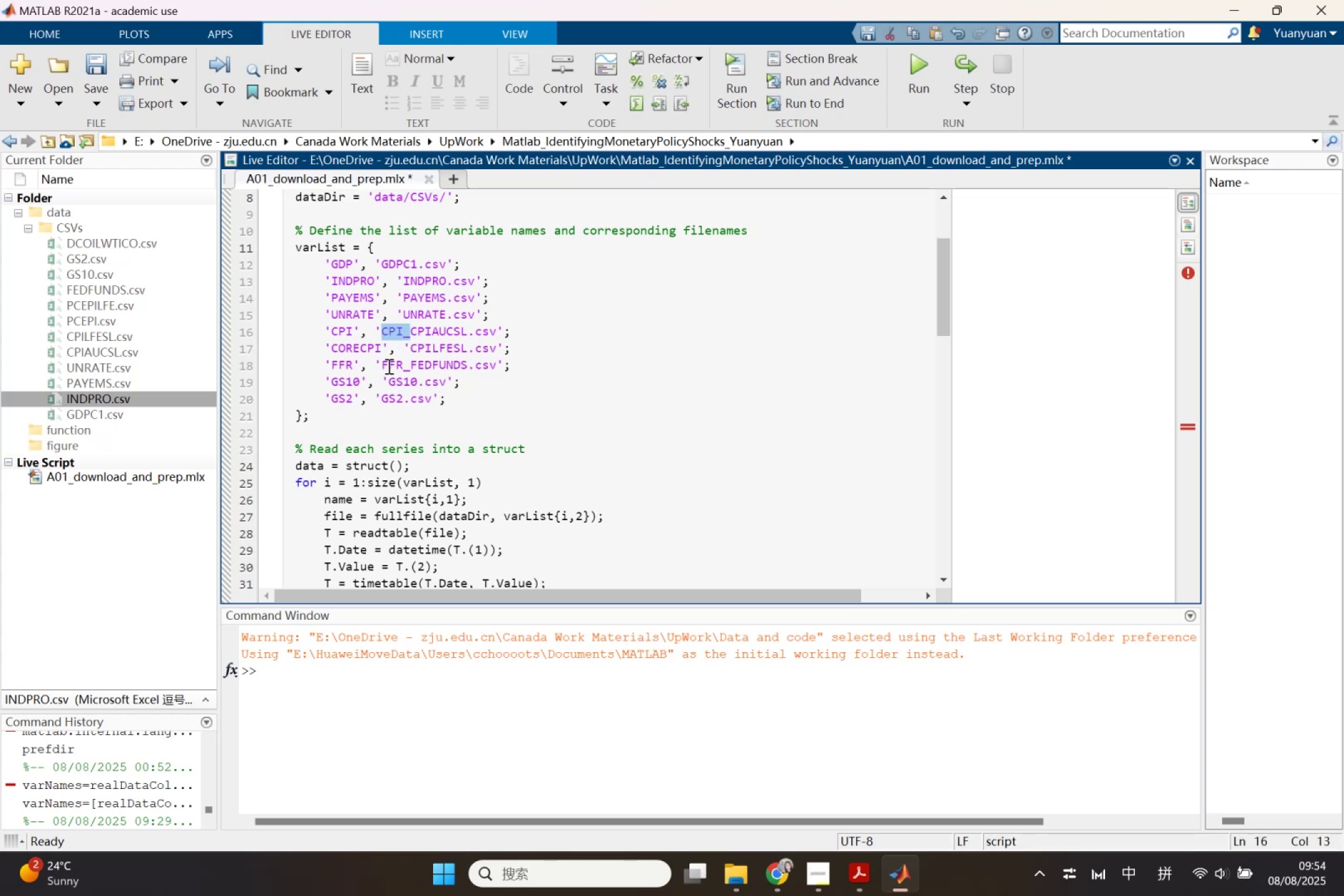 
key(Backspace)
 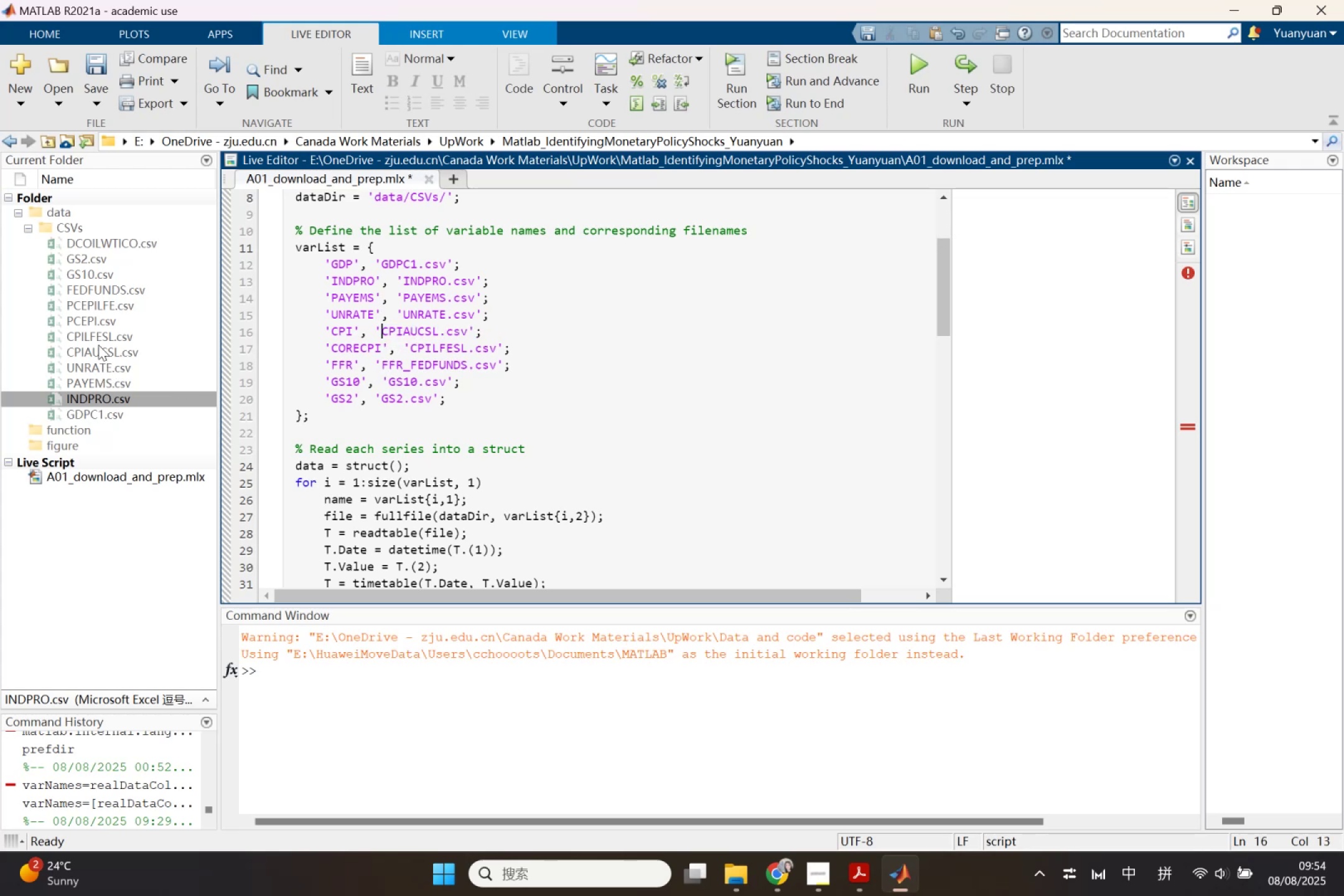 
left_click([97, 340])
 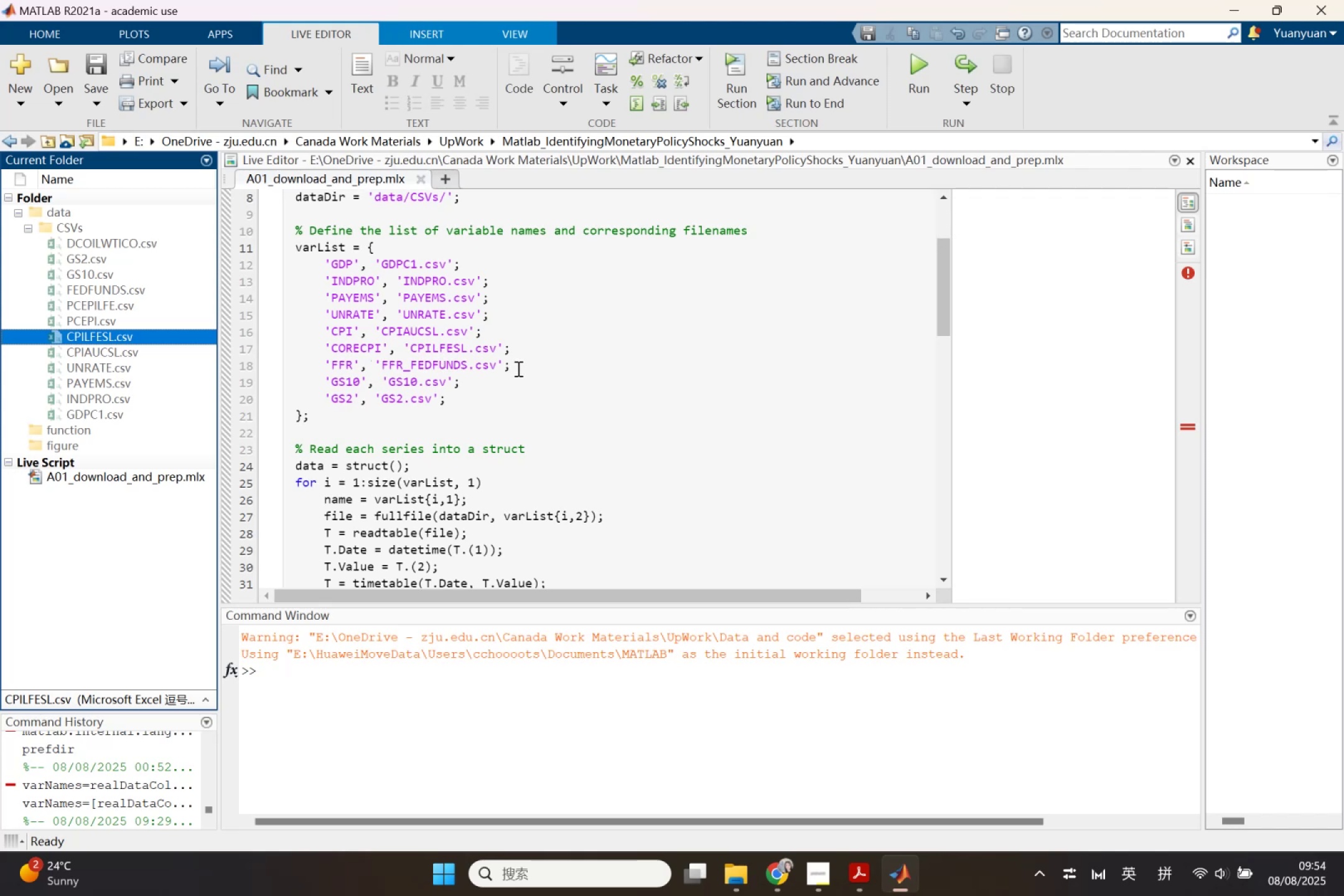 
wait(15.9)
 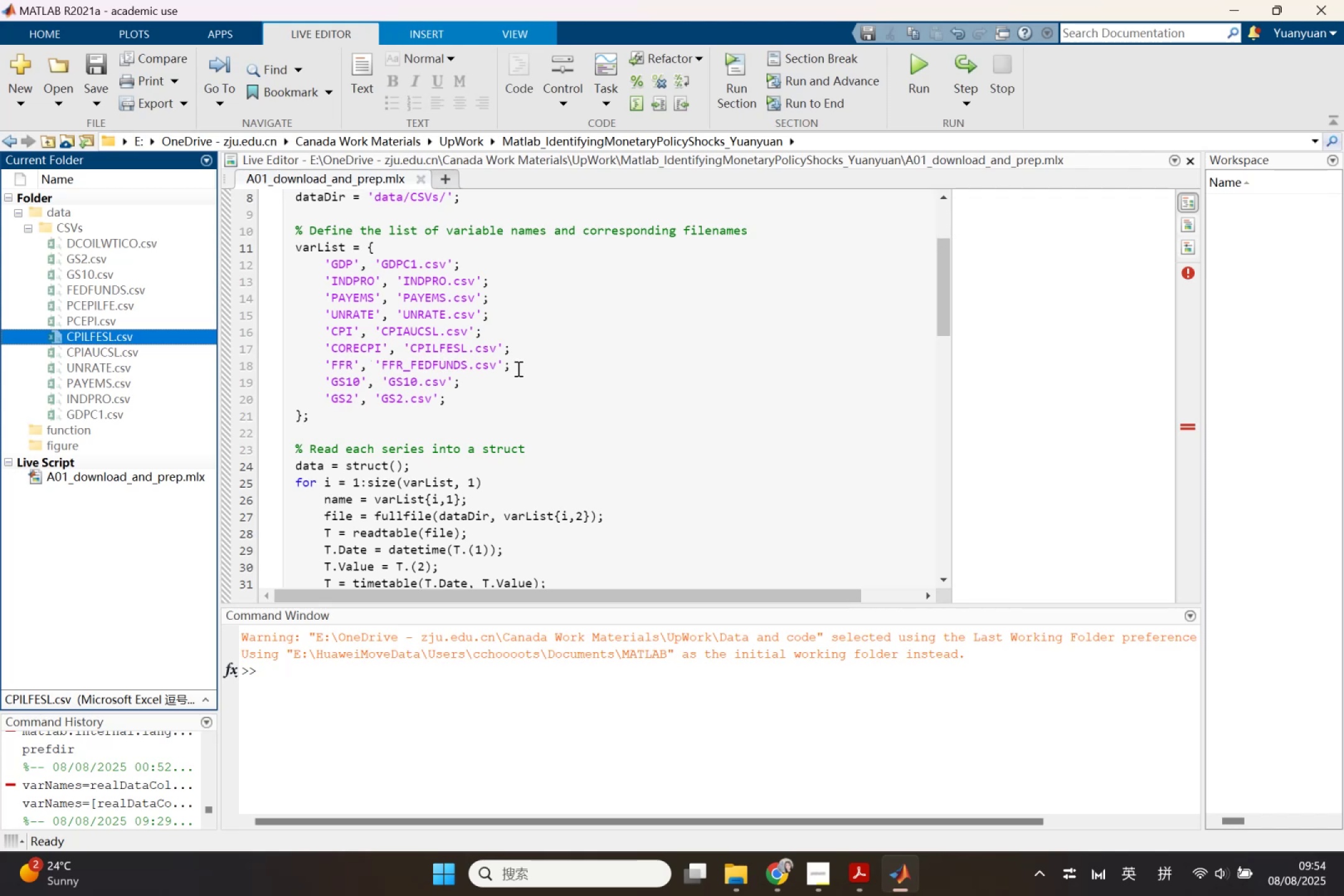 
left_click([126, 321])
 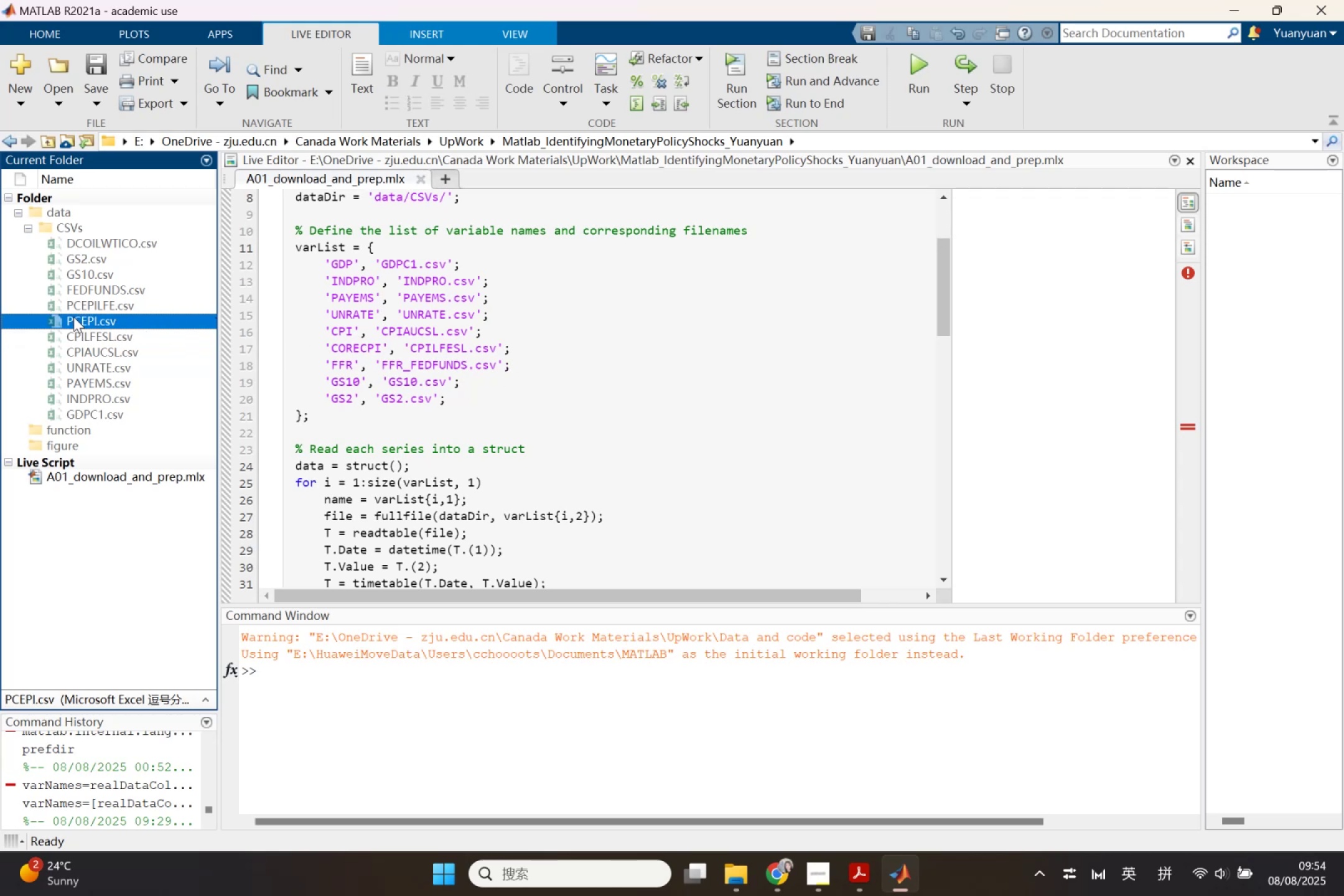 
key(Control+ControlLeft)
 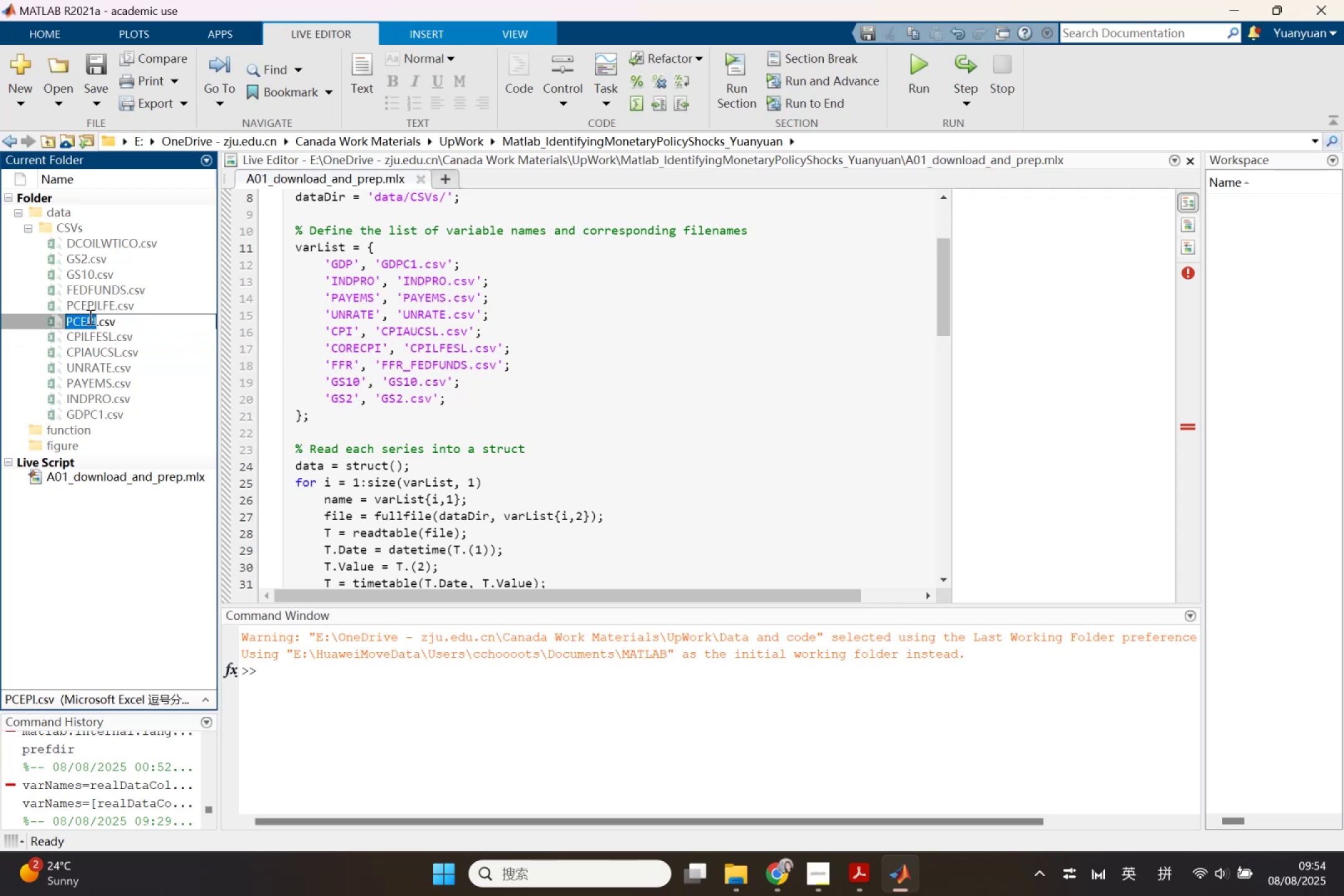 
key(Control+C)
 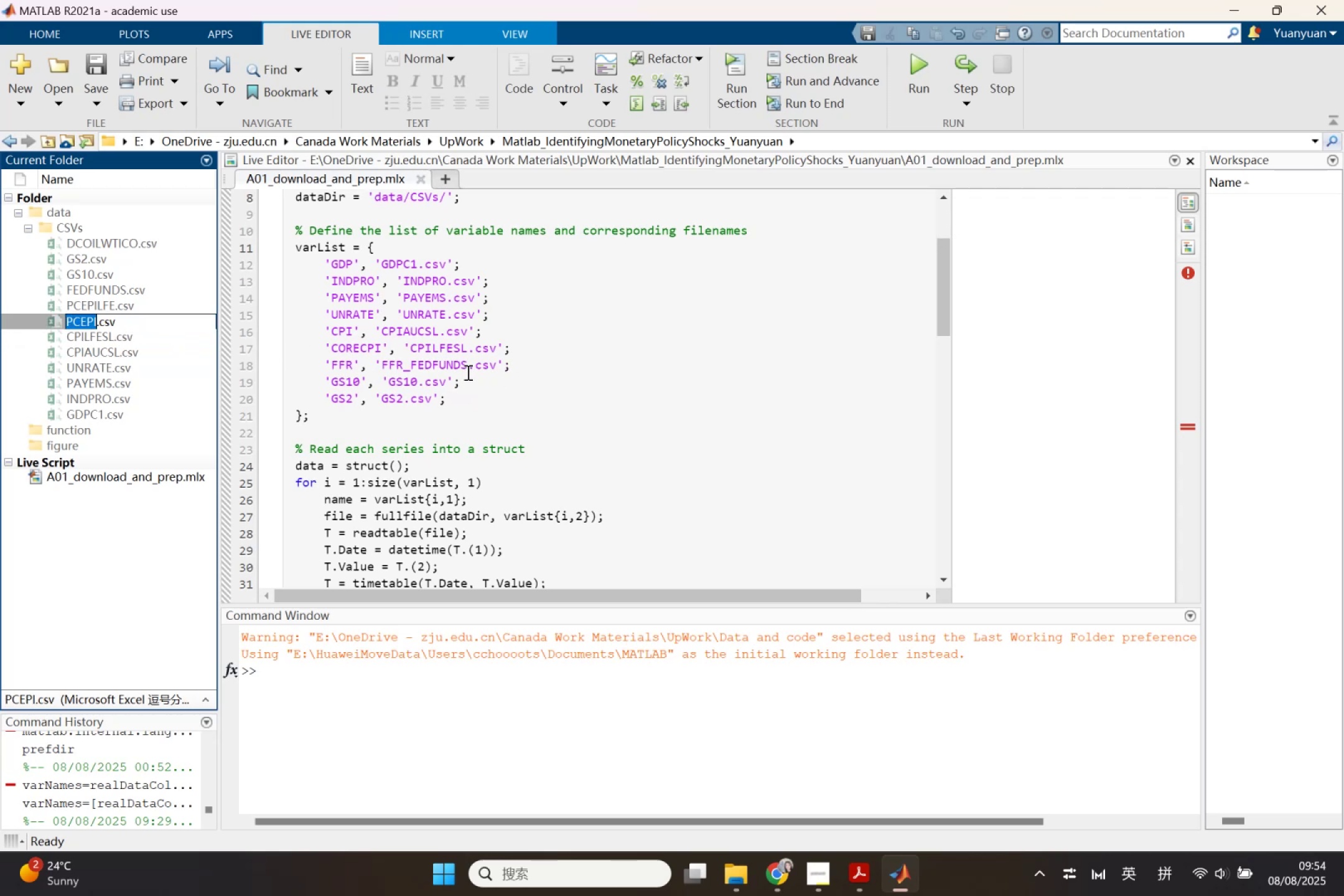 
left_click([525, 362])
 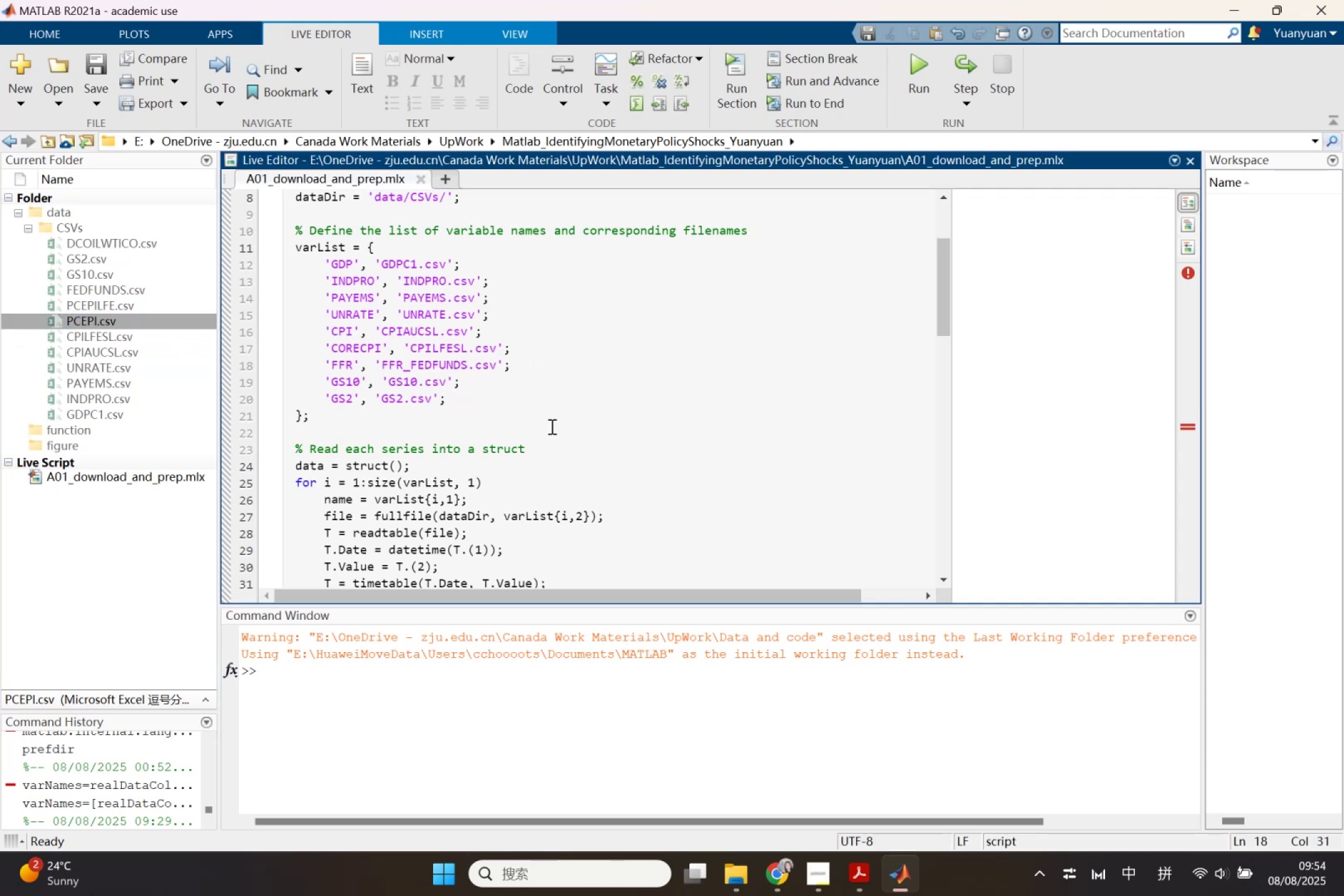 
key(Enter)
 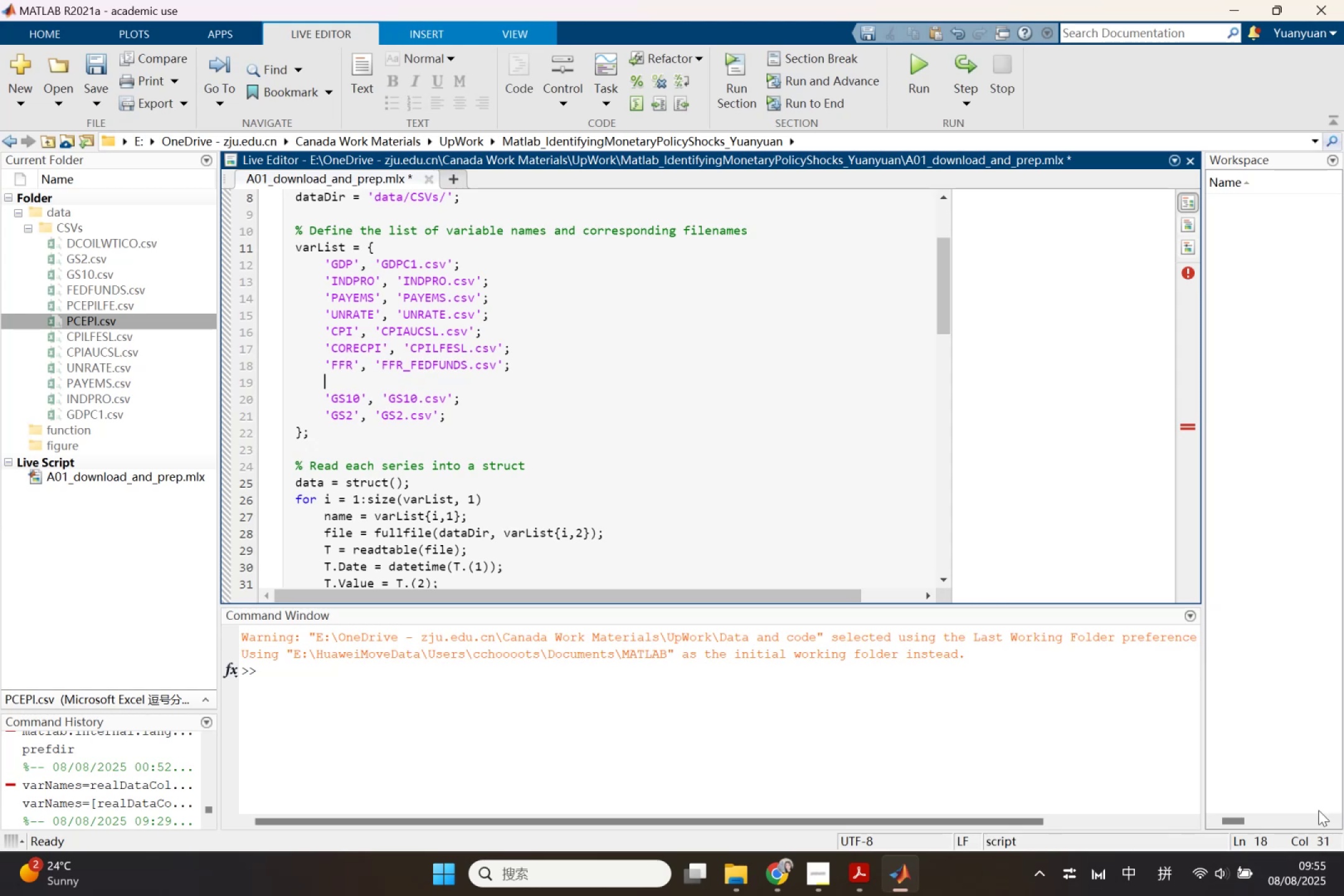 
left_click([859, 882])
 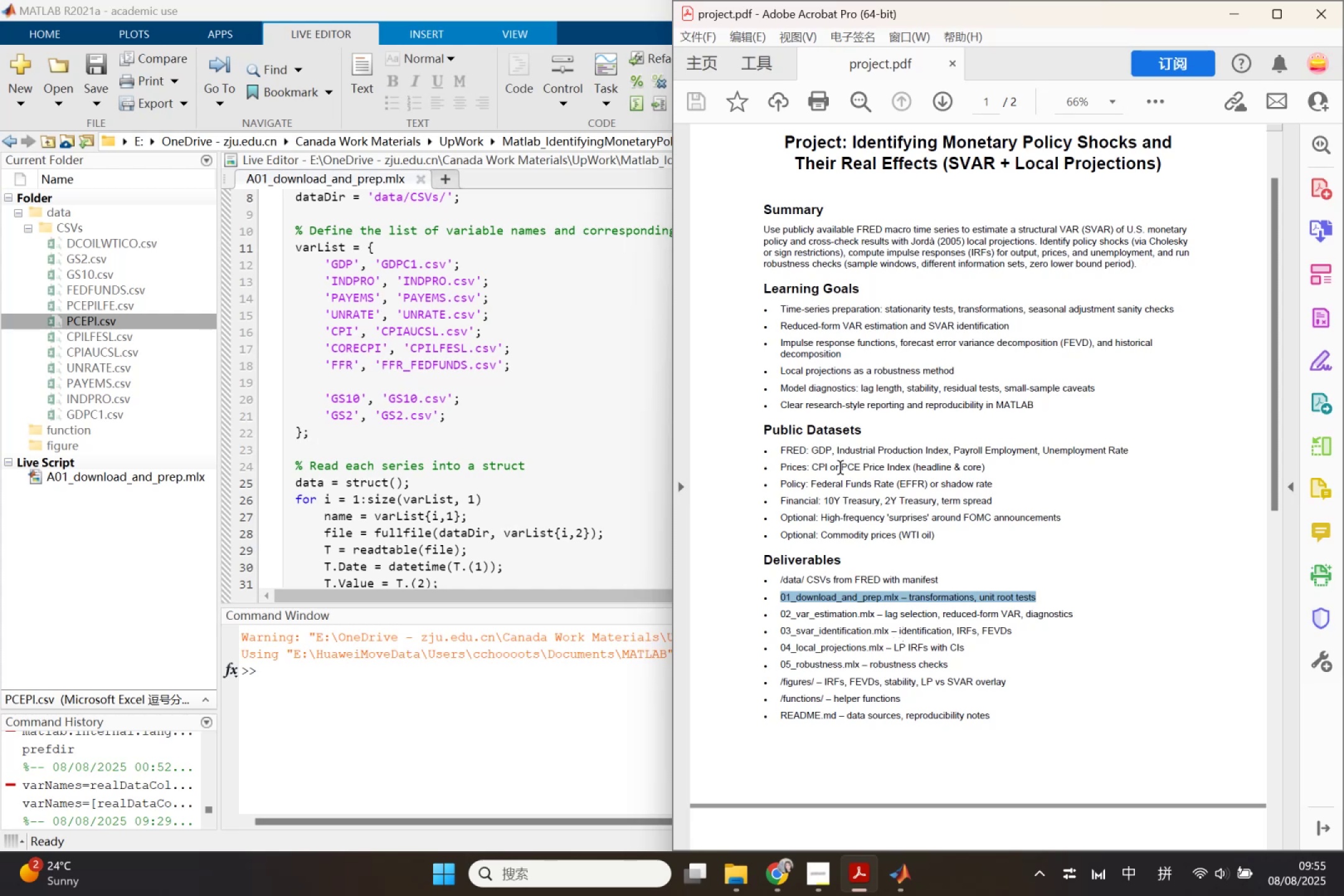 
wait(14.55)
 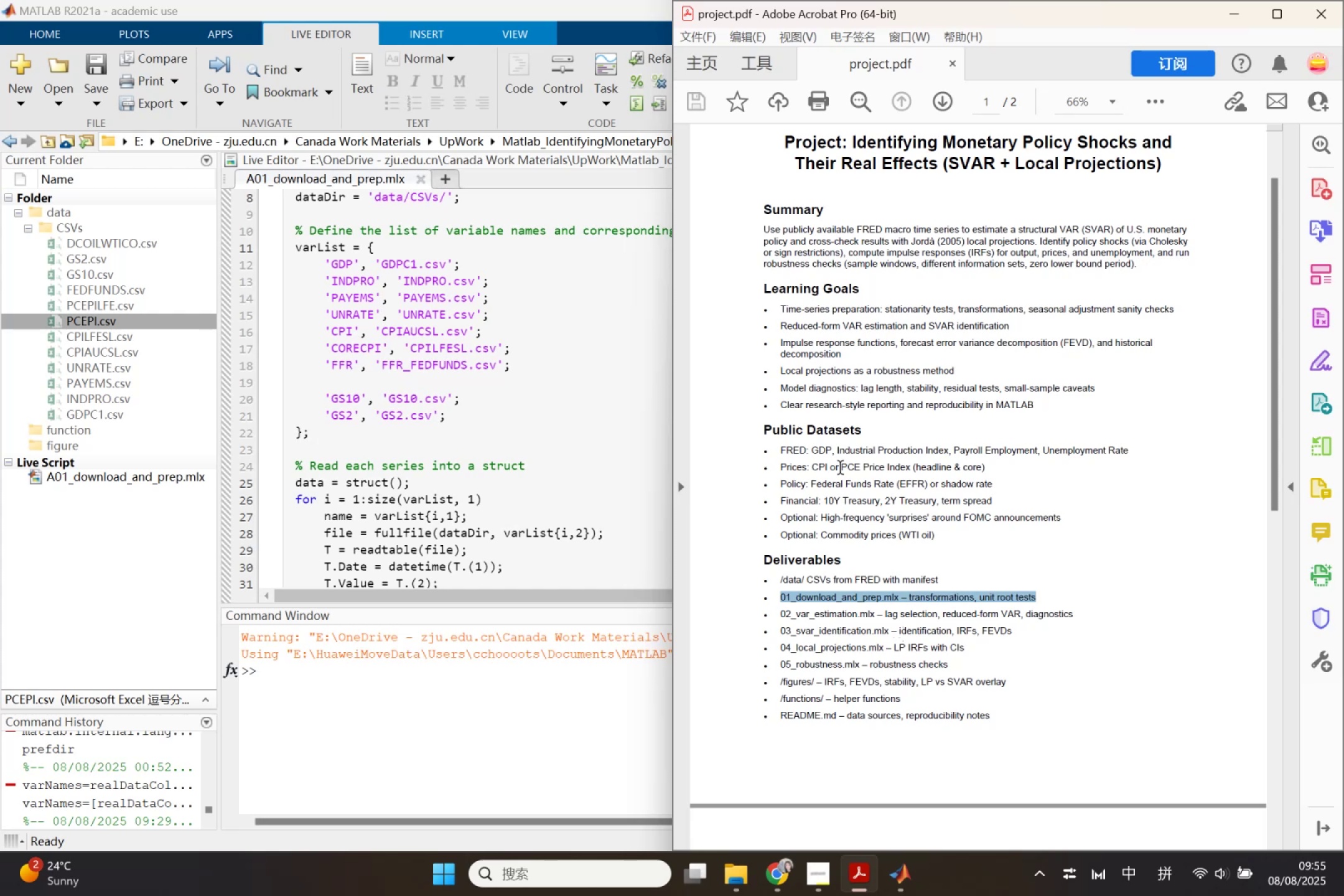 
left_click([773, 875])
 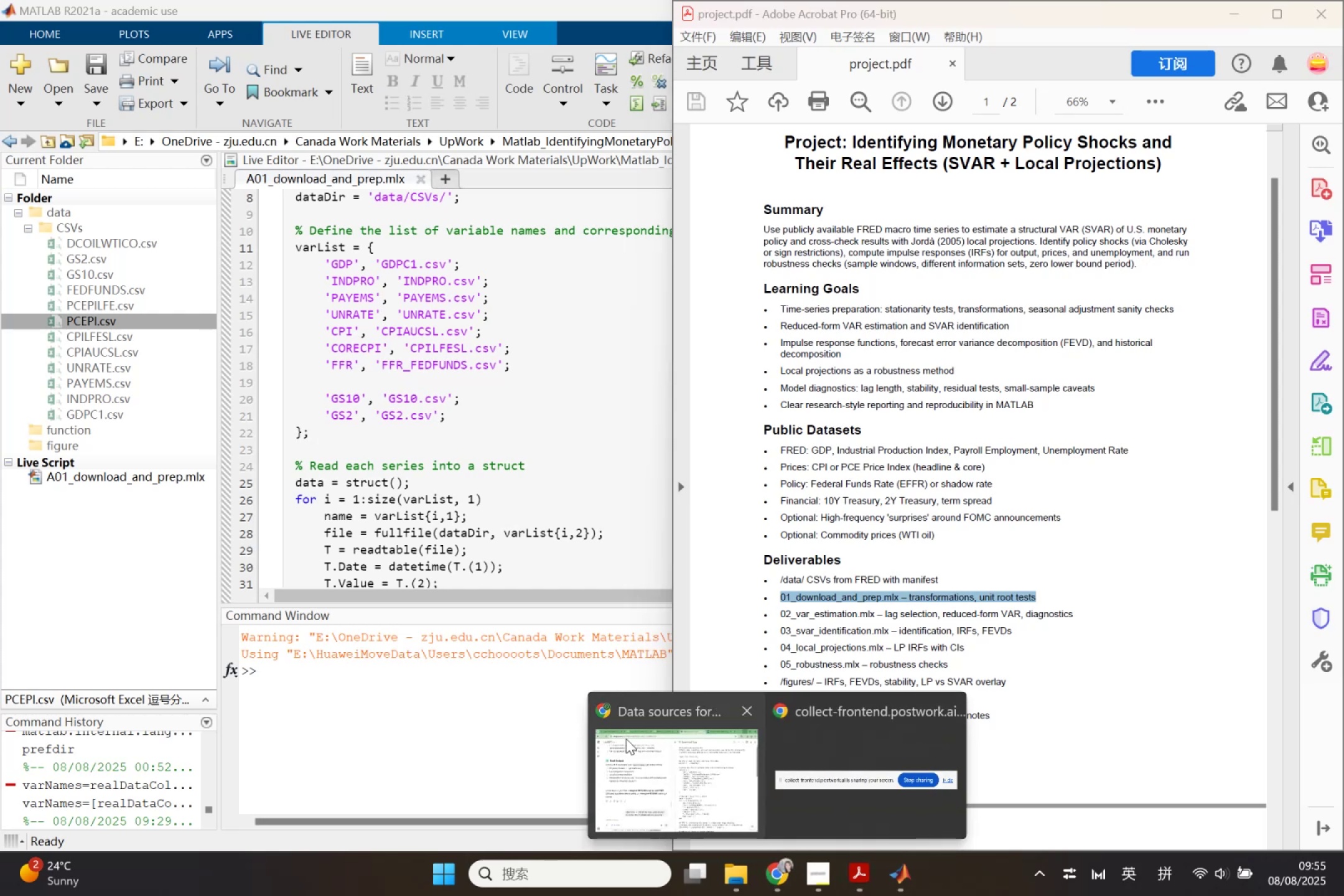 
left_click([655, 762])
 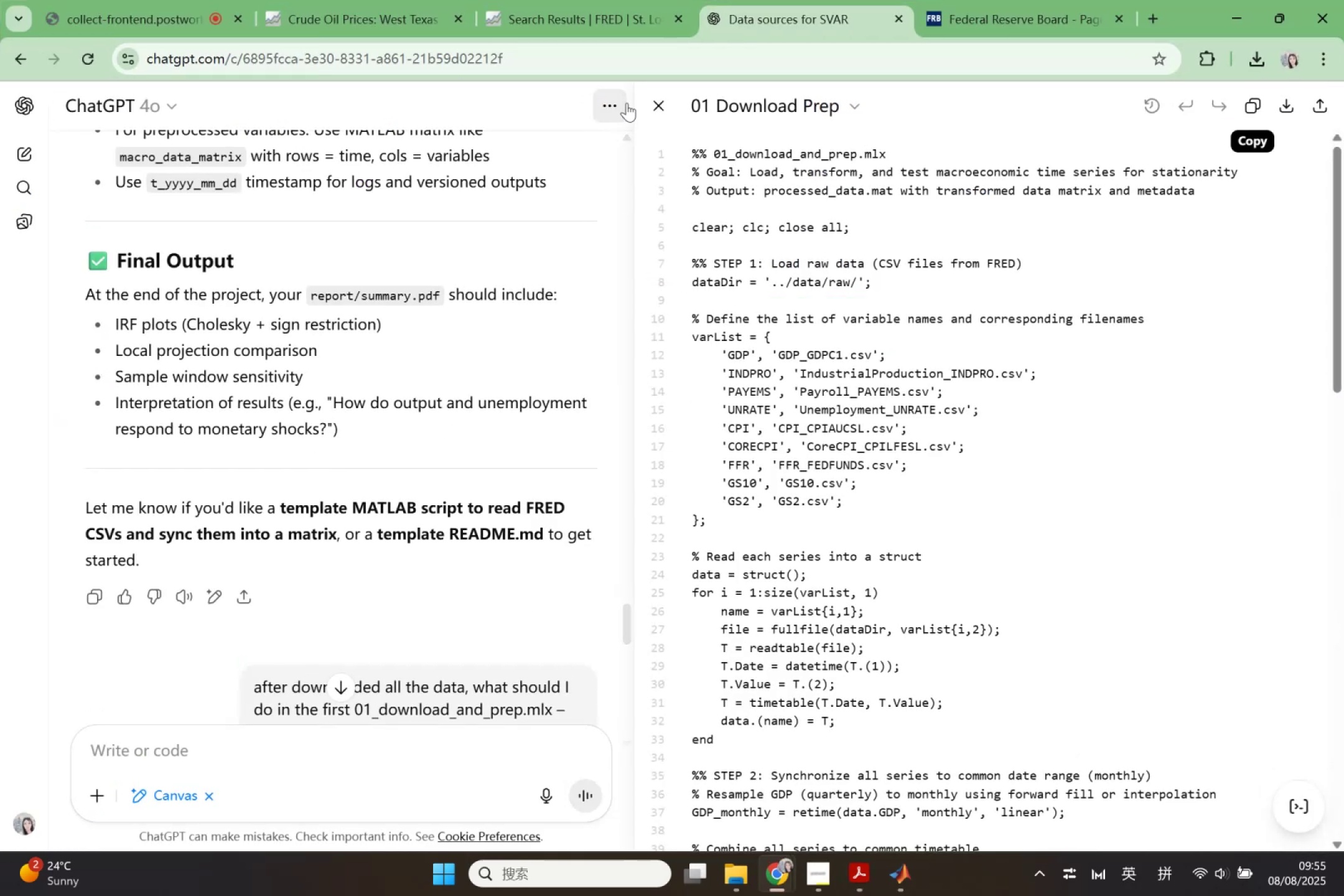 
left_click([660, 106])
 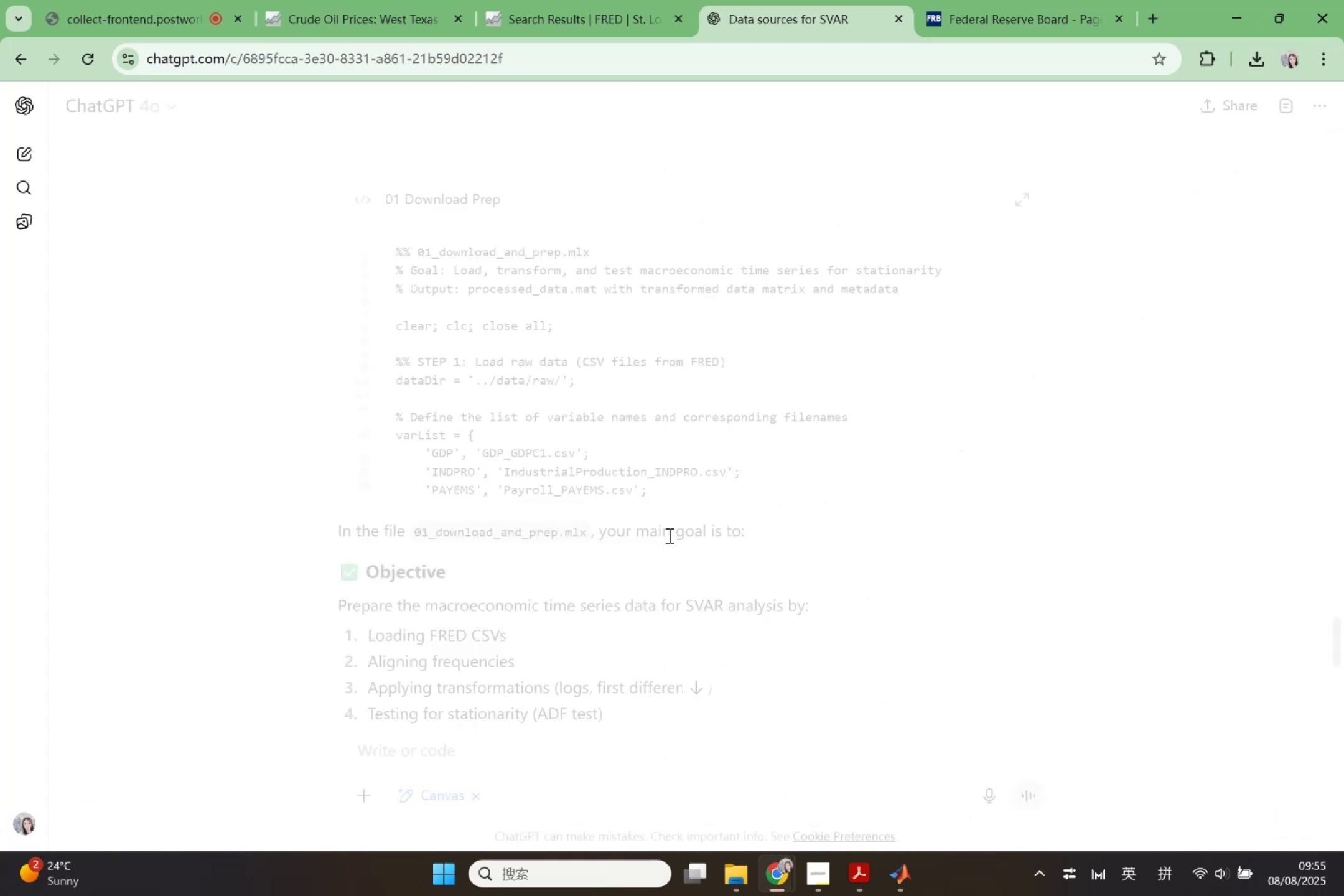 
scroll: coordinate [920, 600], scroll_direction: up, amount: 45.0
 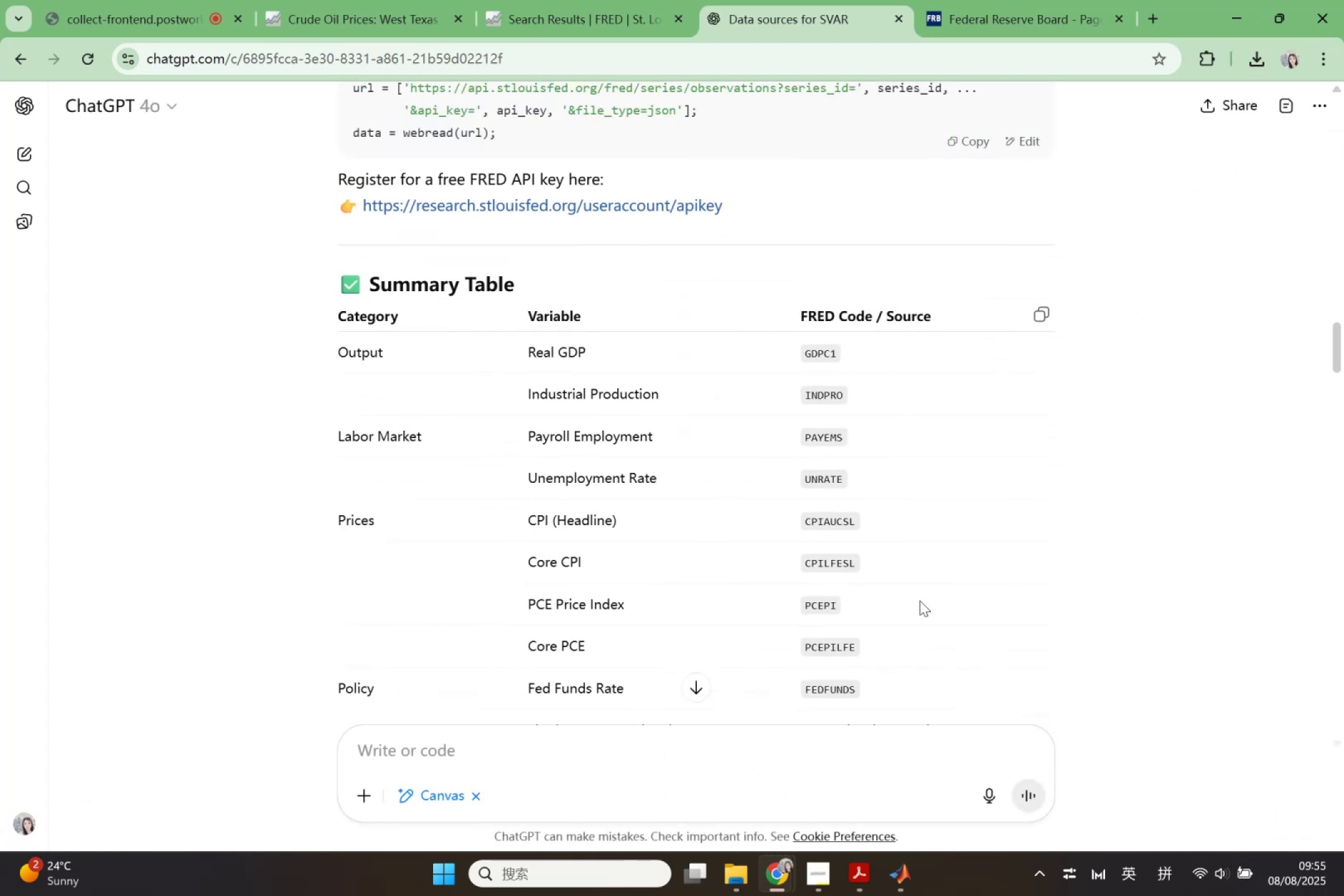 
scroll: coordinate [643, 475], scroll_direction: down, amount: 2.0
 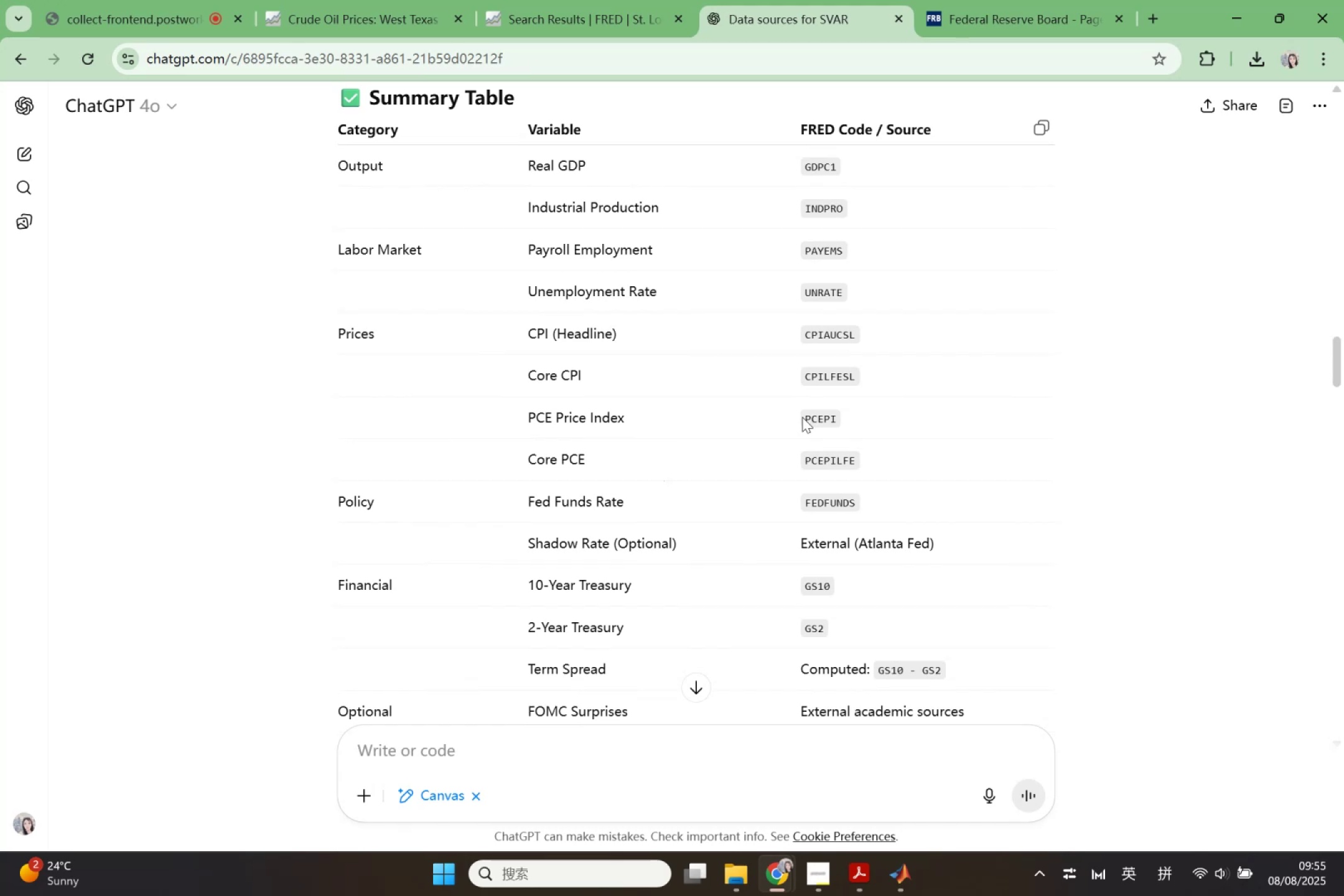 
wait(5.25)
 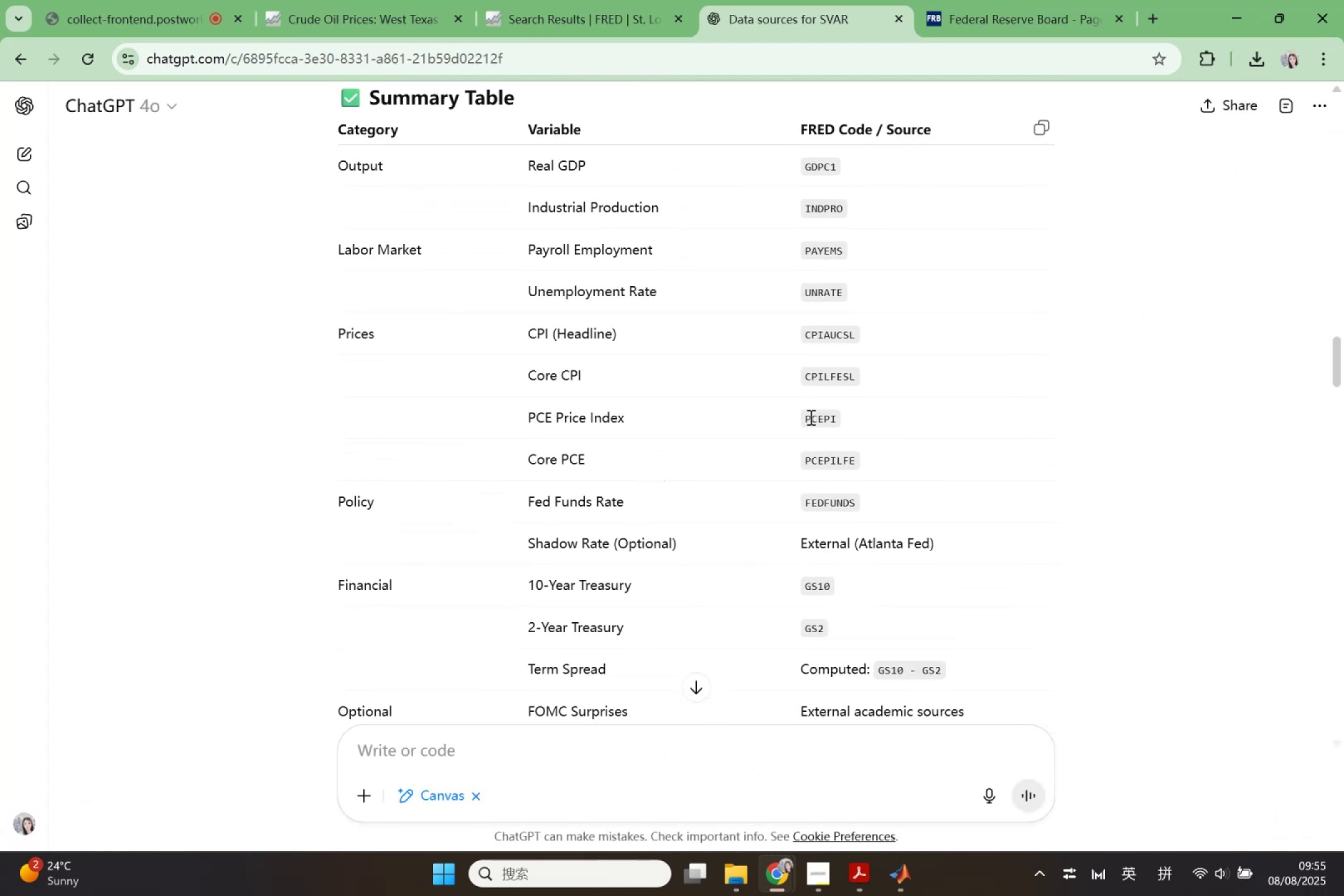 
scroll: coordinate [874, 392], scroll_direction: down, amount: 1.0
 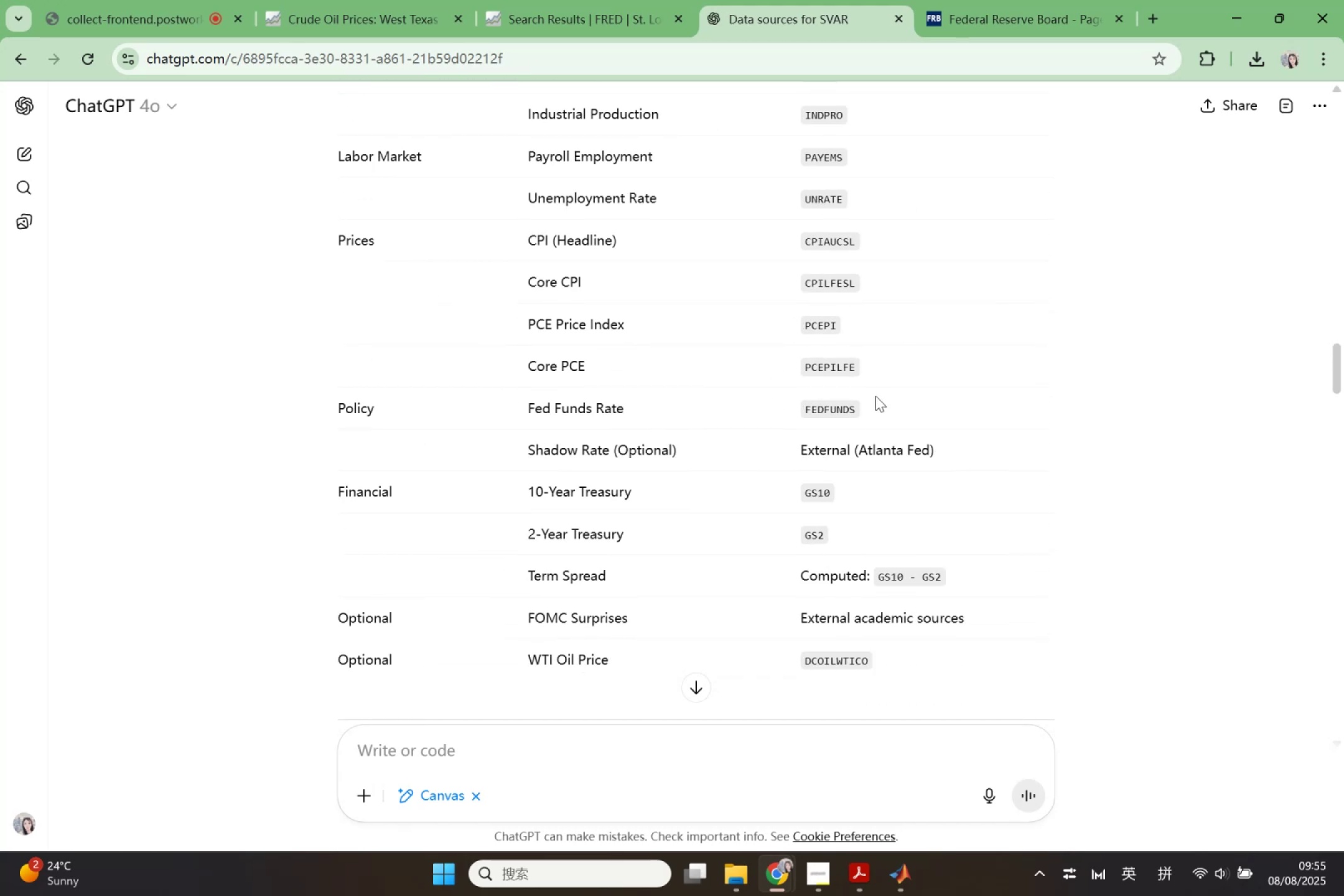 
scroll: coordinate [983, 286], scroll_direction: up, amount: 1.0
 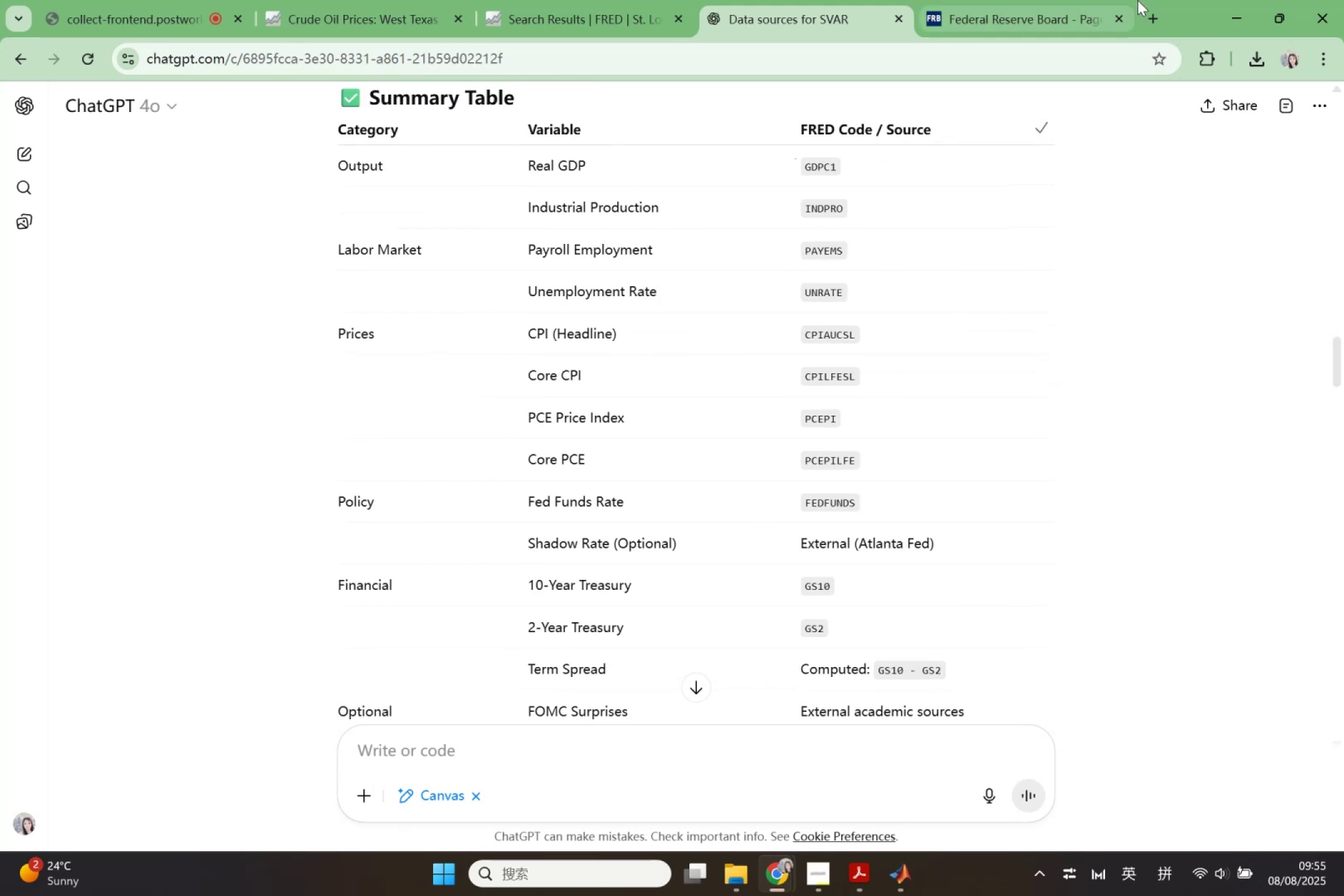 
left_click([1227, 11])
 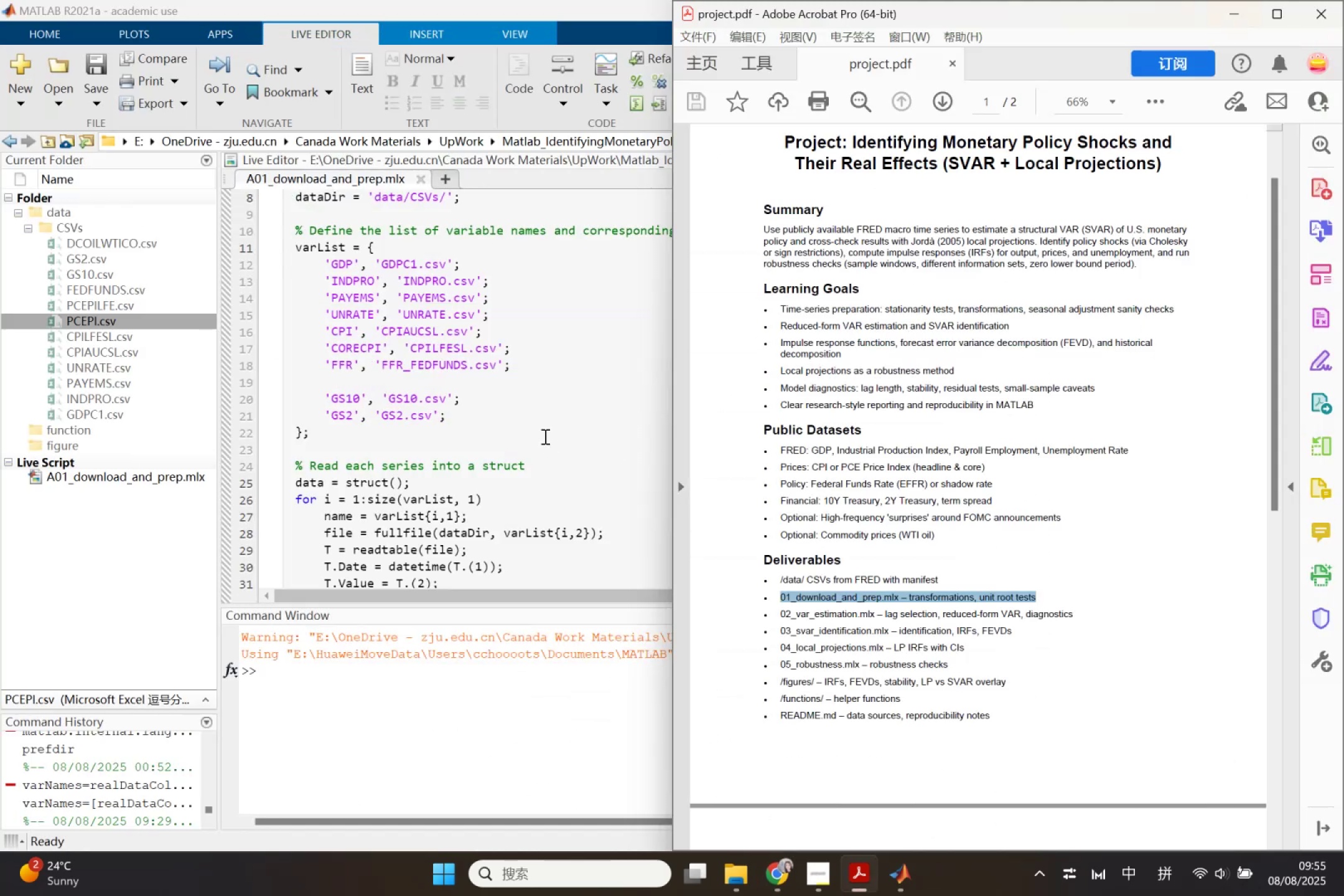 
left_click([540, 426])
 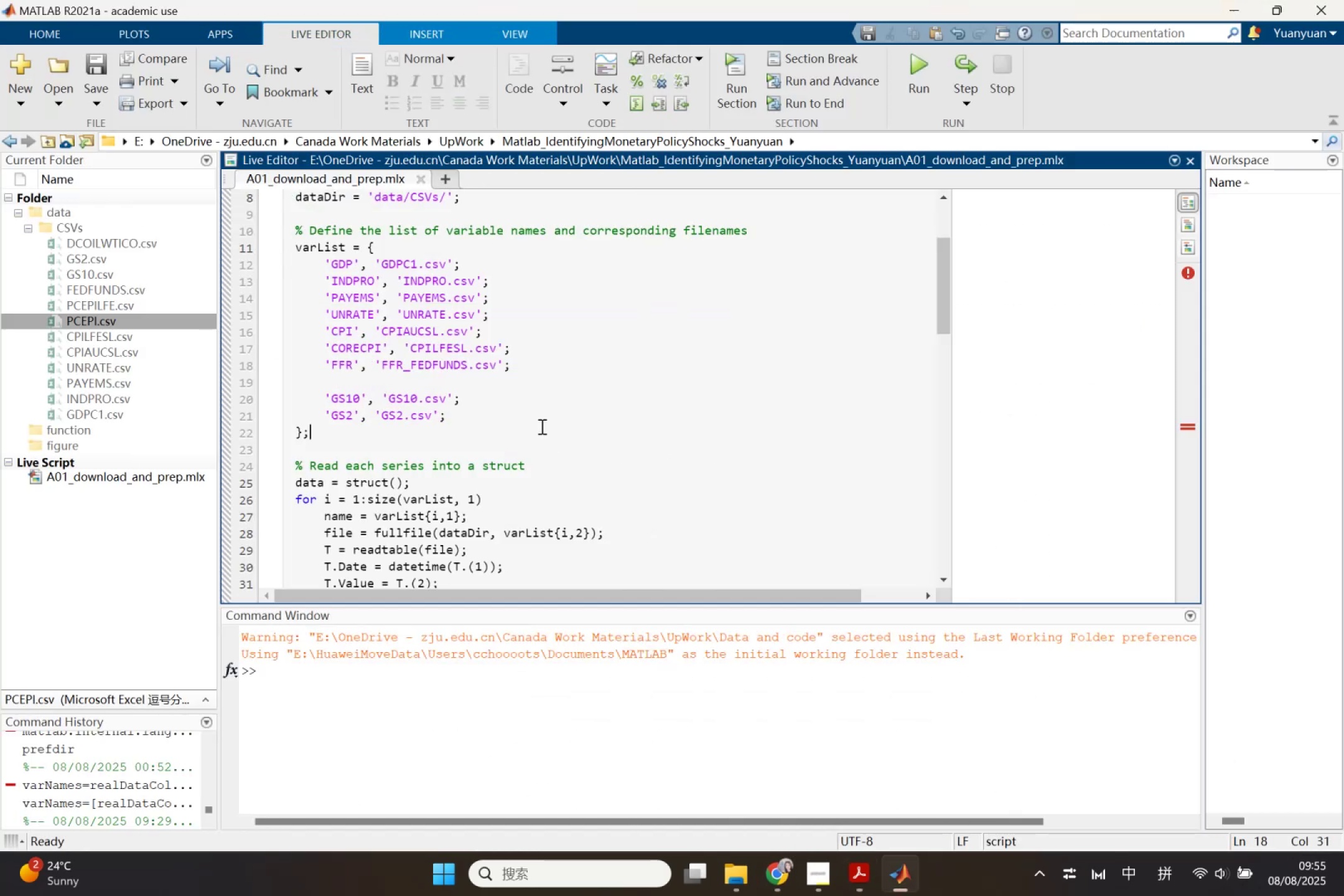 
scroll: coordinate [545, 423], scroll_direction: up, amount: 3.0
 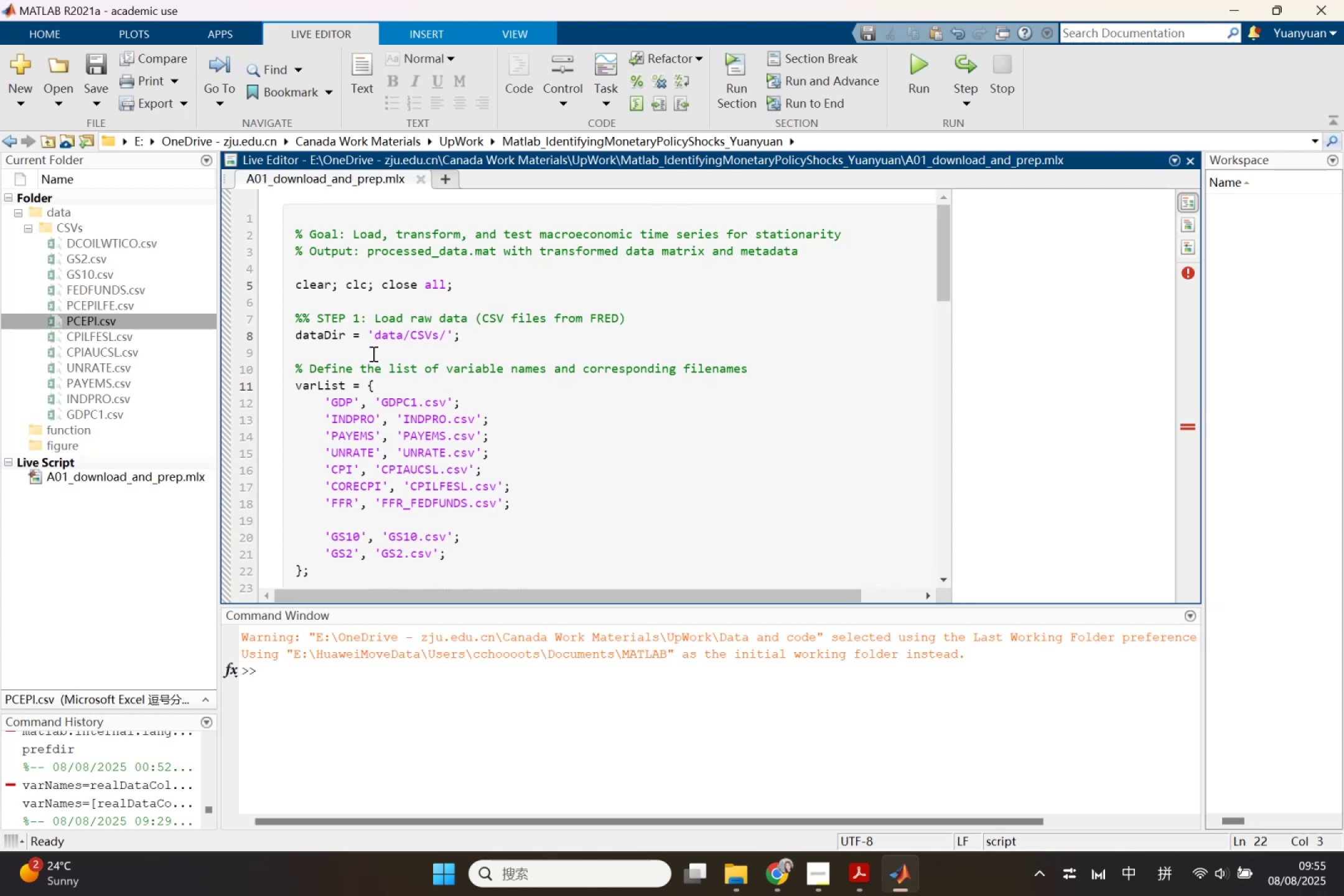 
left_click([363, 353])
 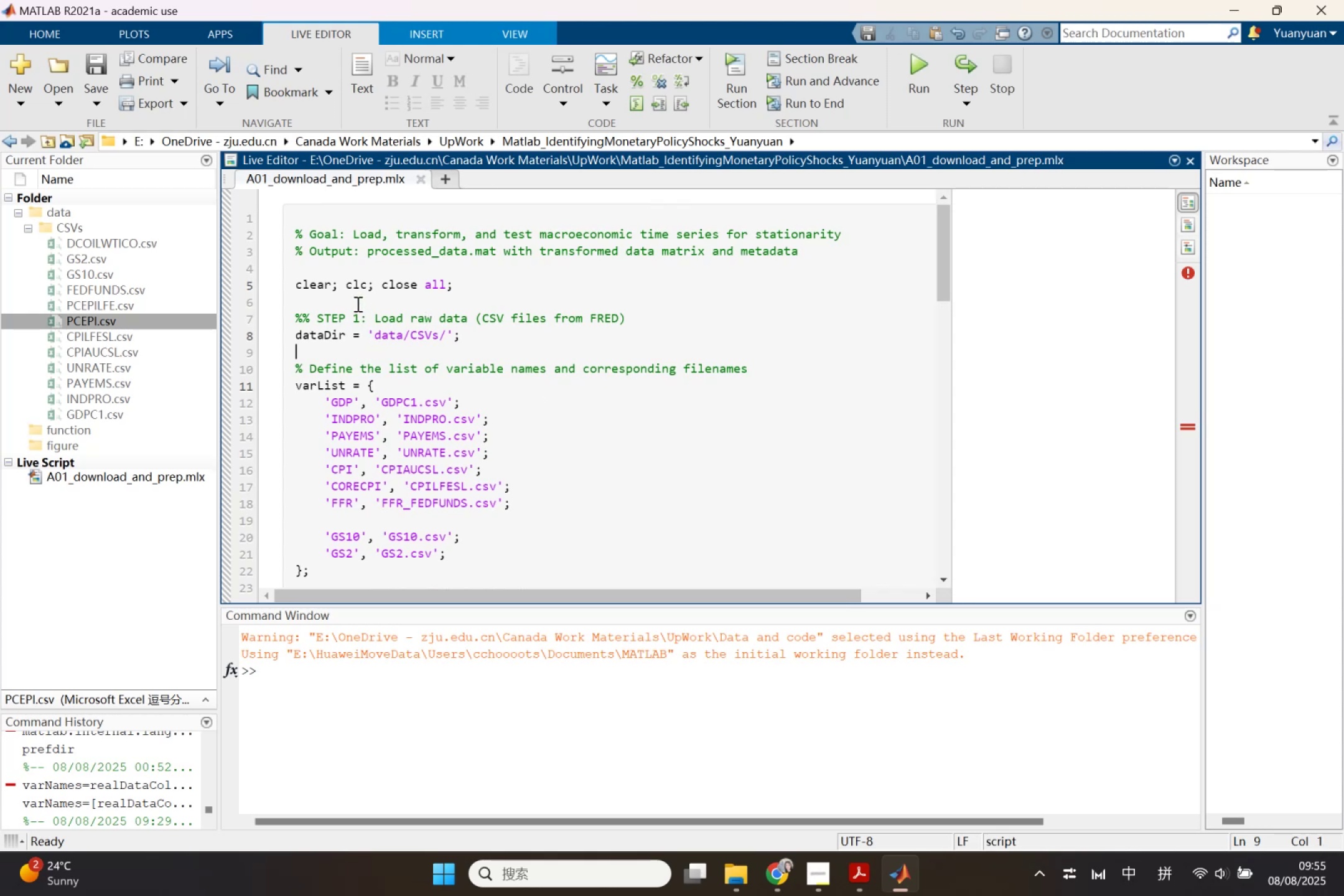 
left_click_drag(start_coordinate=[351, 302], to_coordinate=[353, 306])
 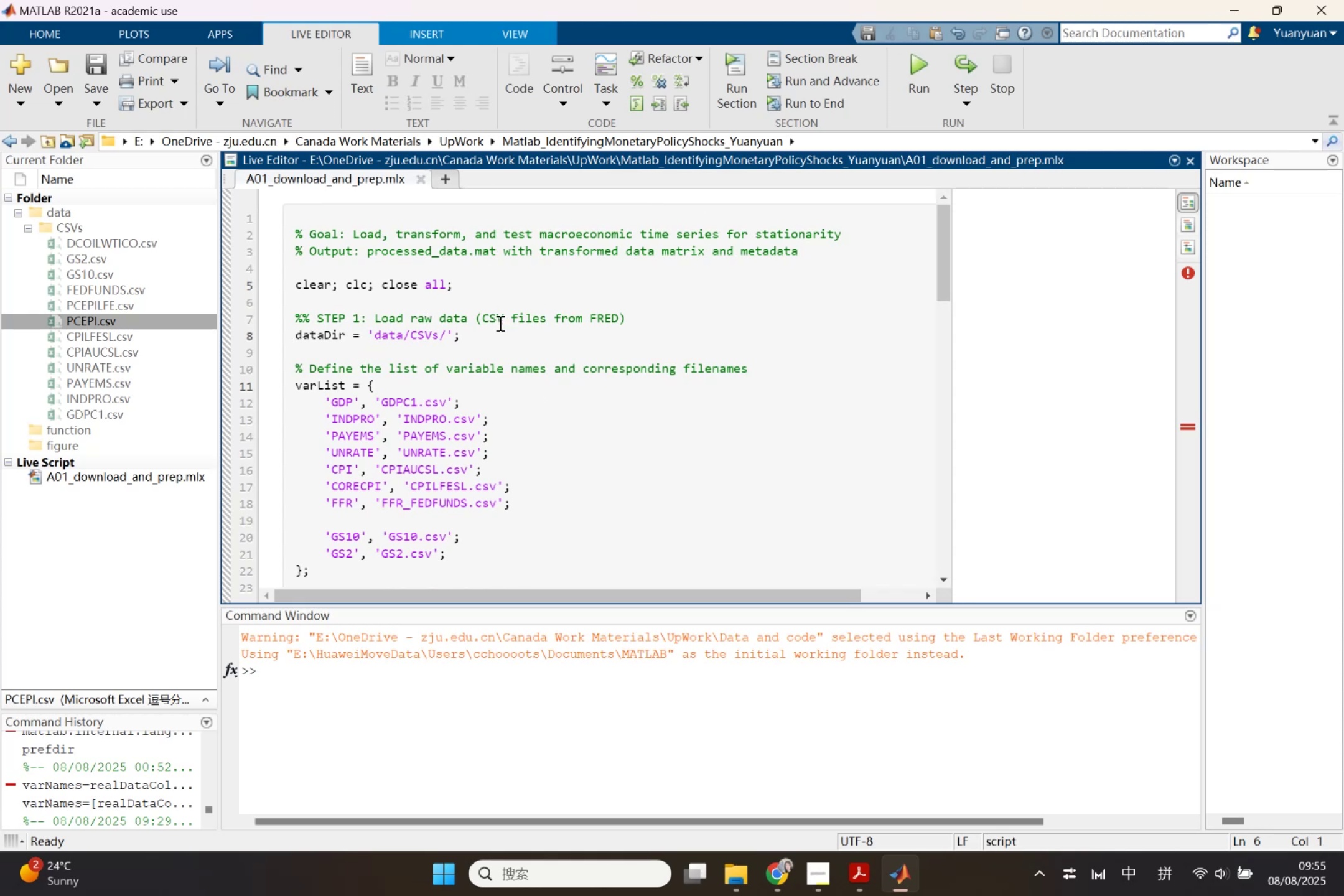 
scroll: coordinate [492, 407], scroll_direction: down, amount: 2.0
 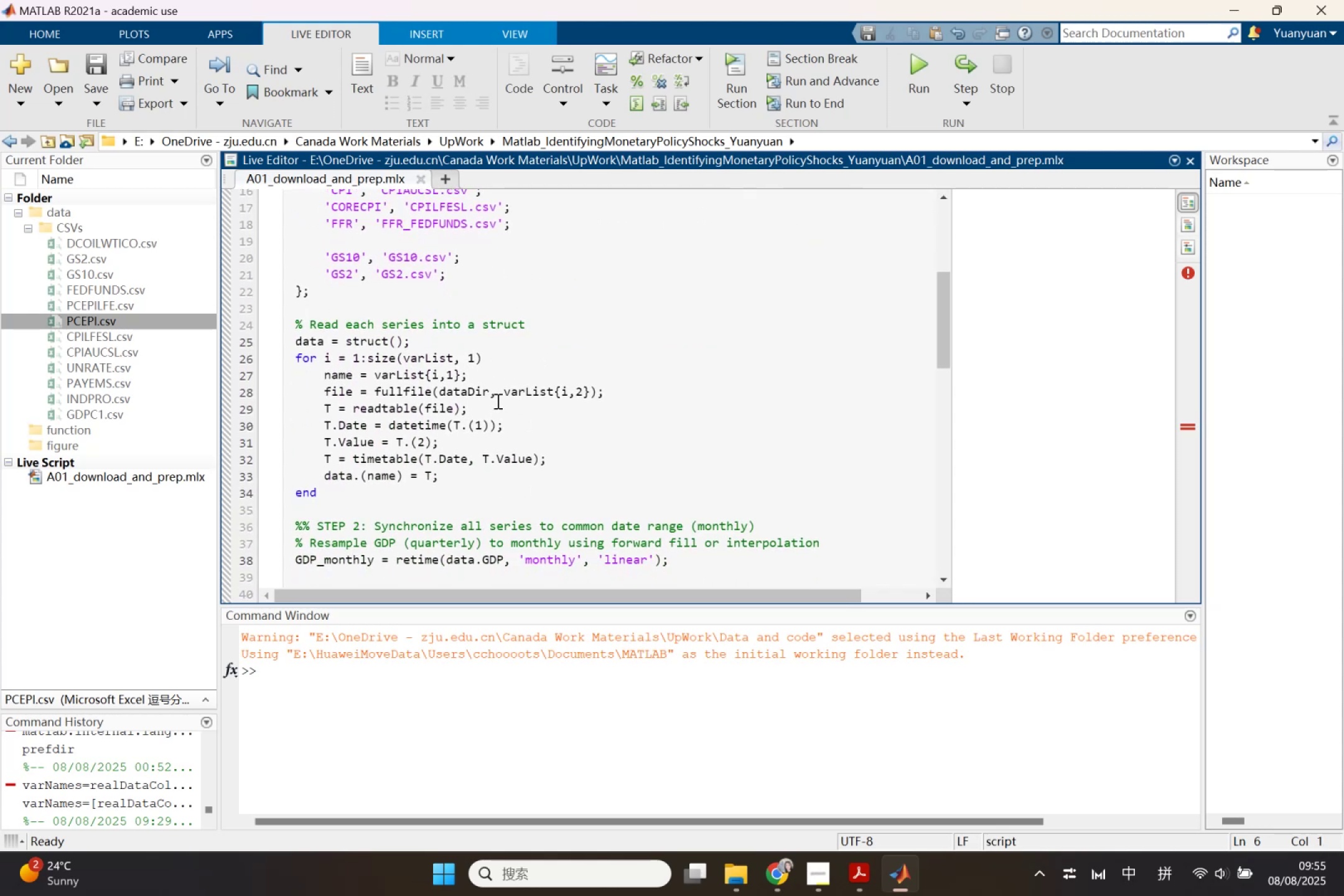 
scroll: coordinate [497, 393], scroll_direction: up, amount: 2.0
 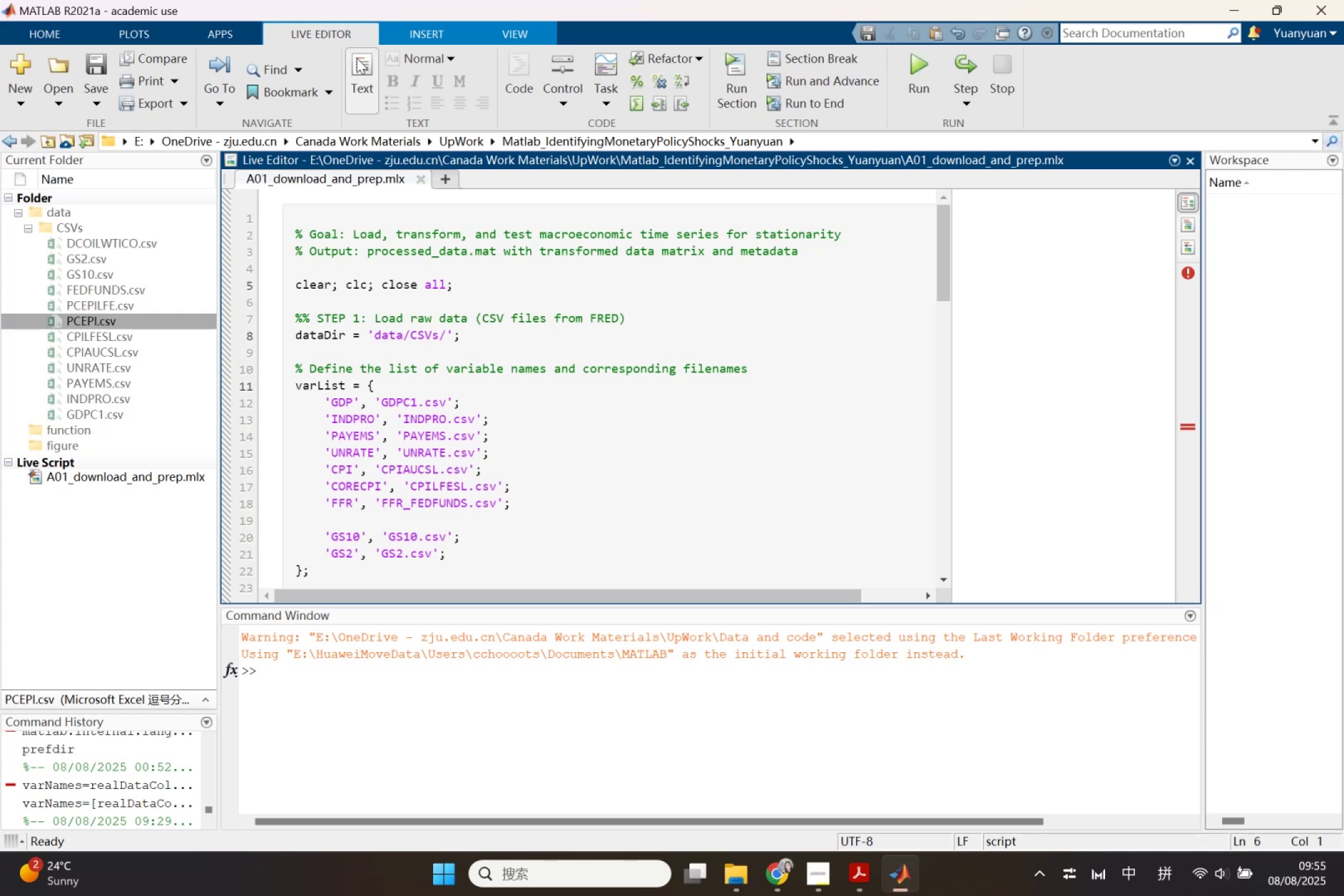 
wait(7.99)
 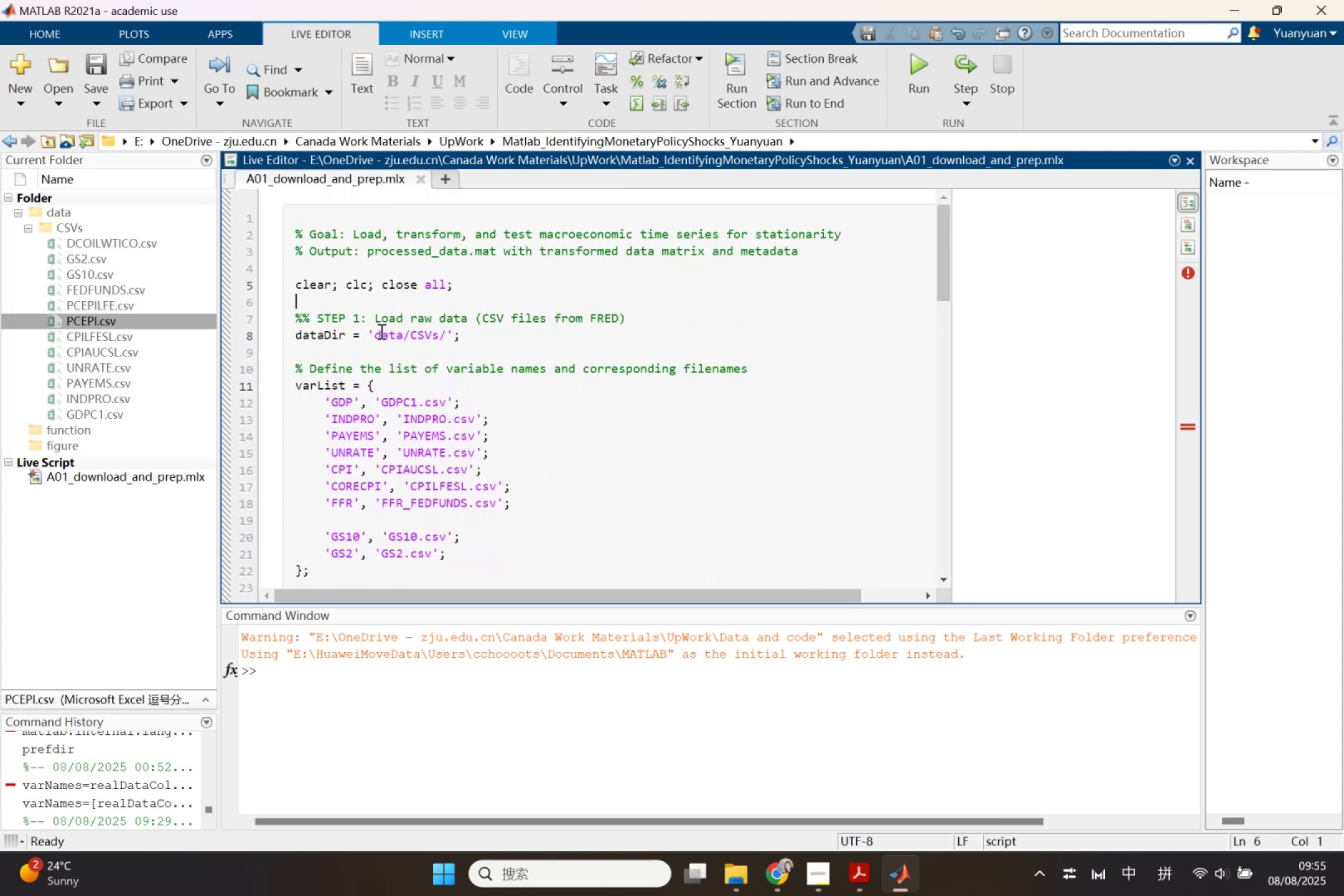 
left_click([355, 59])
 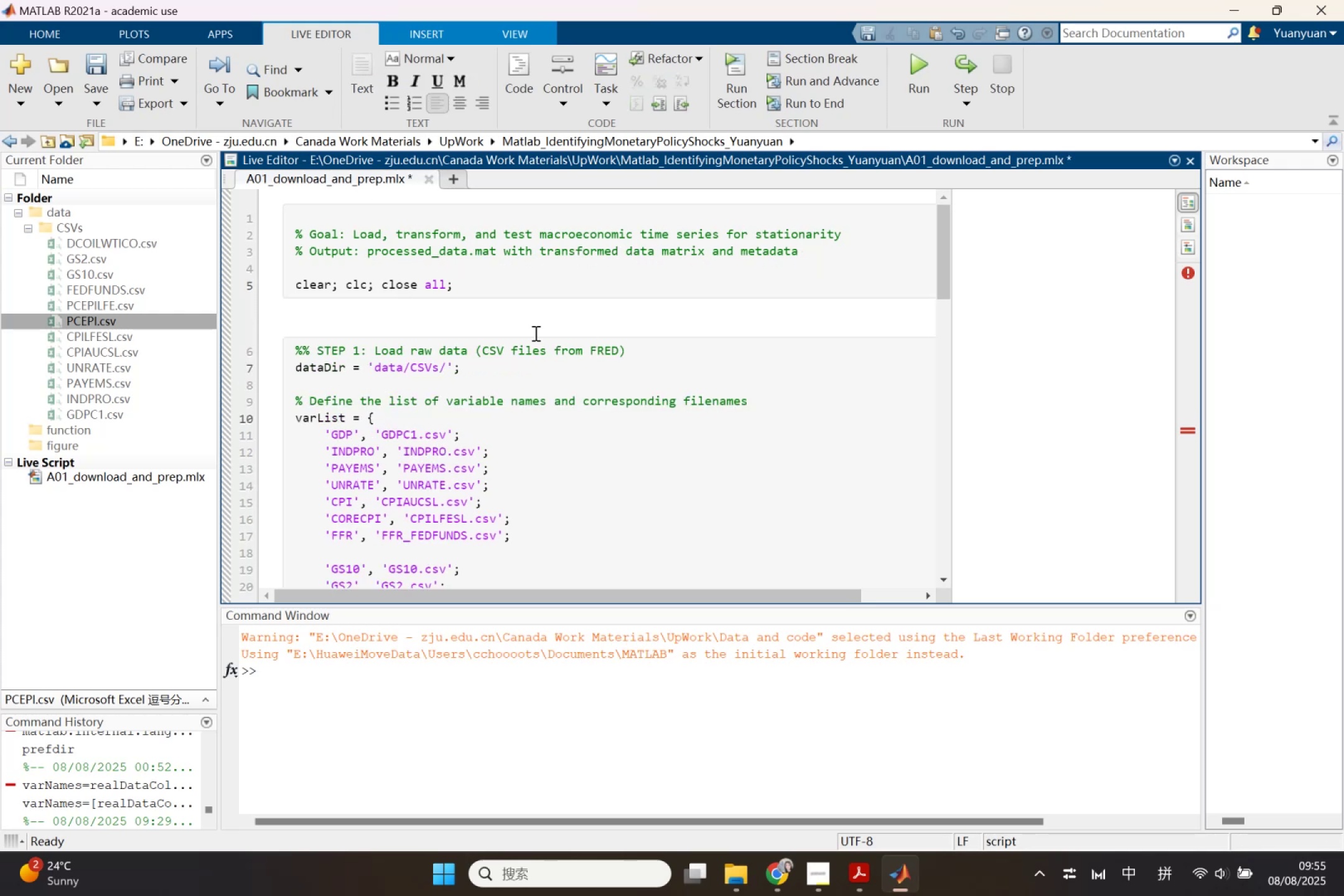 
wait(6.2)
 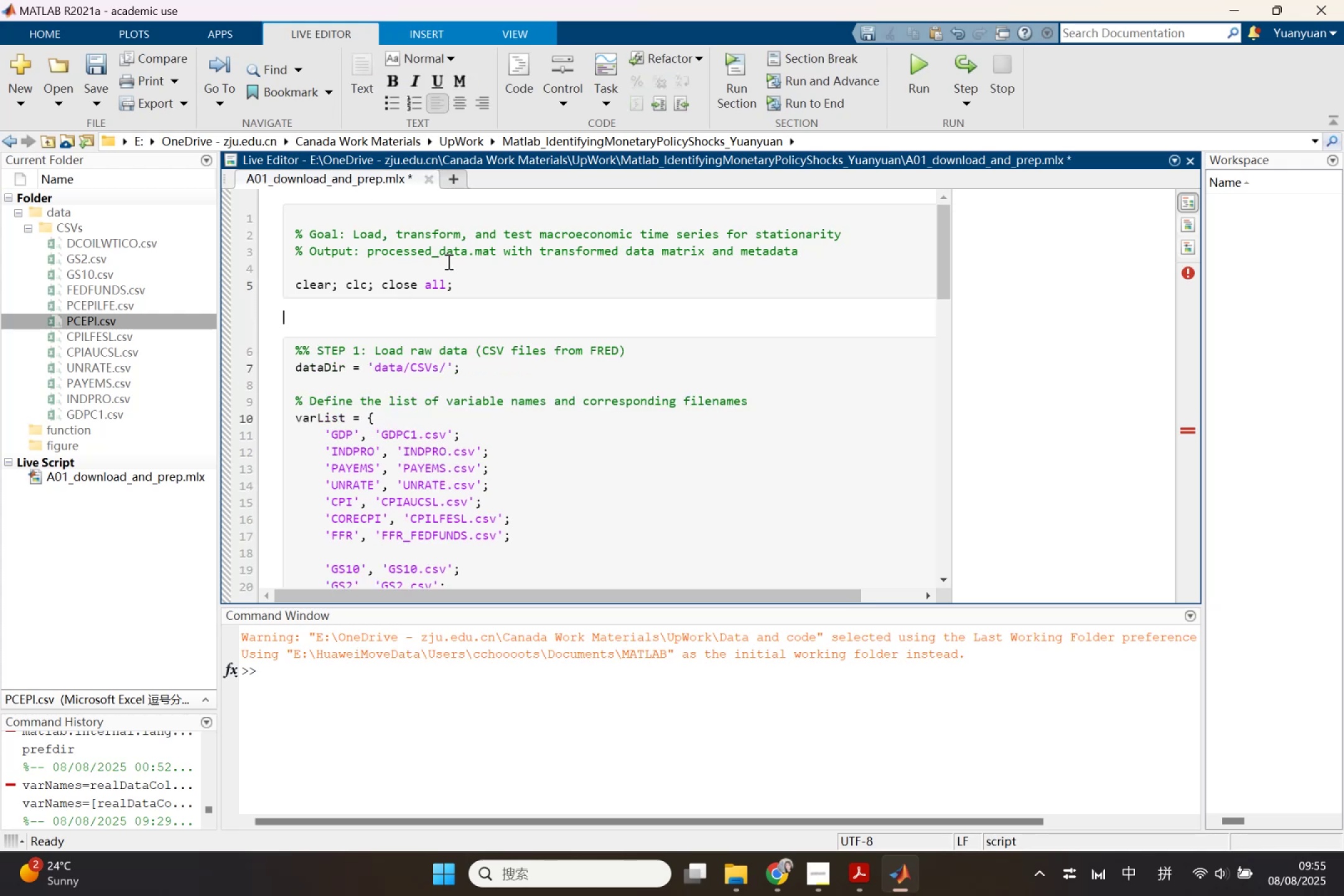 
left_click([835, 55])
 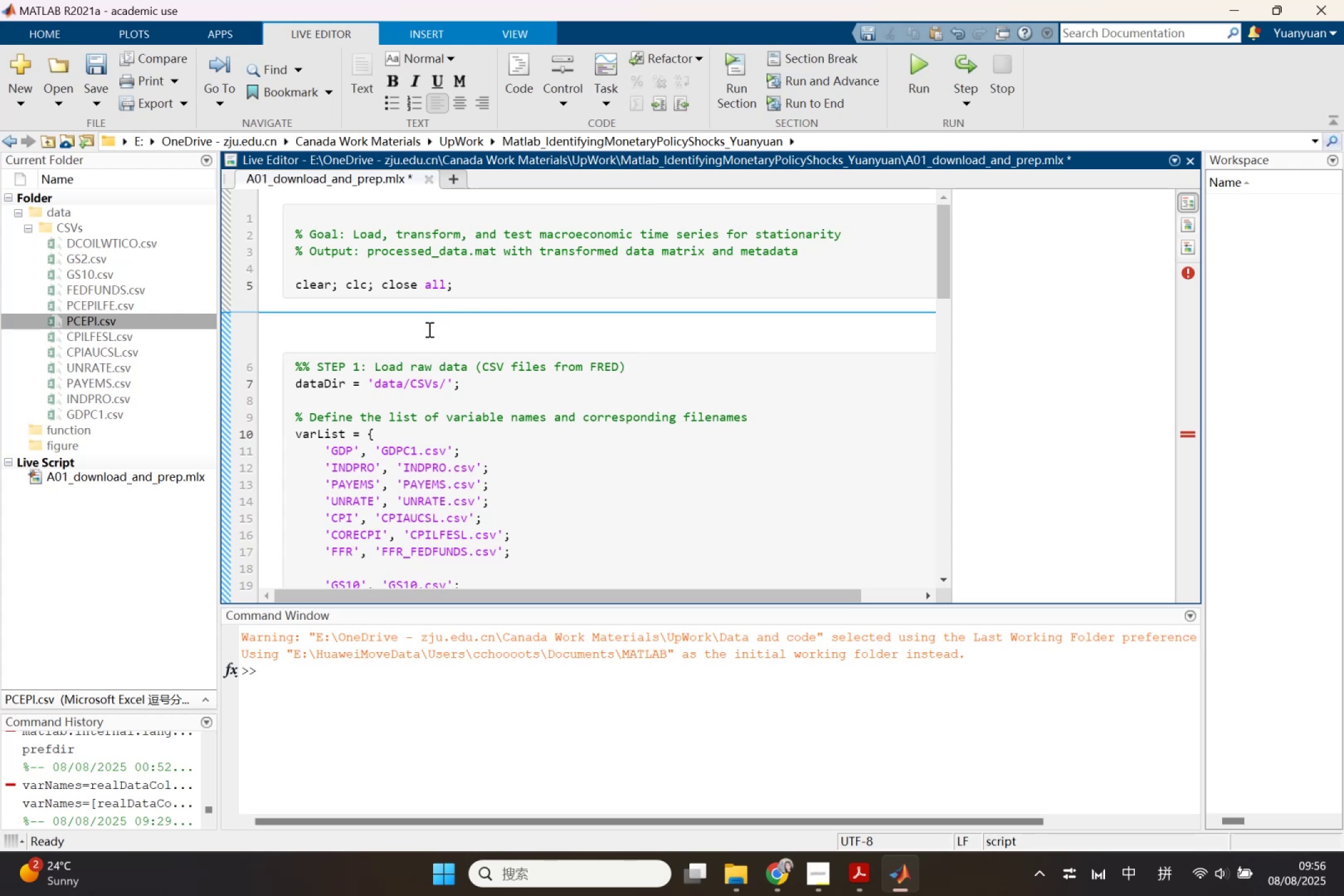 
left_click([428, 329])
 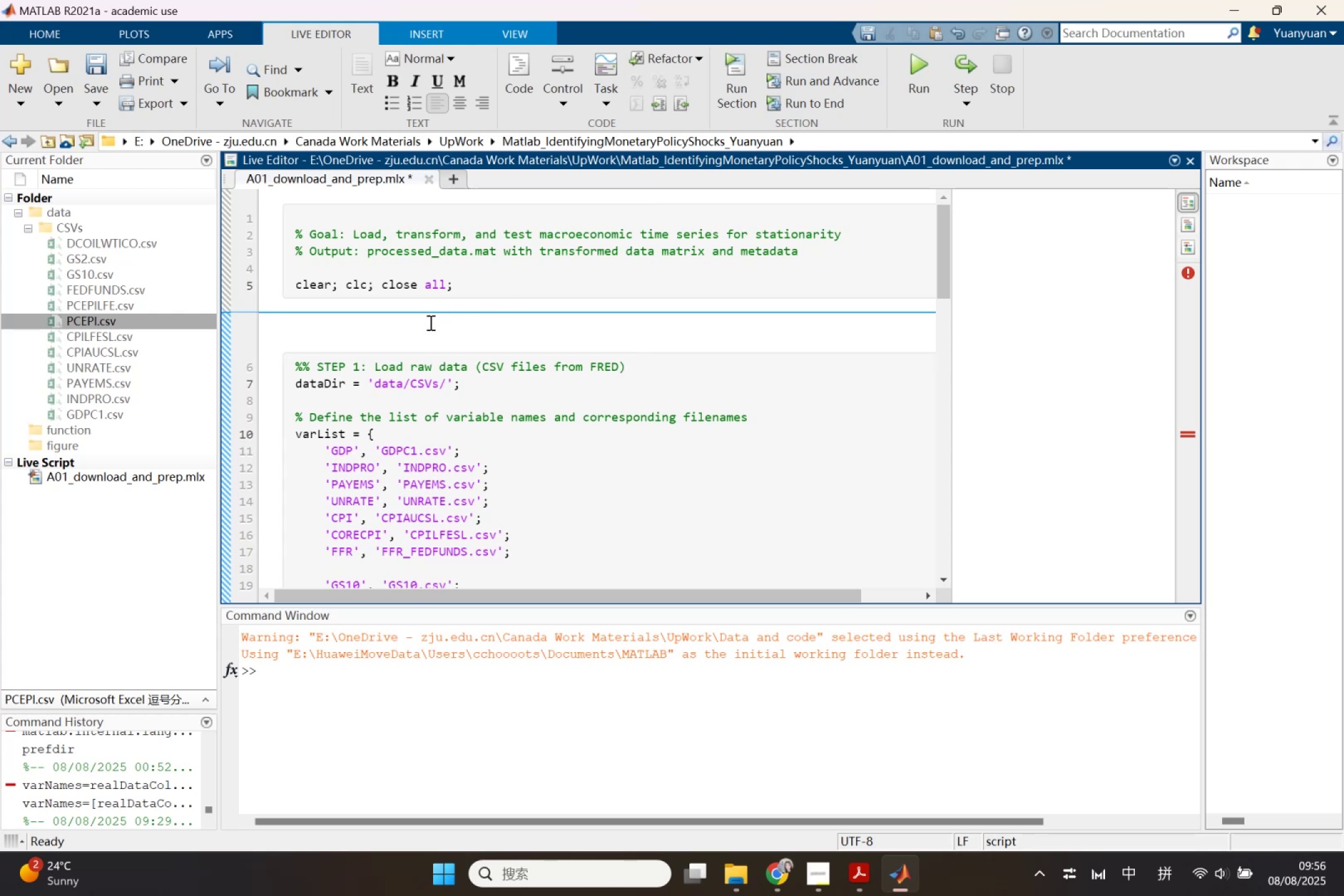 
hold_key(key=ControlLeft, duration=1.46)
 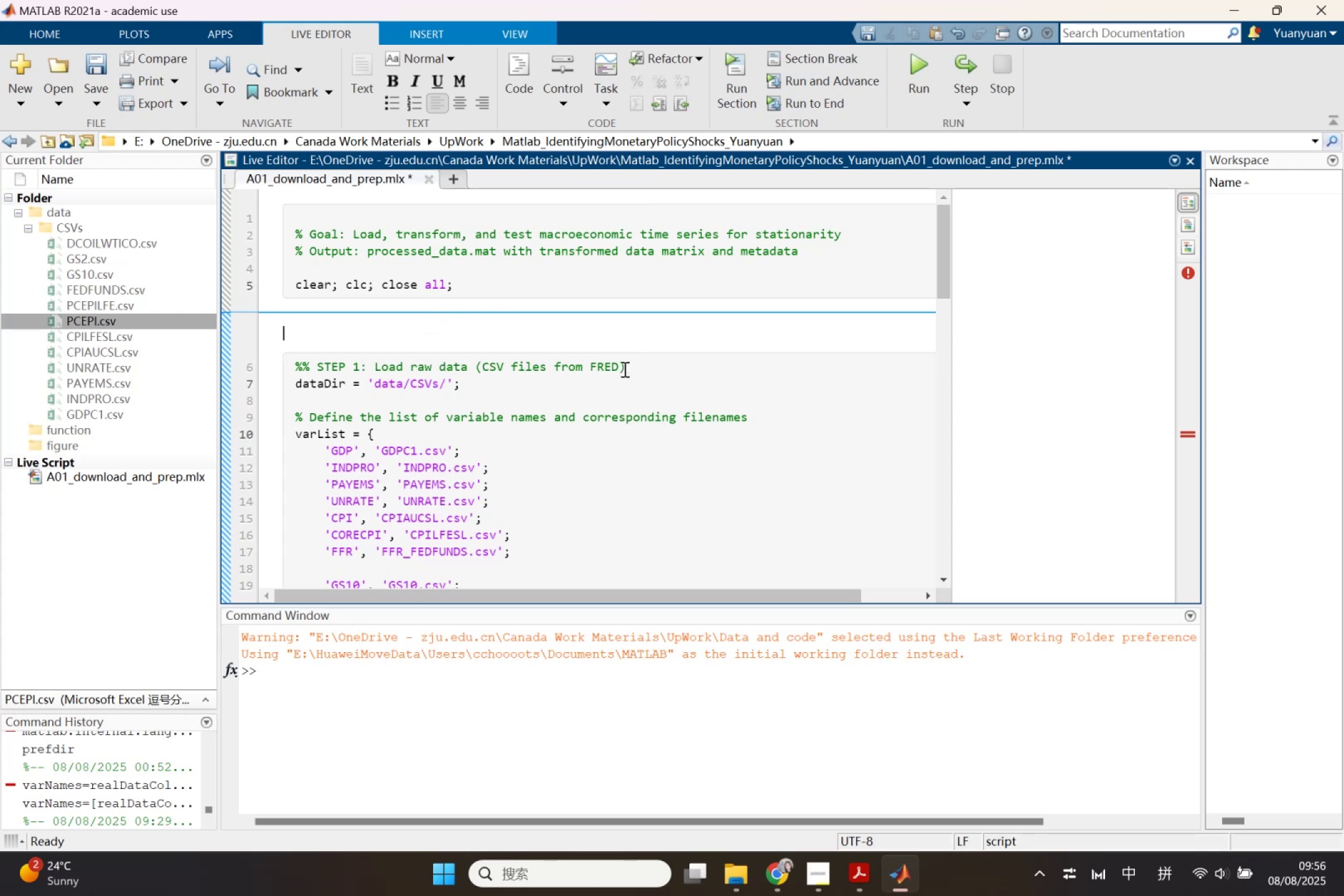 
left_click_drag(start_coordinate=[623, 369], to_coordinate=[311, 367])
 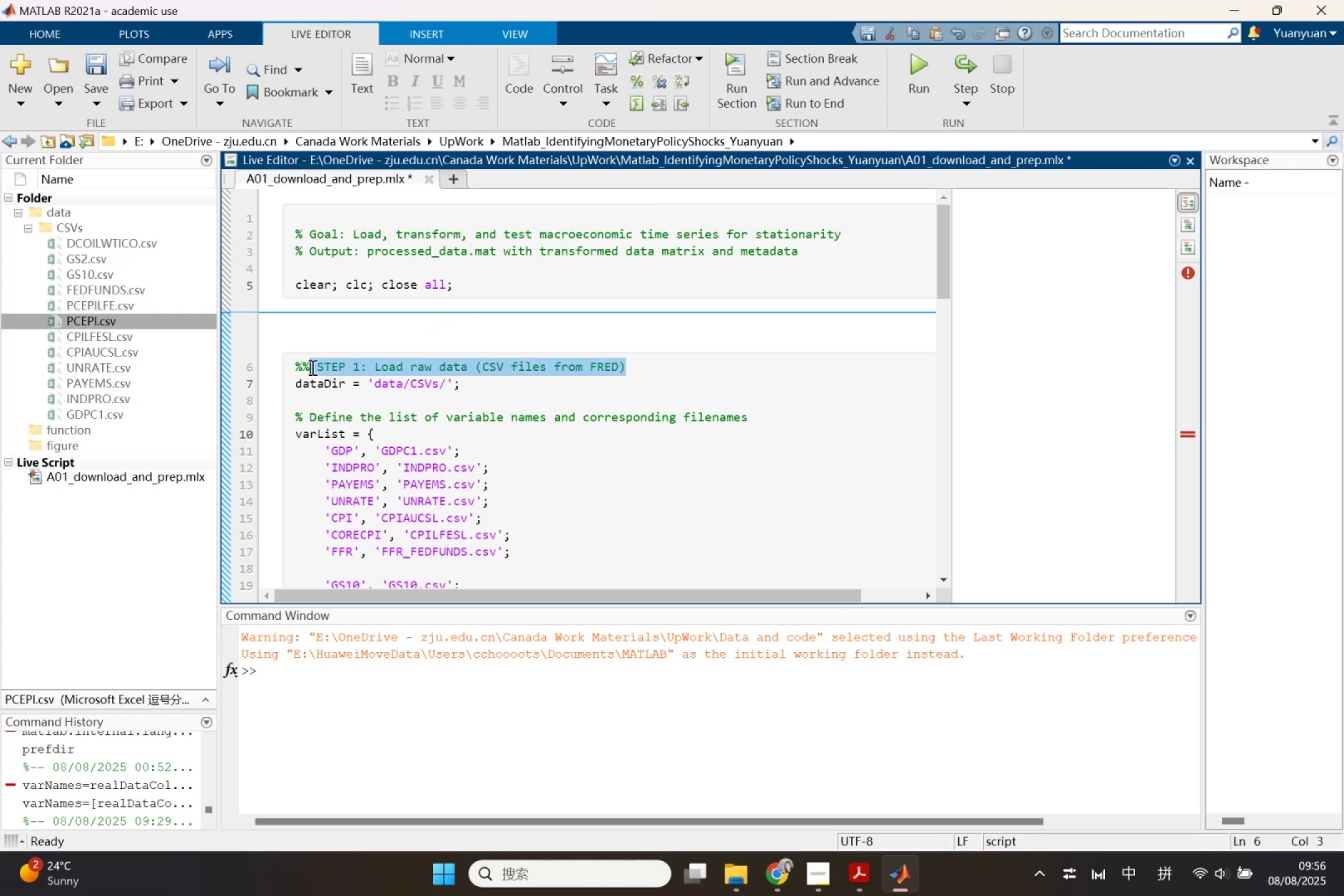 
key(Control+C)
 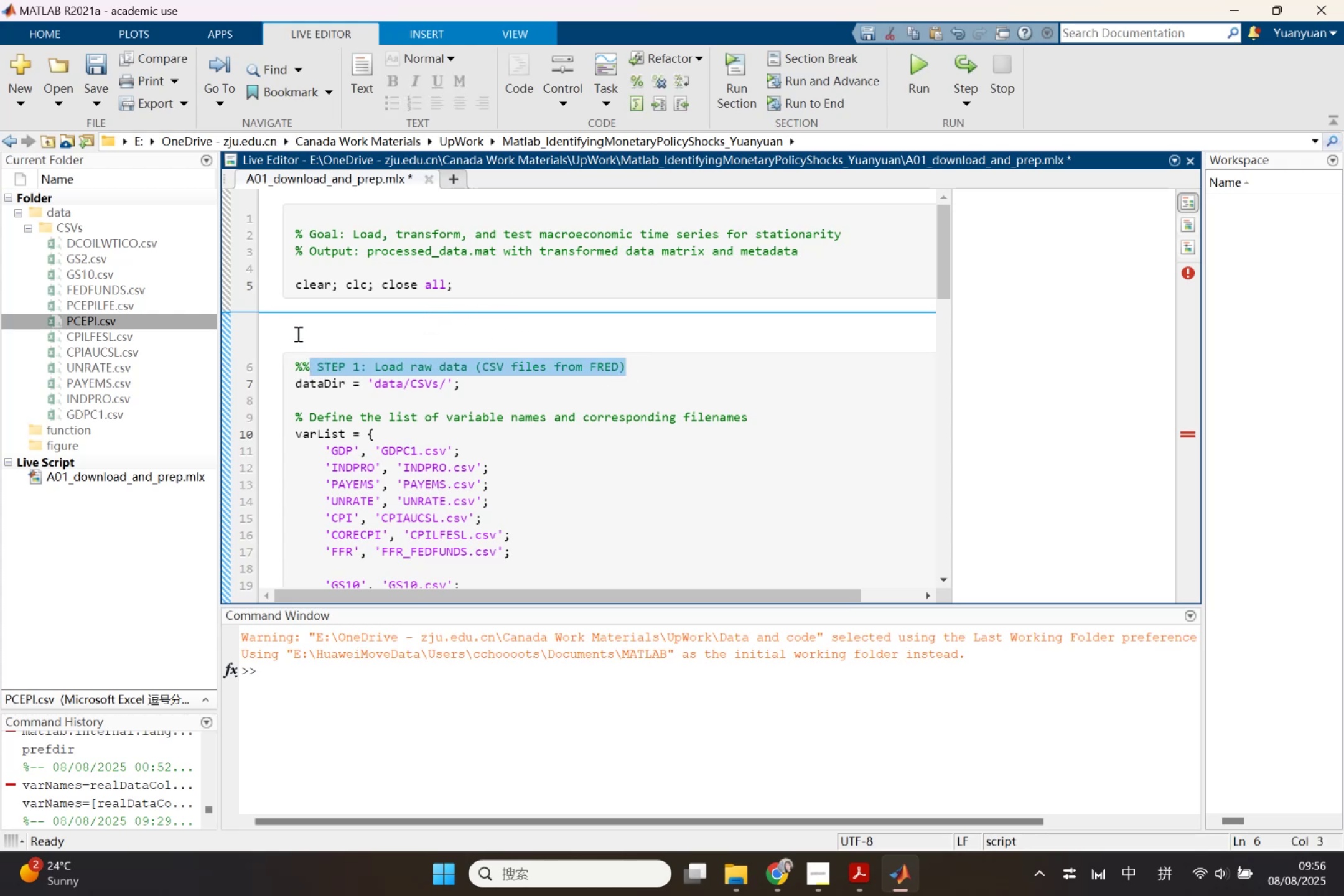 
left_click([297, 334])
 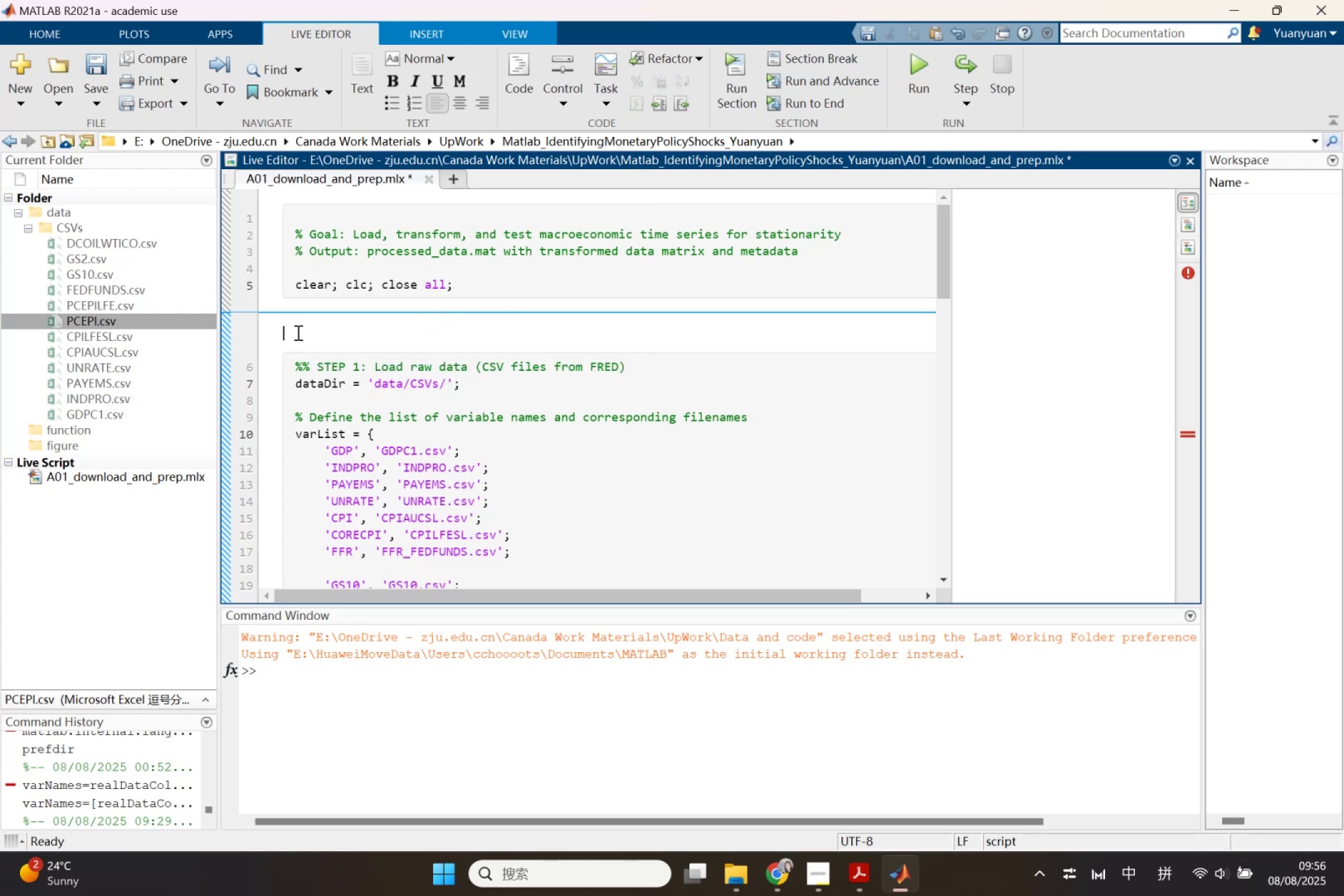 
key(Control+ControlLeft)
 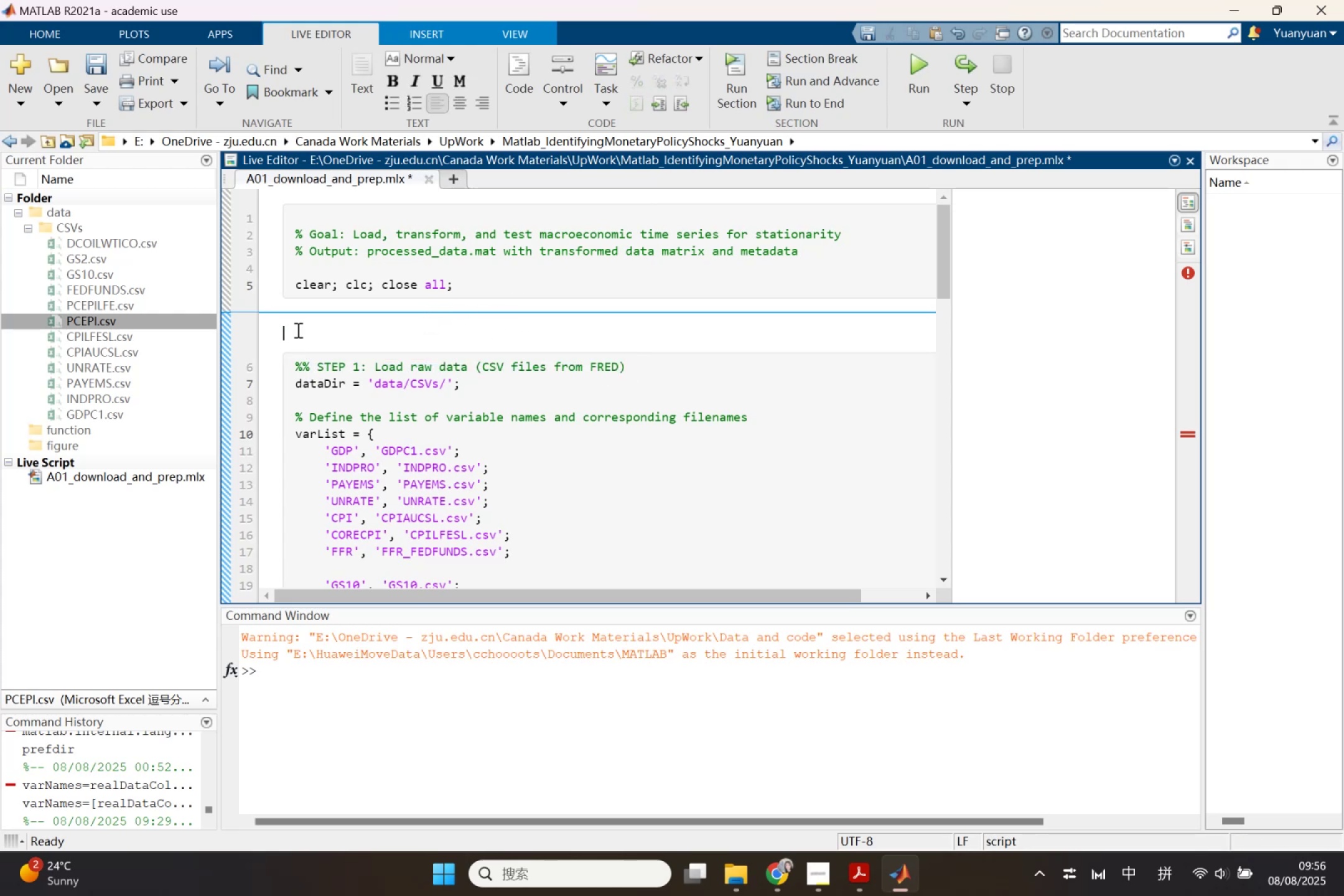 
key(Control+V)
 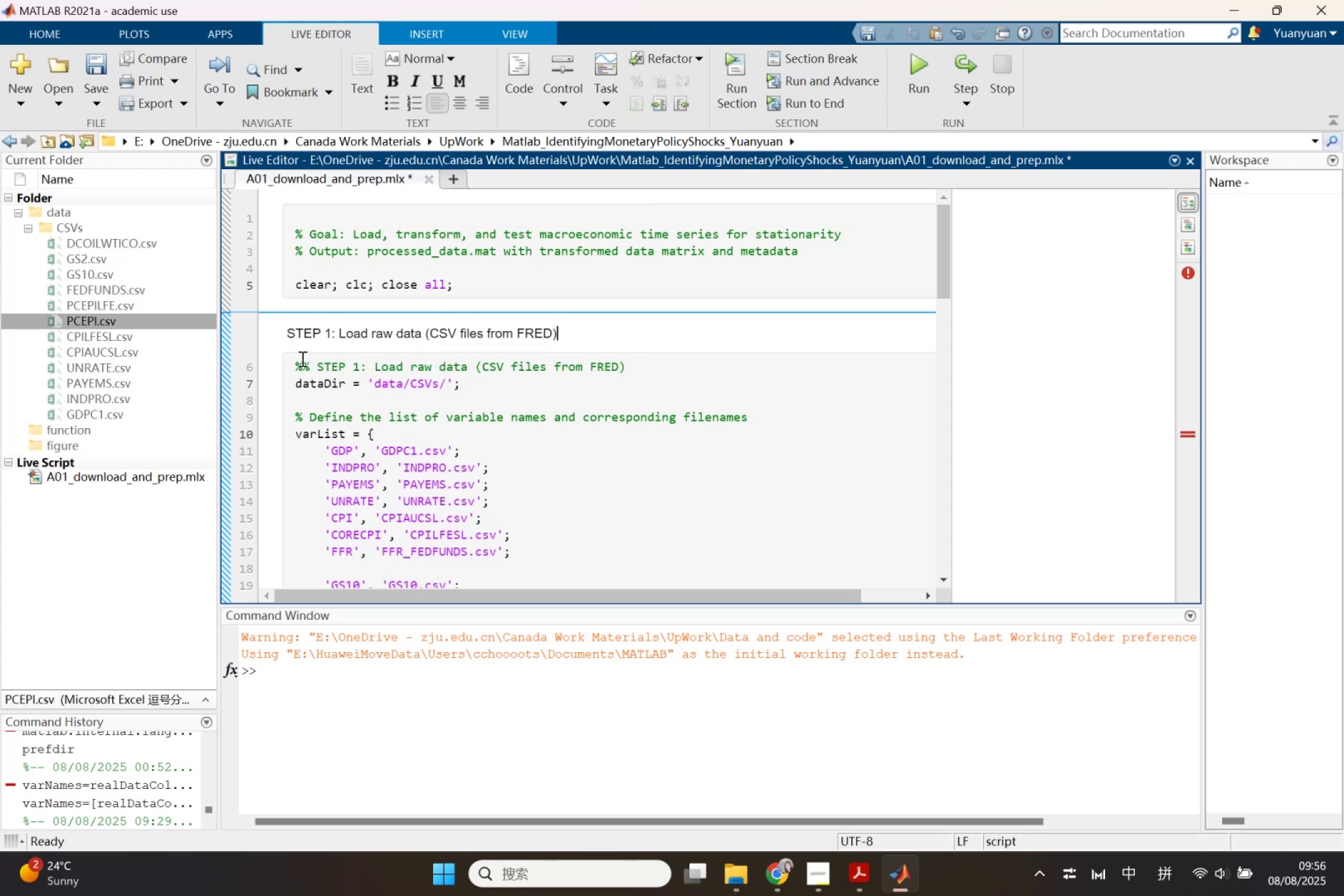 
left_click_drag(start_coordinate=[293, 370], to_coordinate=[629, 369])
 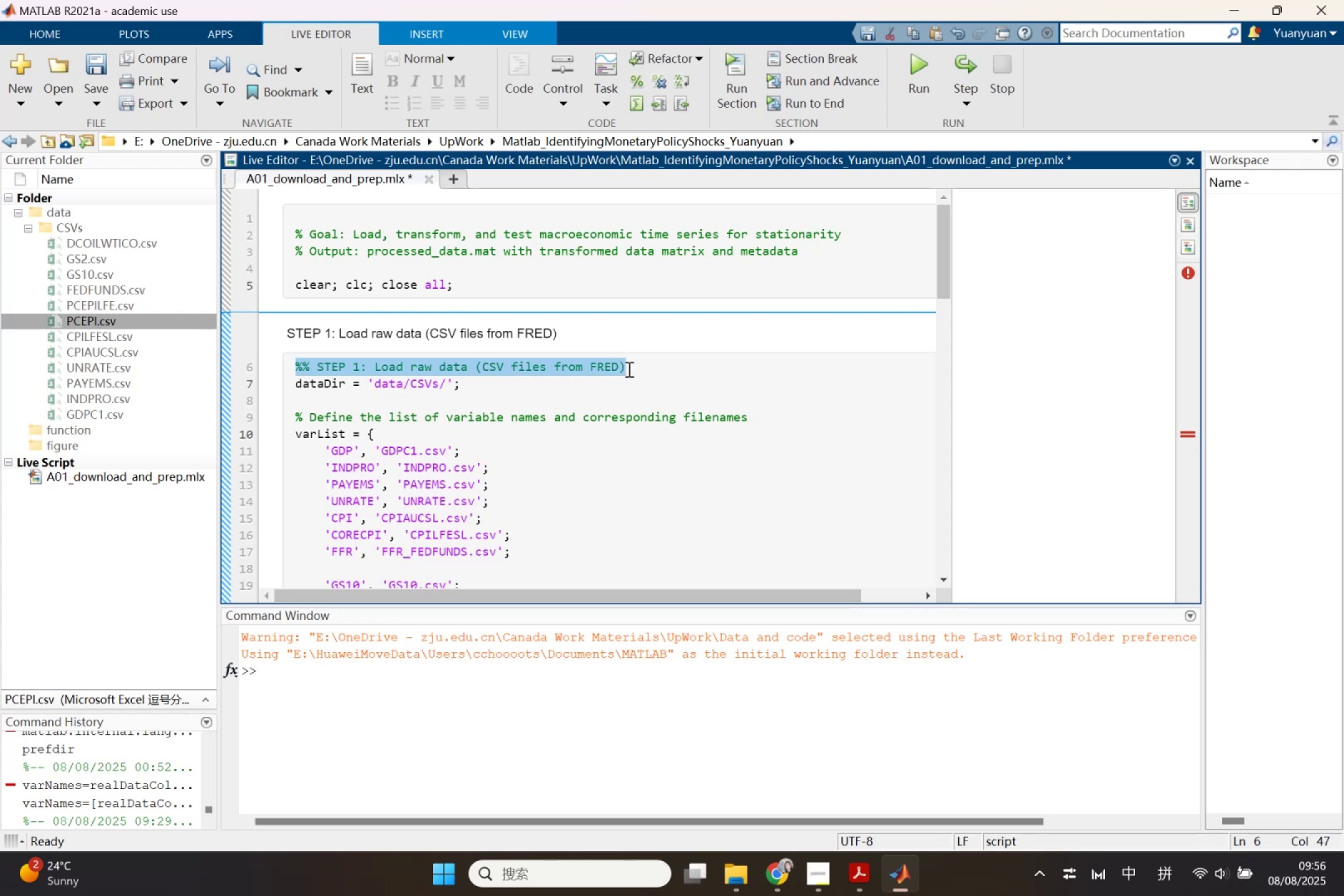 
key(ArrowRight)
 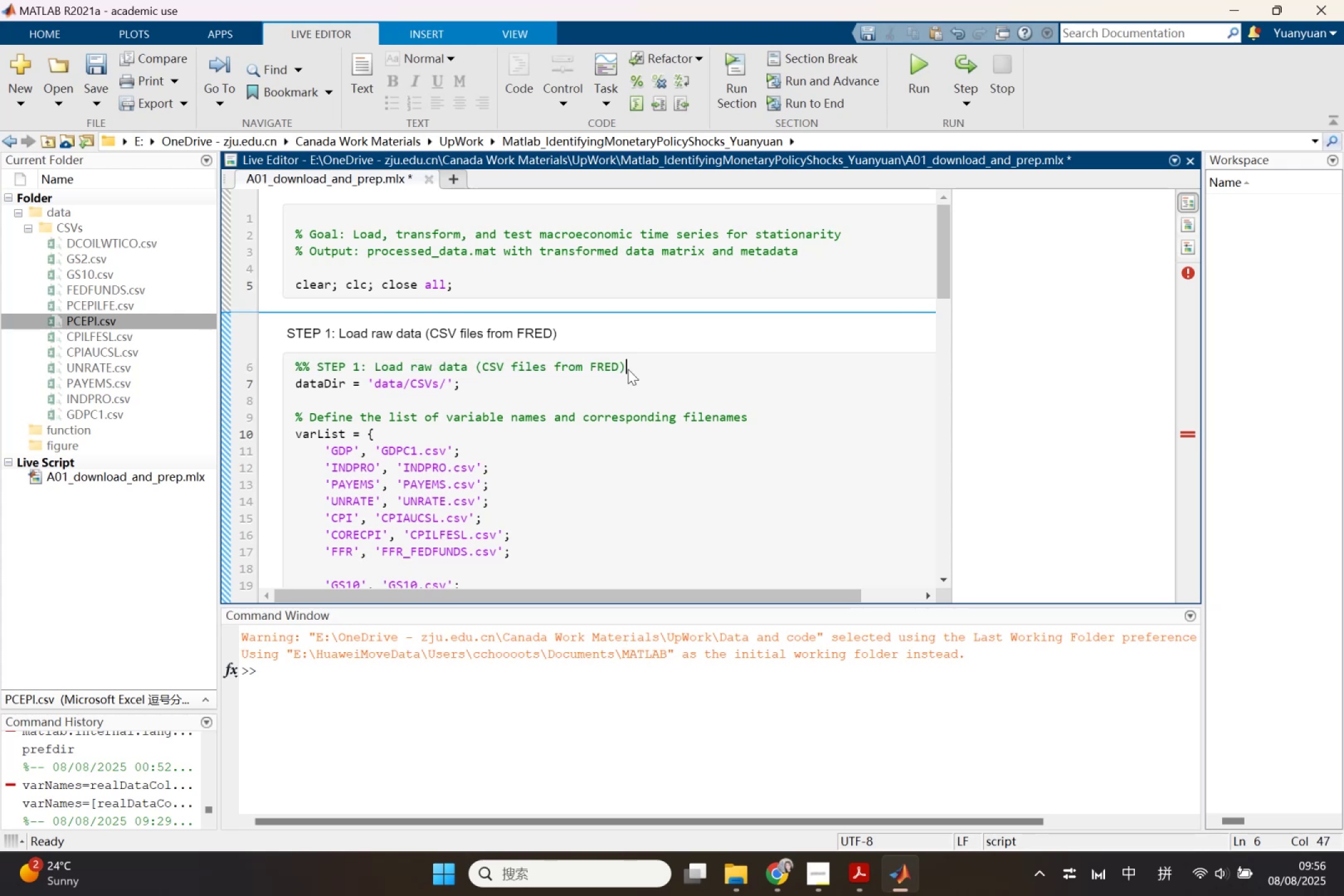 
key(Enter)
 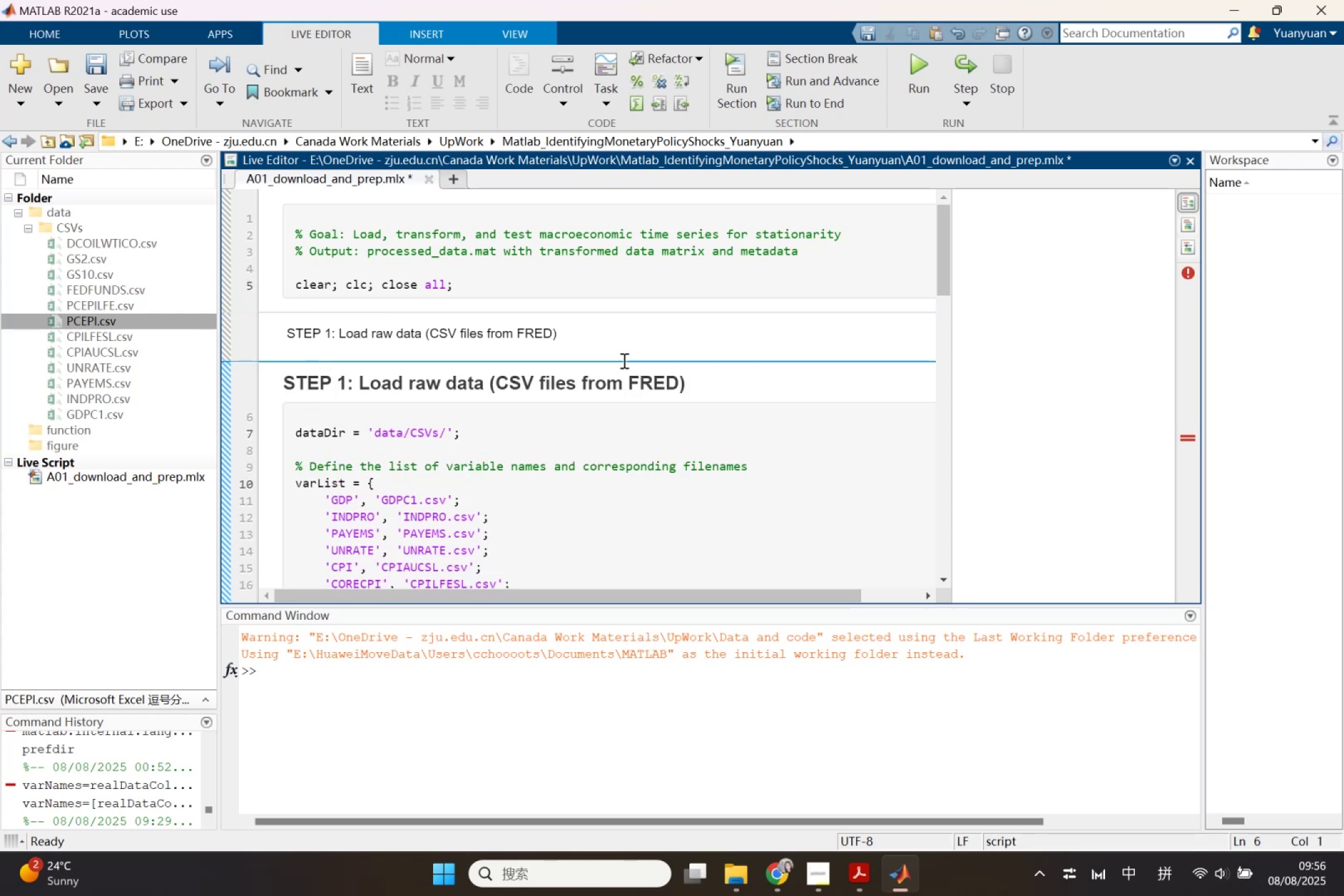 
left_click_drag(start_coordinate=[604, 344], to_coordinate=[278, 315])
 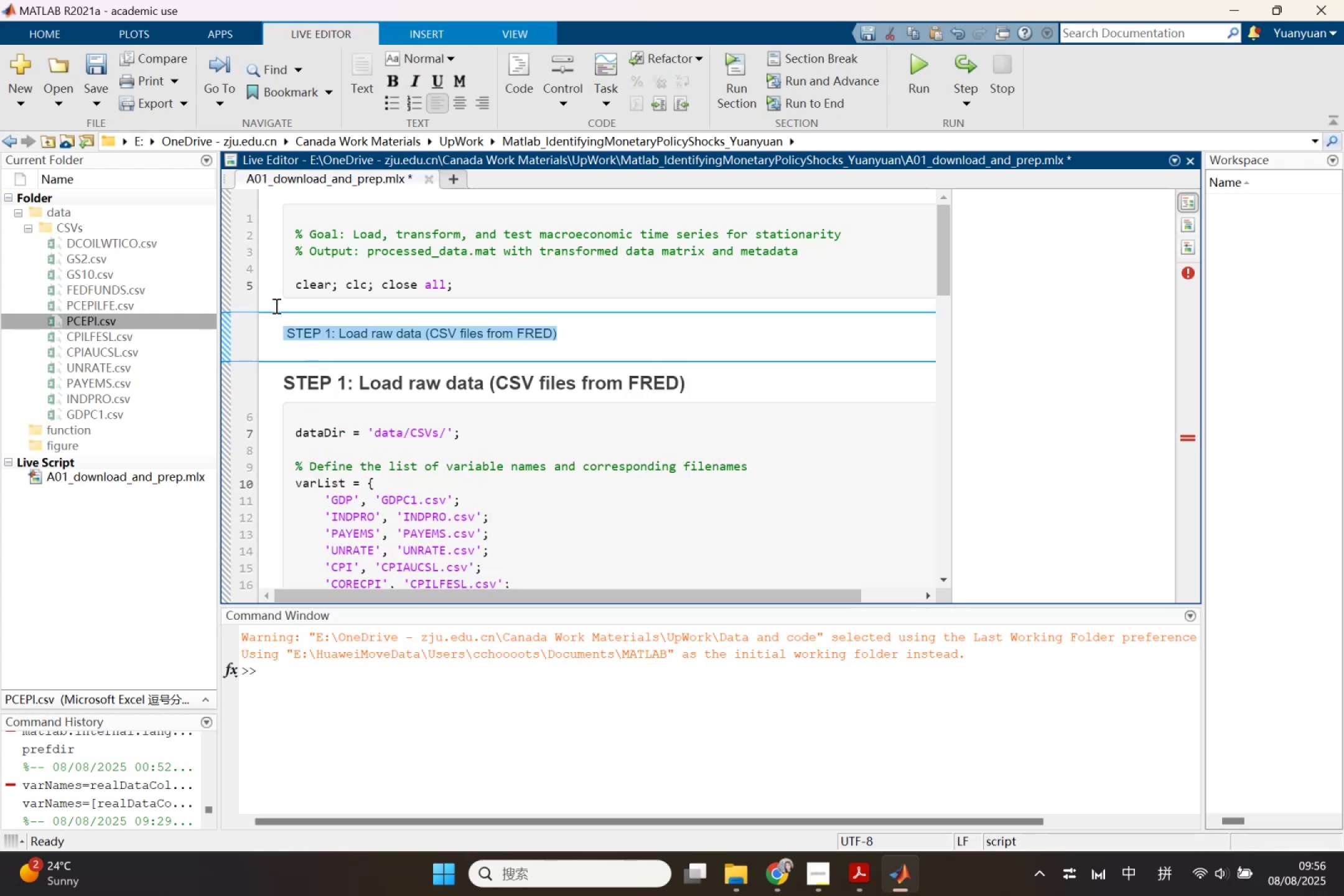 
key(Backspace)
 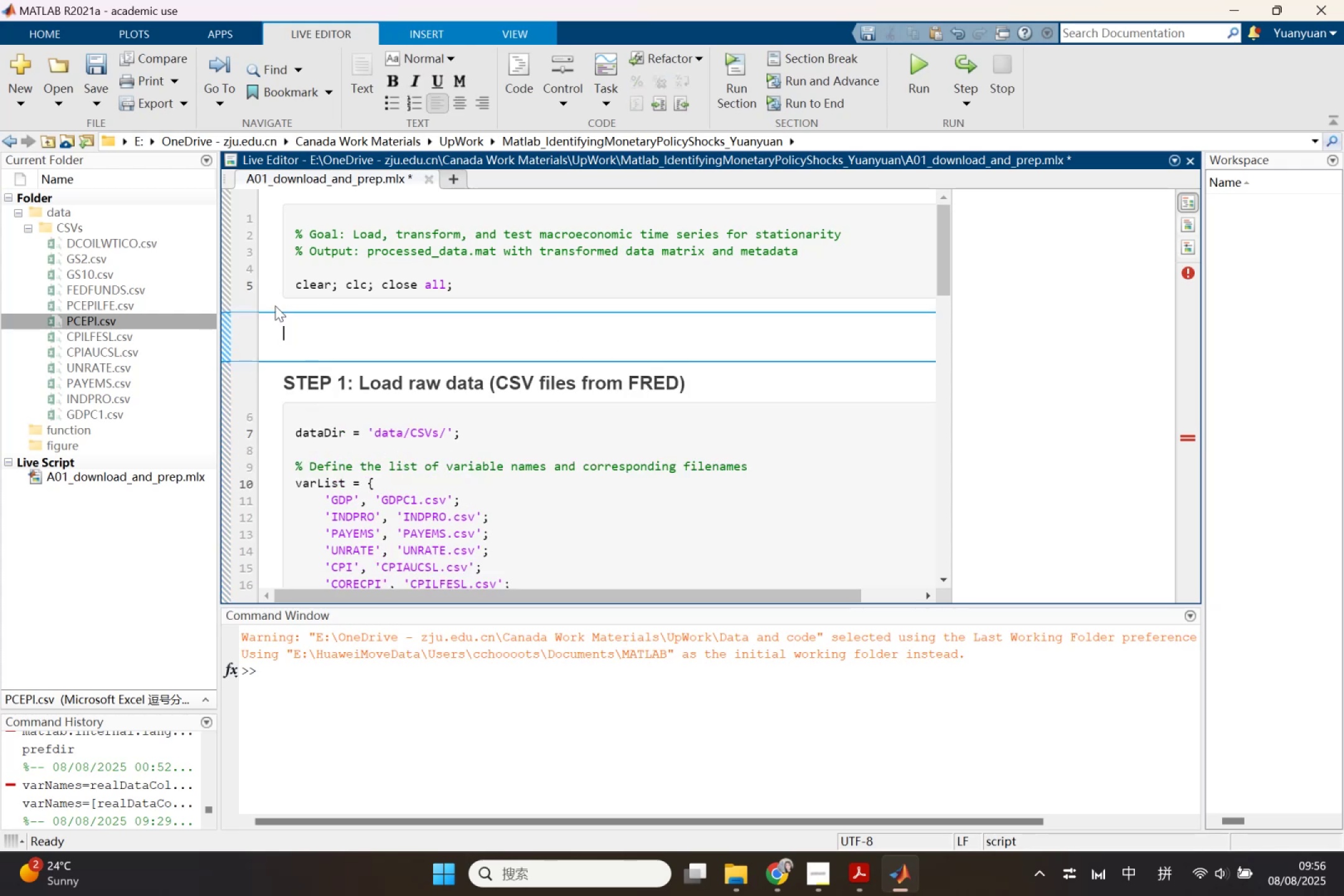 
key(Backspace)
 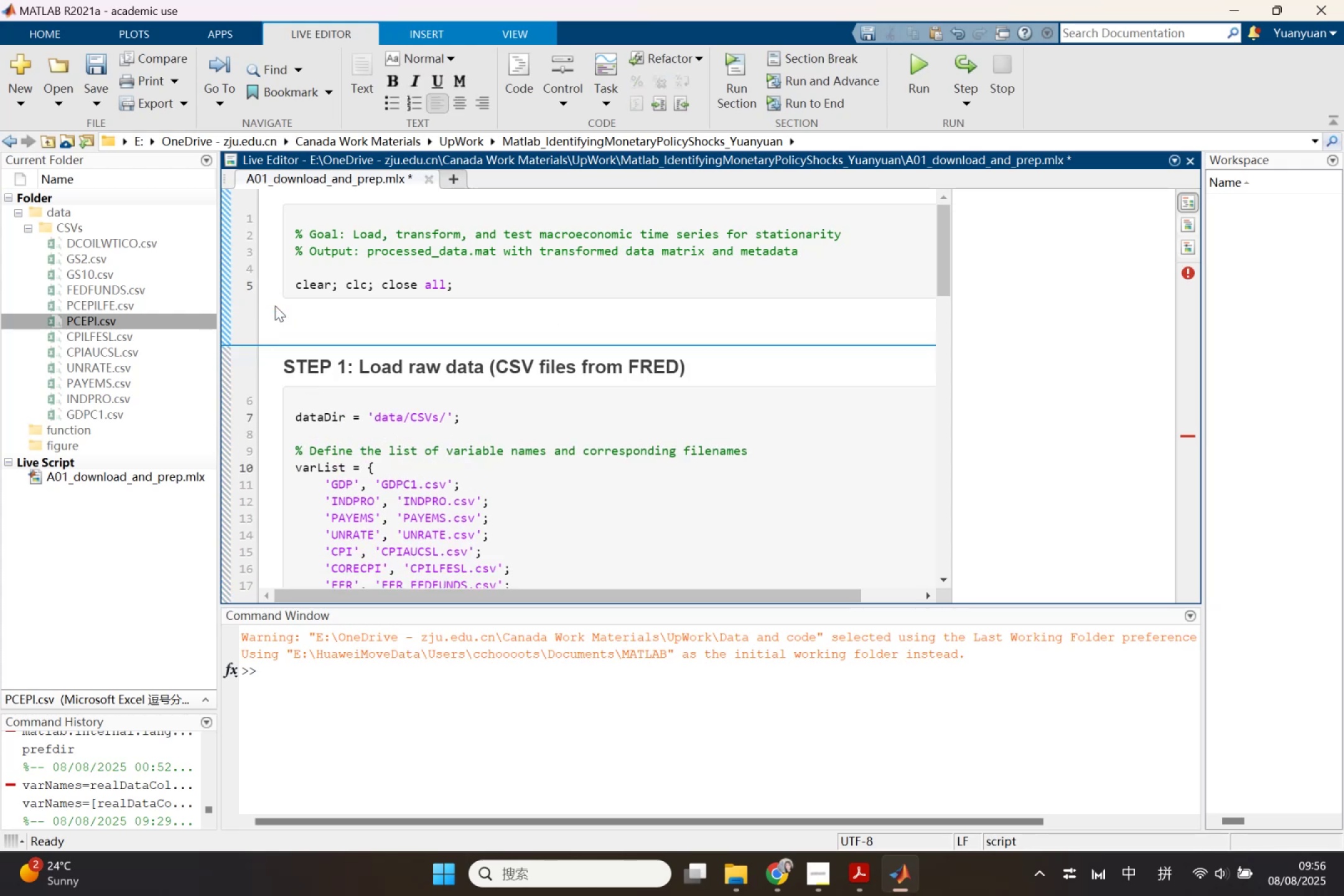 
key(Backspace)
 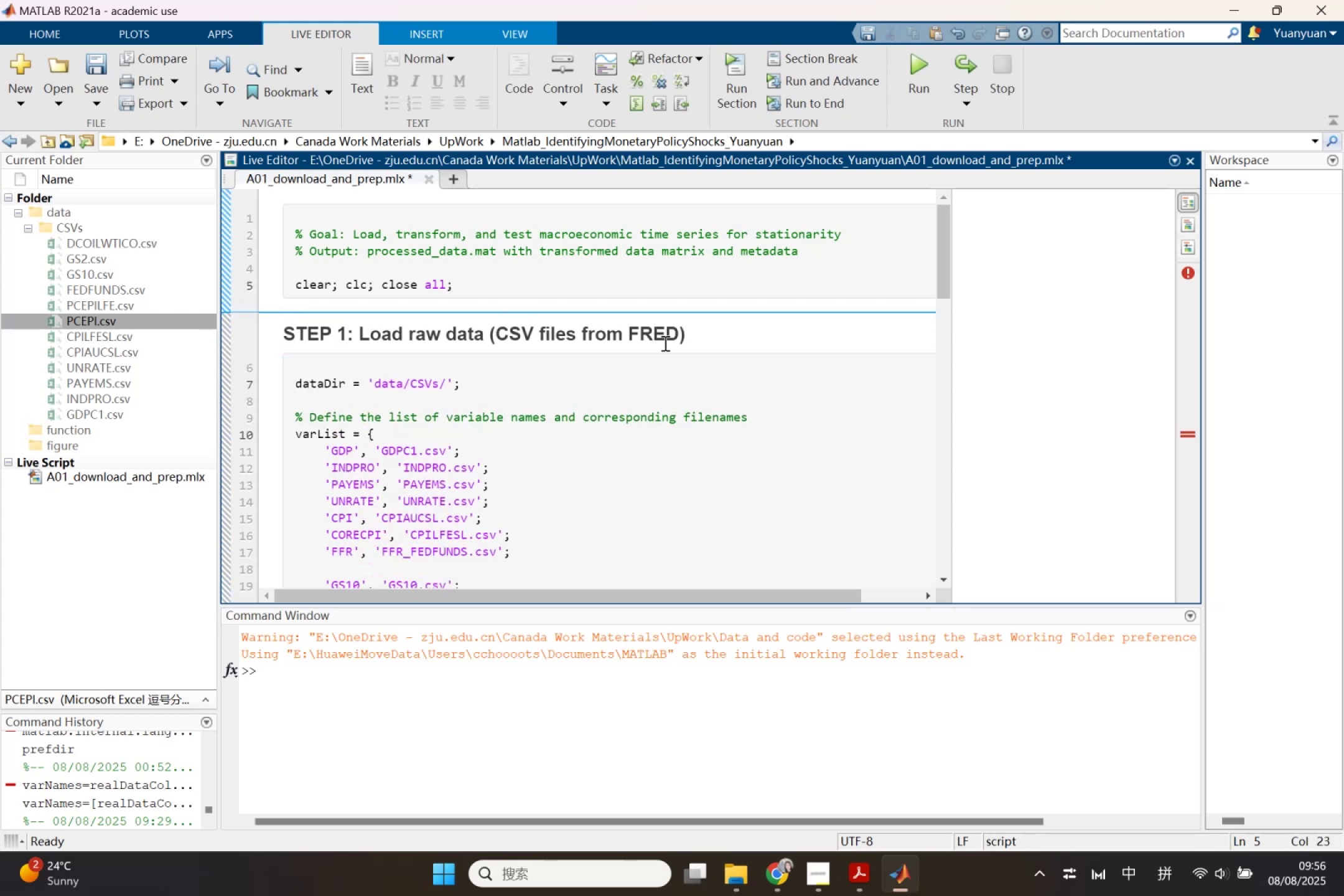 
left_click([715, 342])
 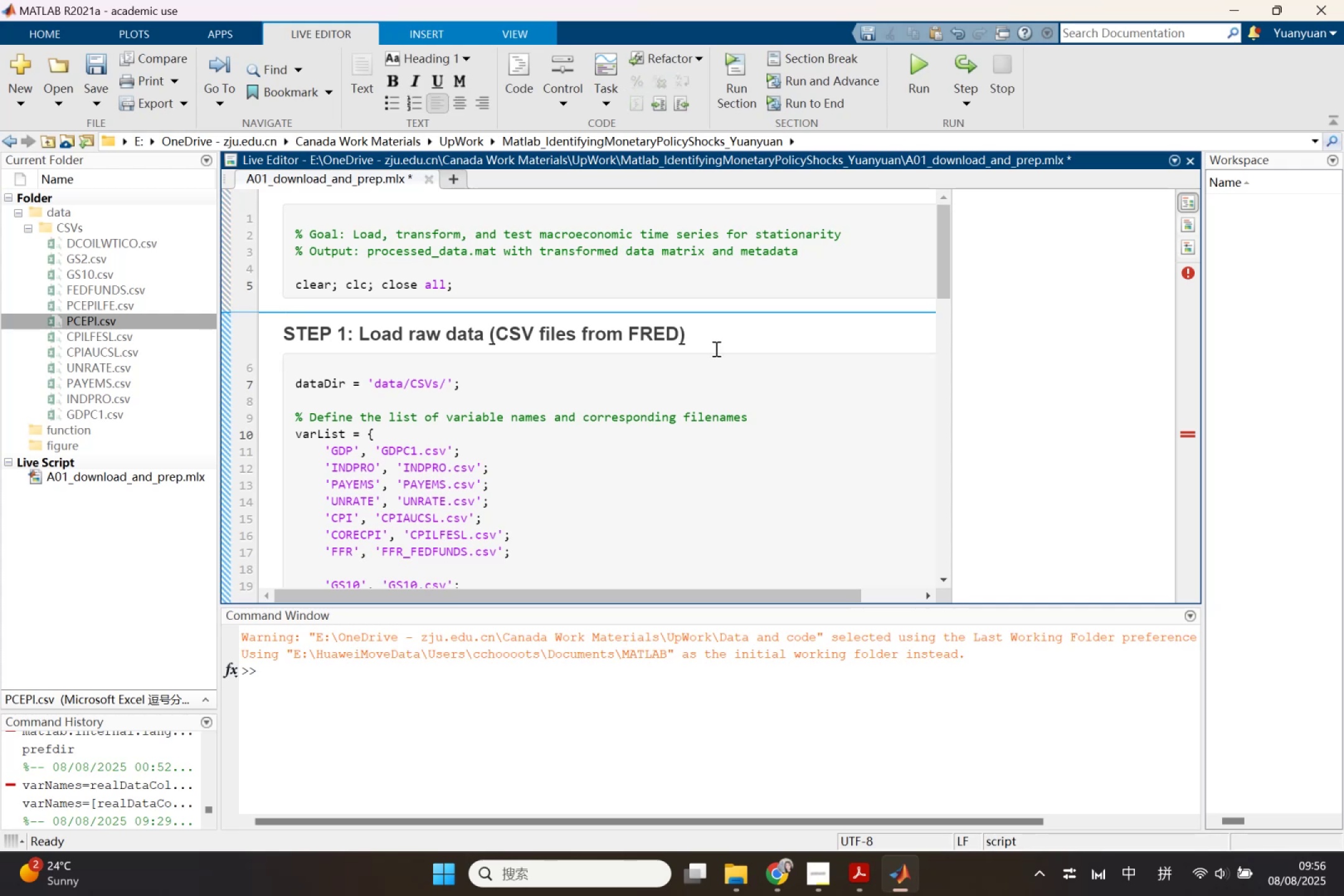 
key(Enter)
 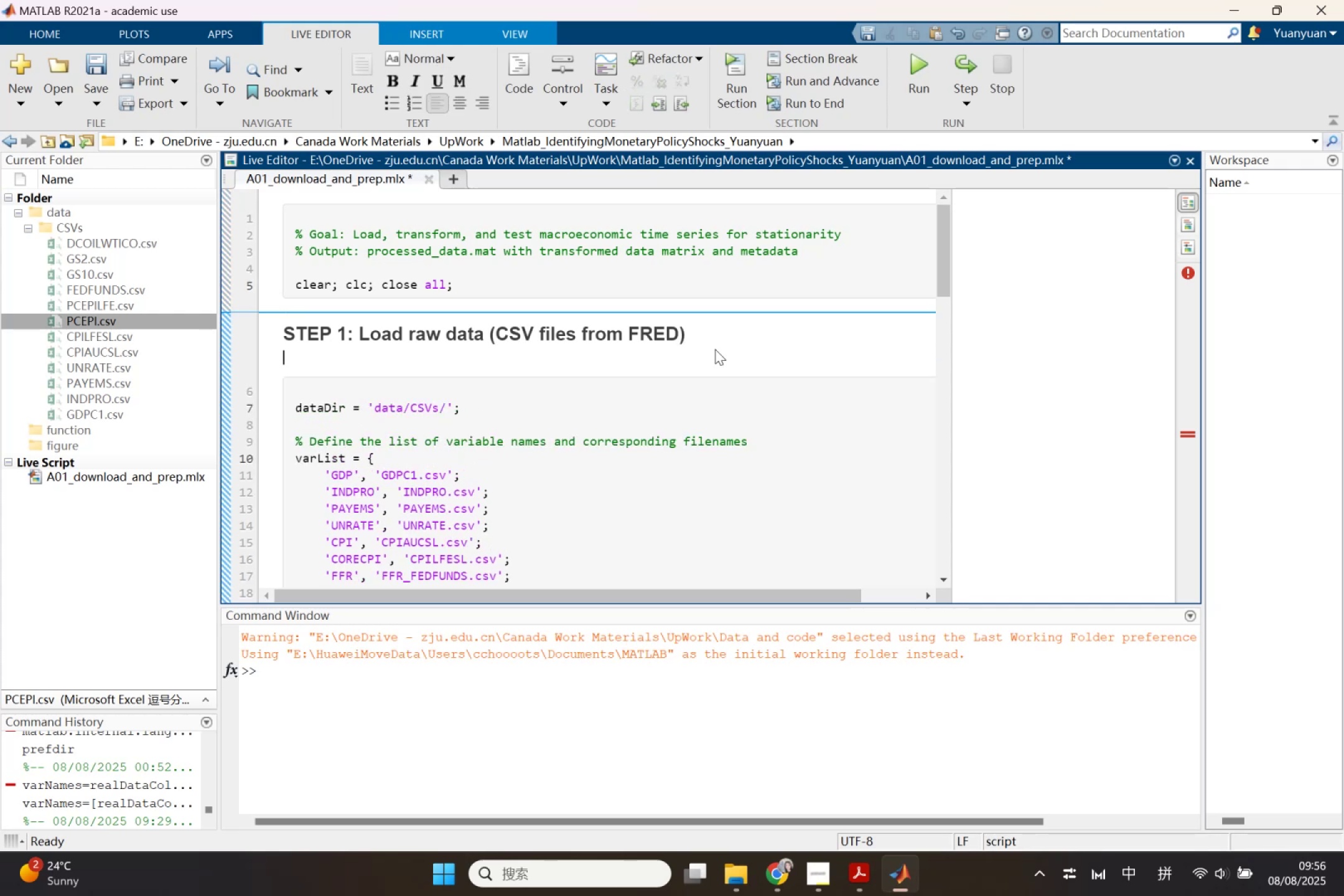 
key(Control+ControlLeft)
 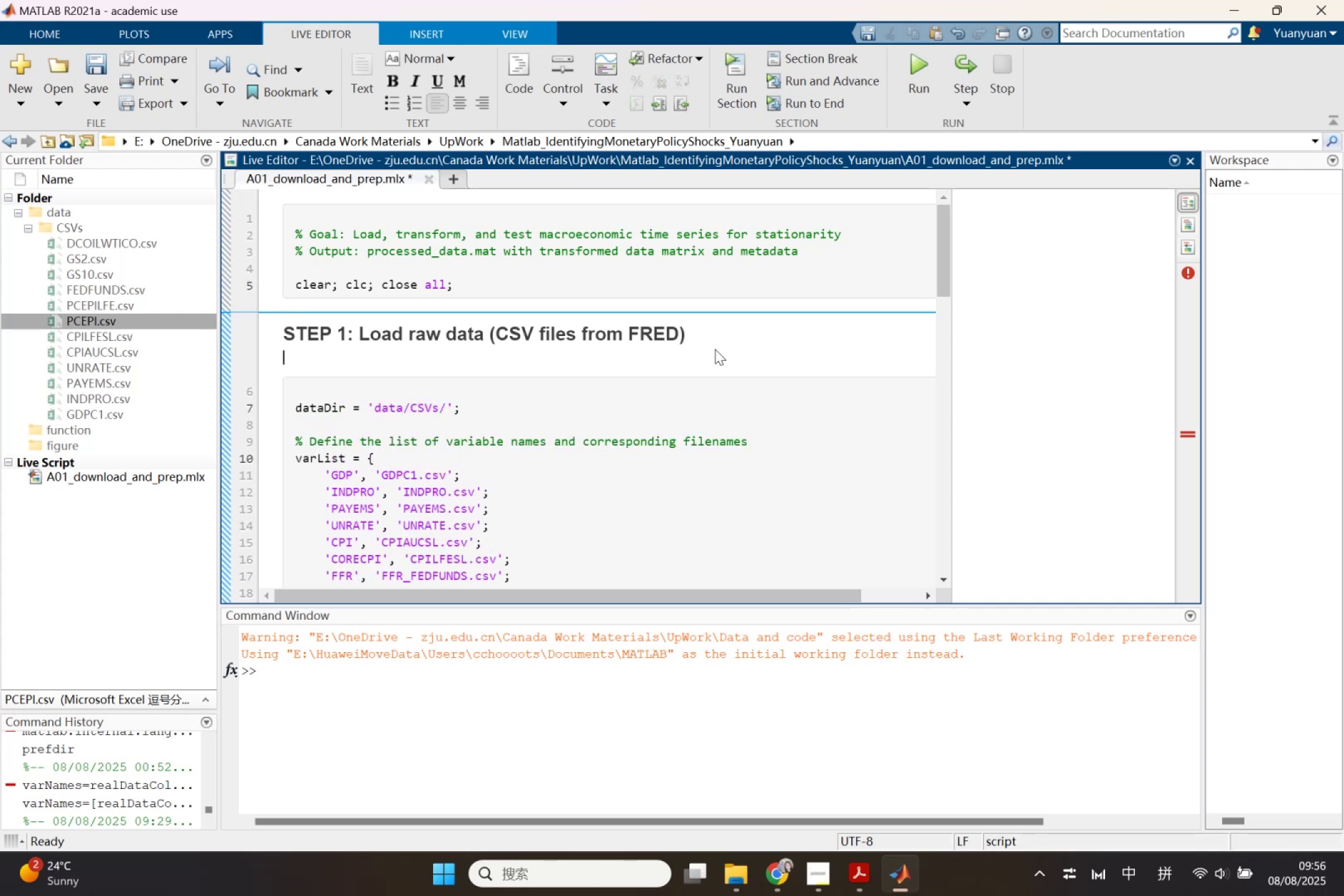 
key(Control+V)
 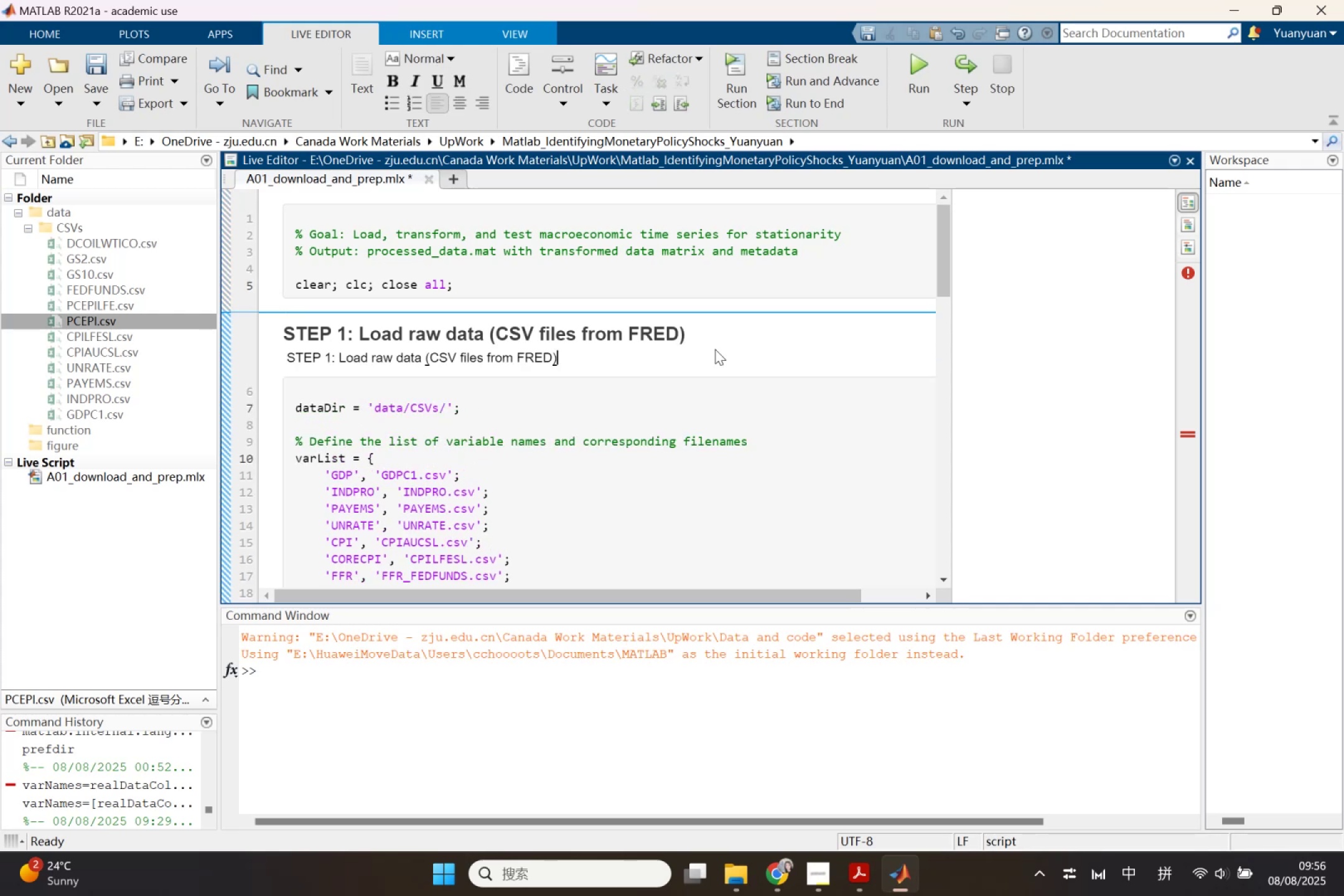 
key(Control+ControlLeft)
 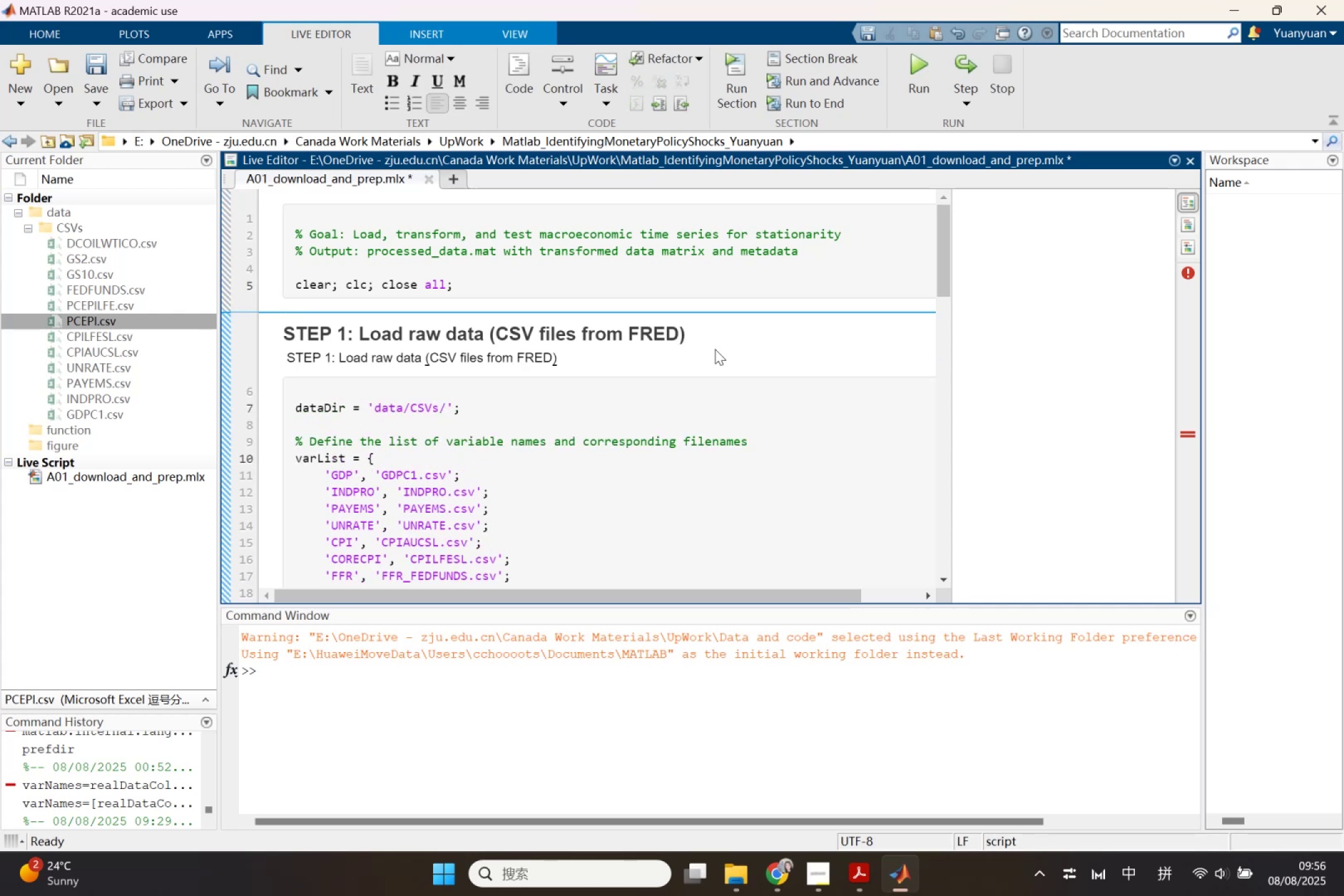 
key(Control+Z)
 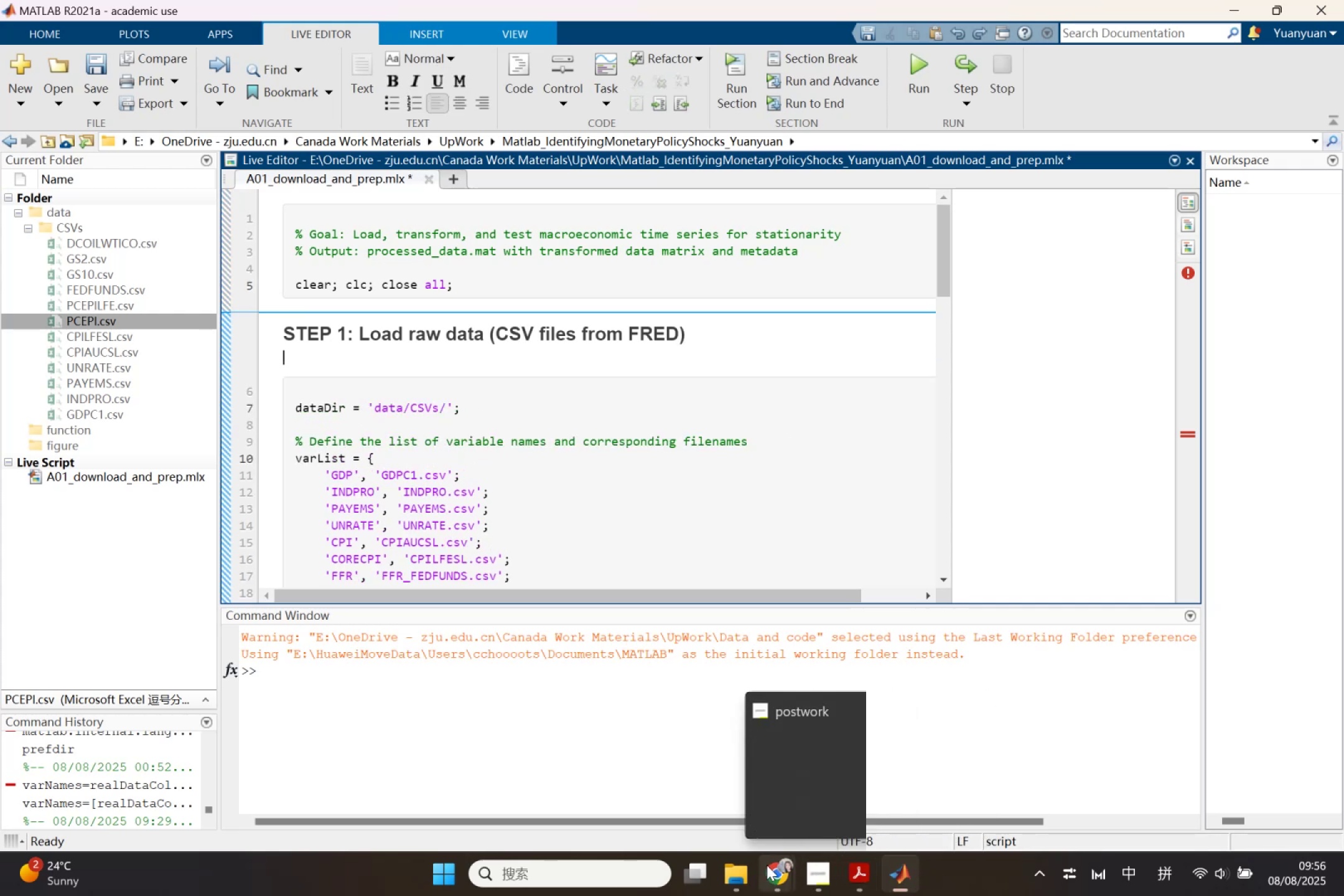 
left_click([705, 777])
 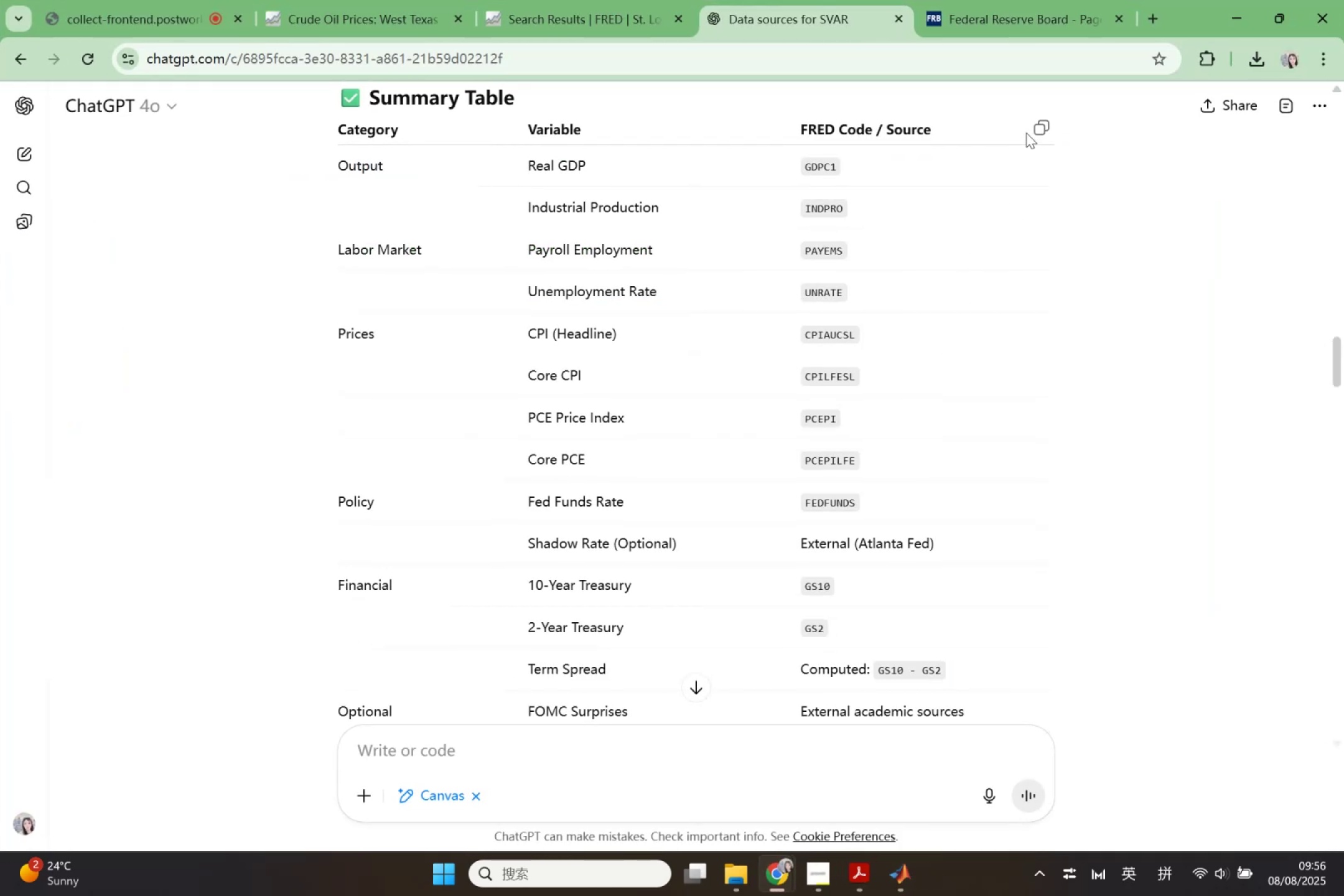 
left_click([1041, 123])
 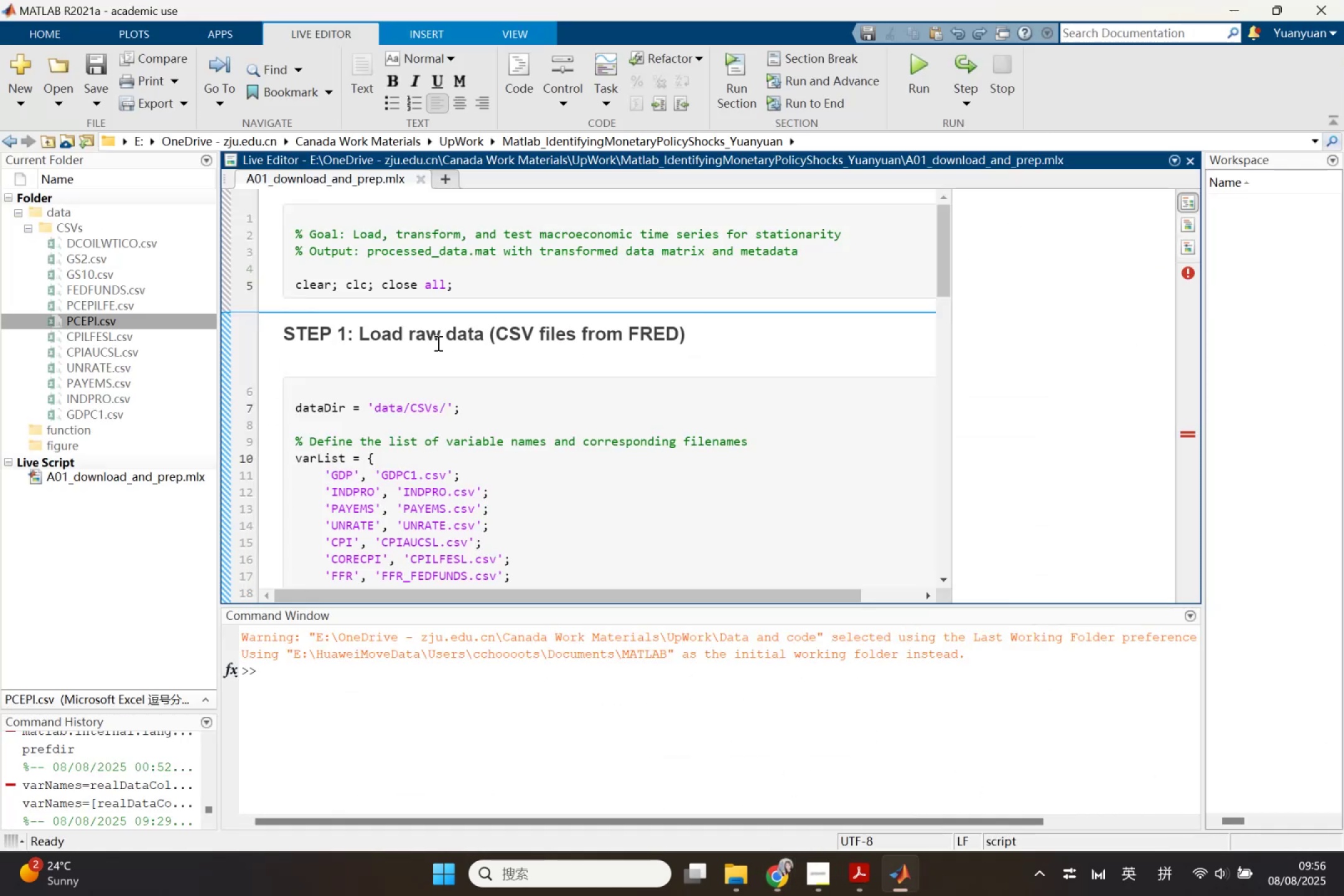 
key(Control+ControlLeft)
 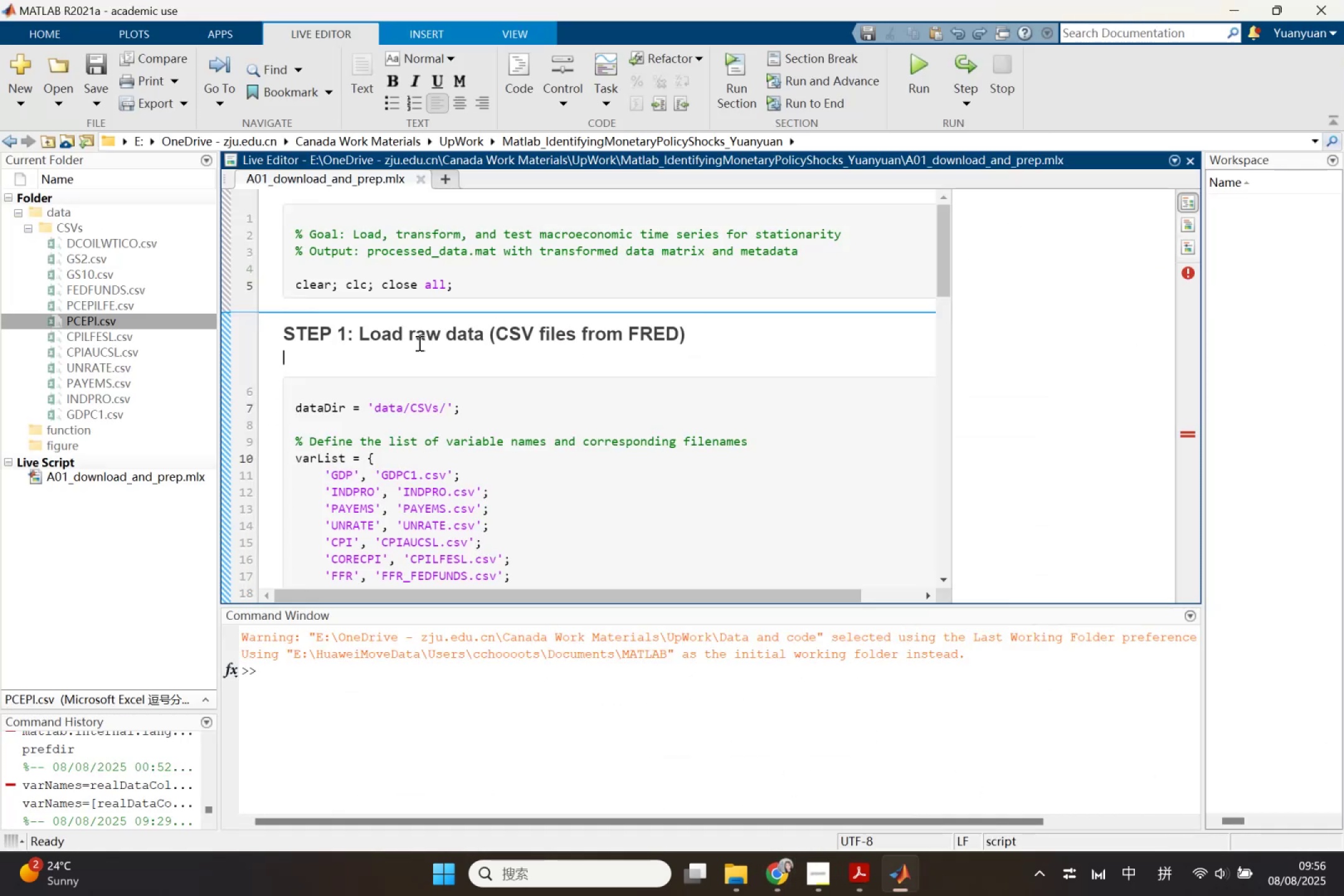 
key(Control+V)
 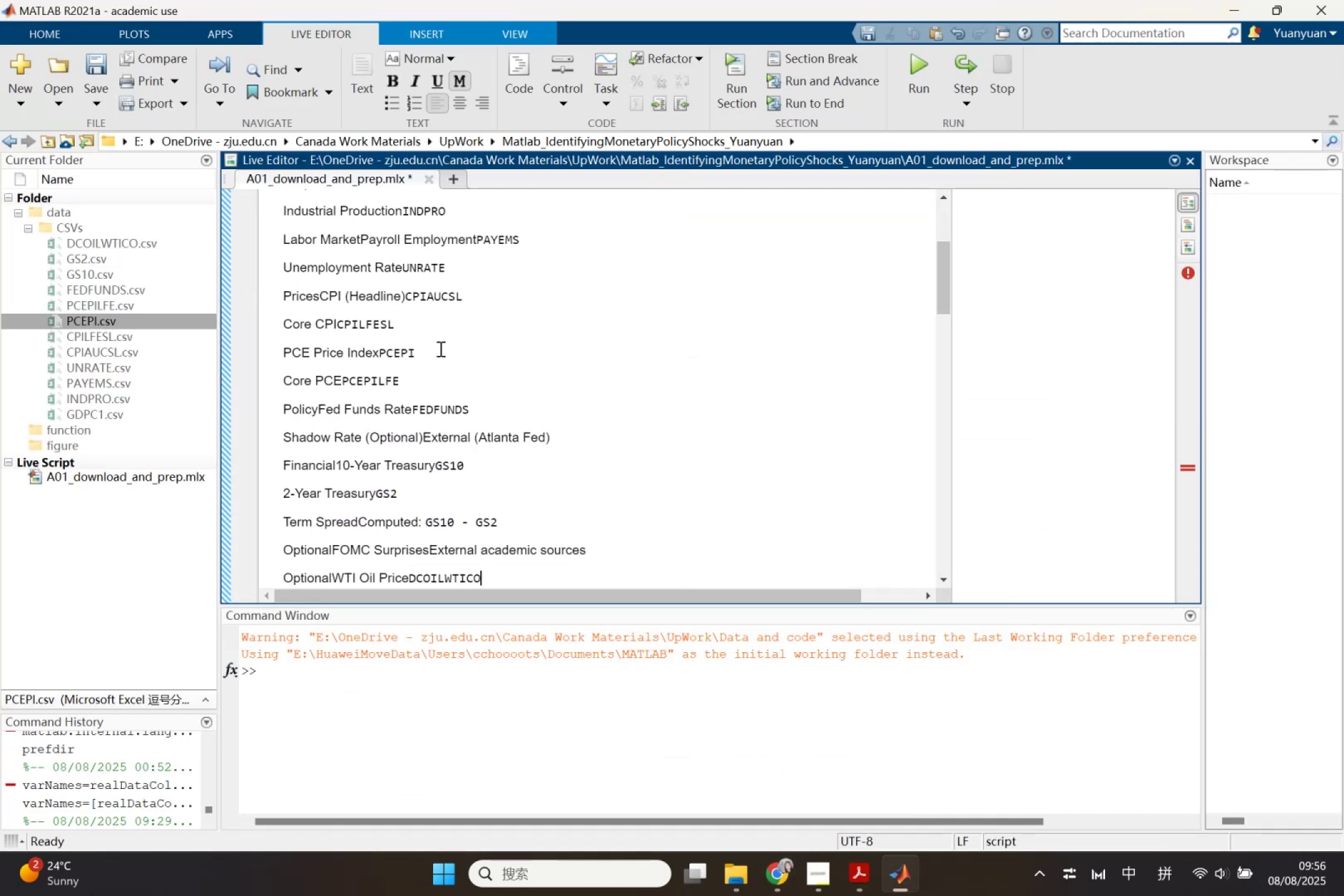 
scroll: coordinate [450, 413], scroll_direction: up, amount: 2.0
 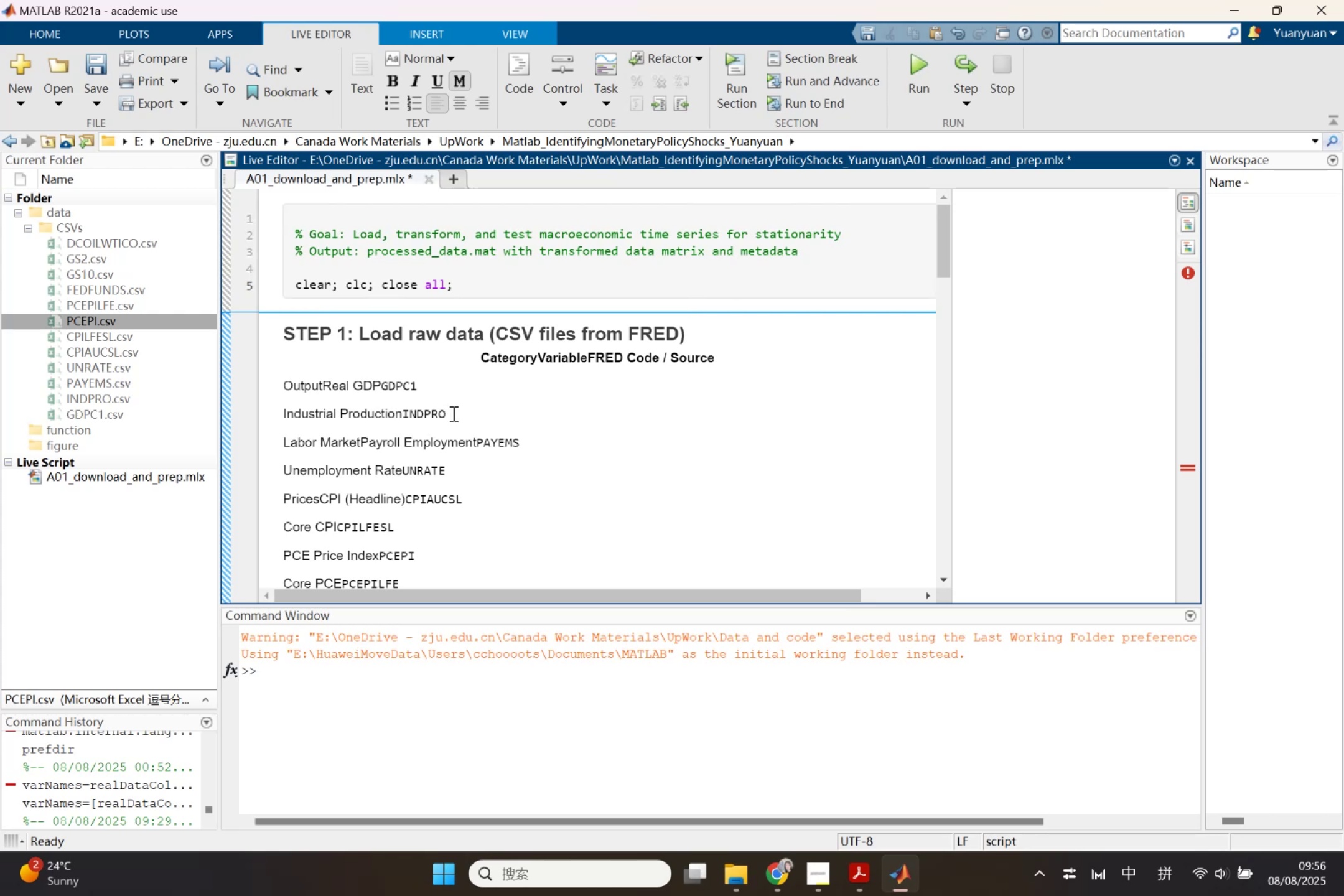 
key(Control+Z)
 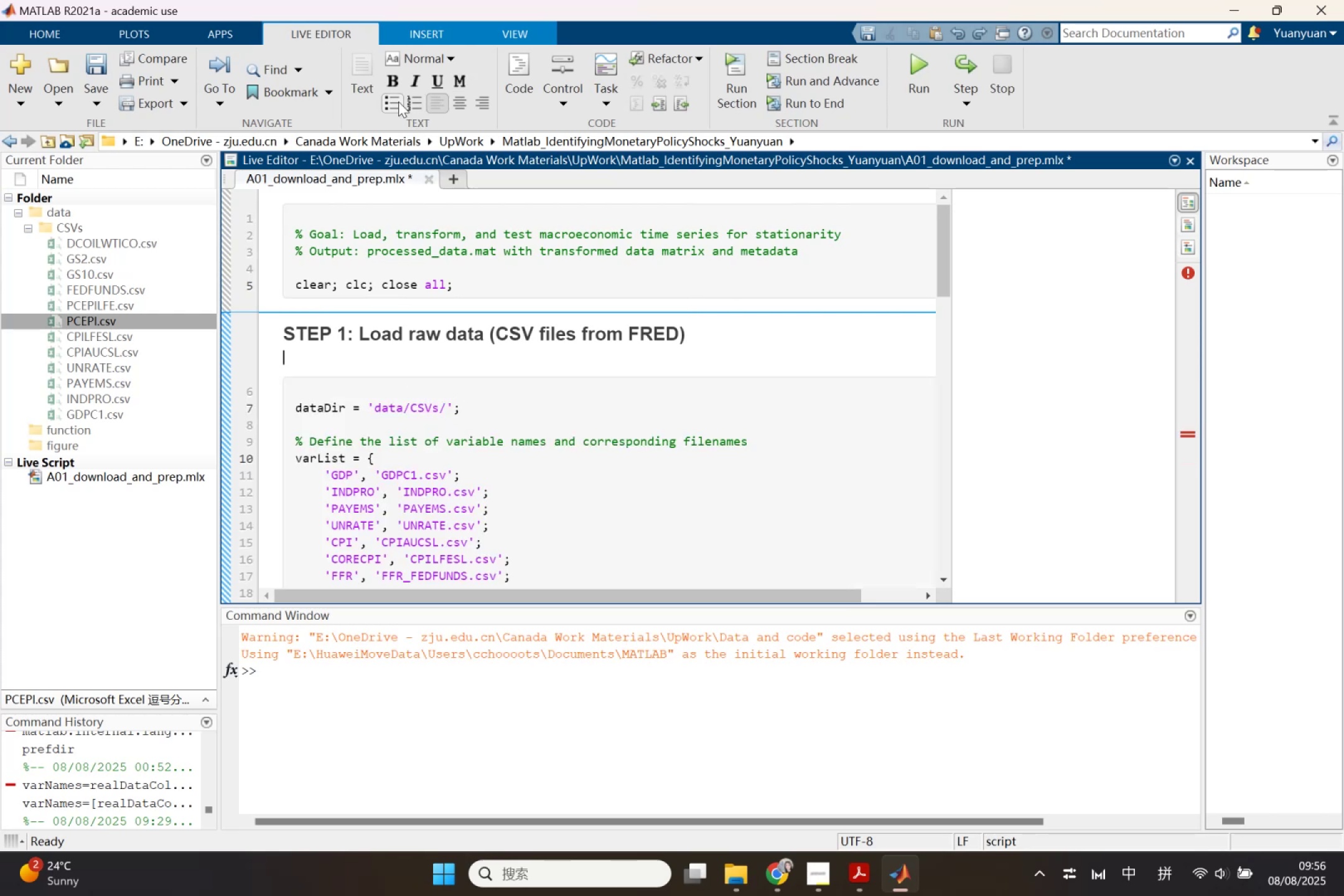 
left_click([431, 60])
 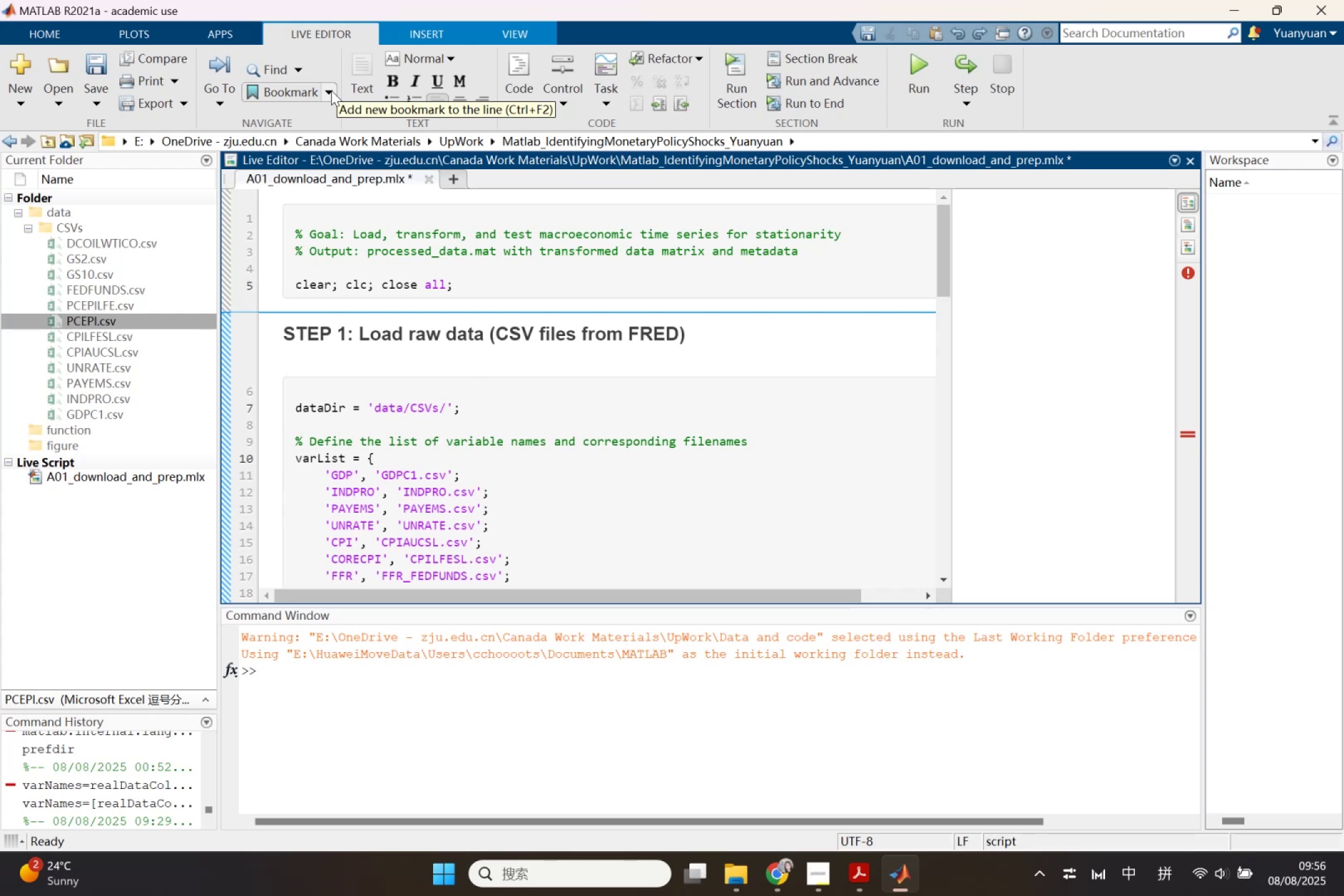 
wait(7.89)
 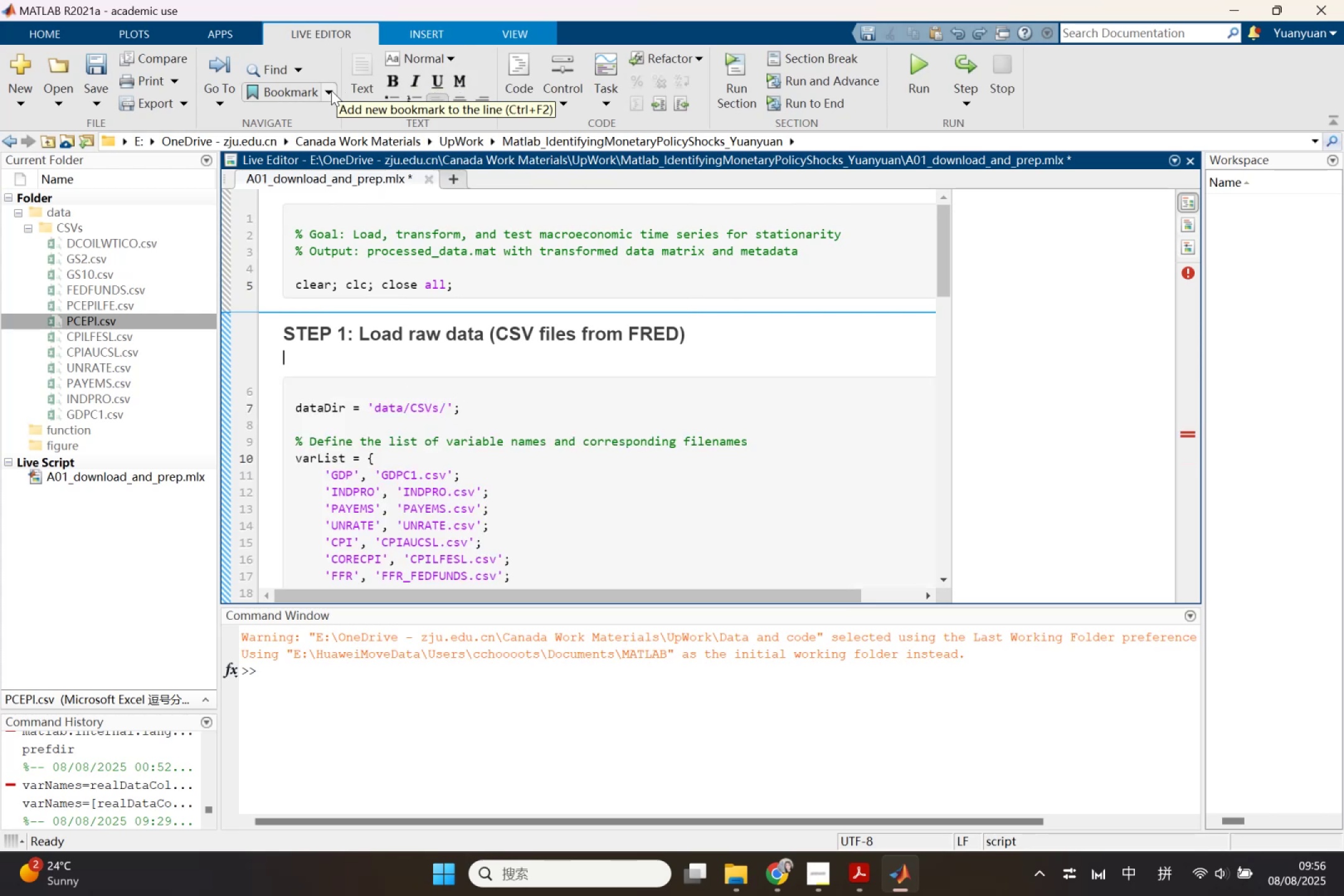 
left_click_drag(start_coordinate=[901, 880], to_coordinate=[898, 883])
 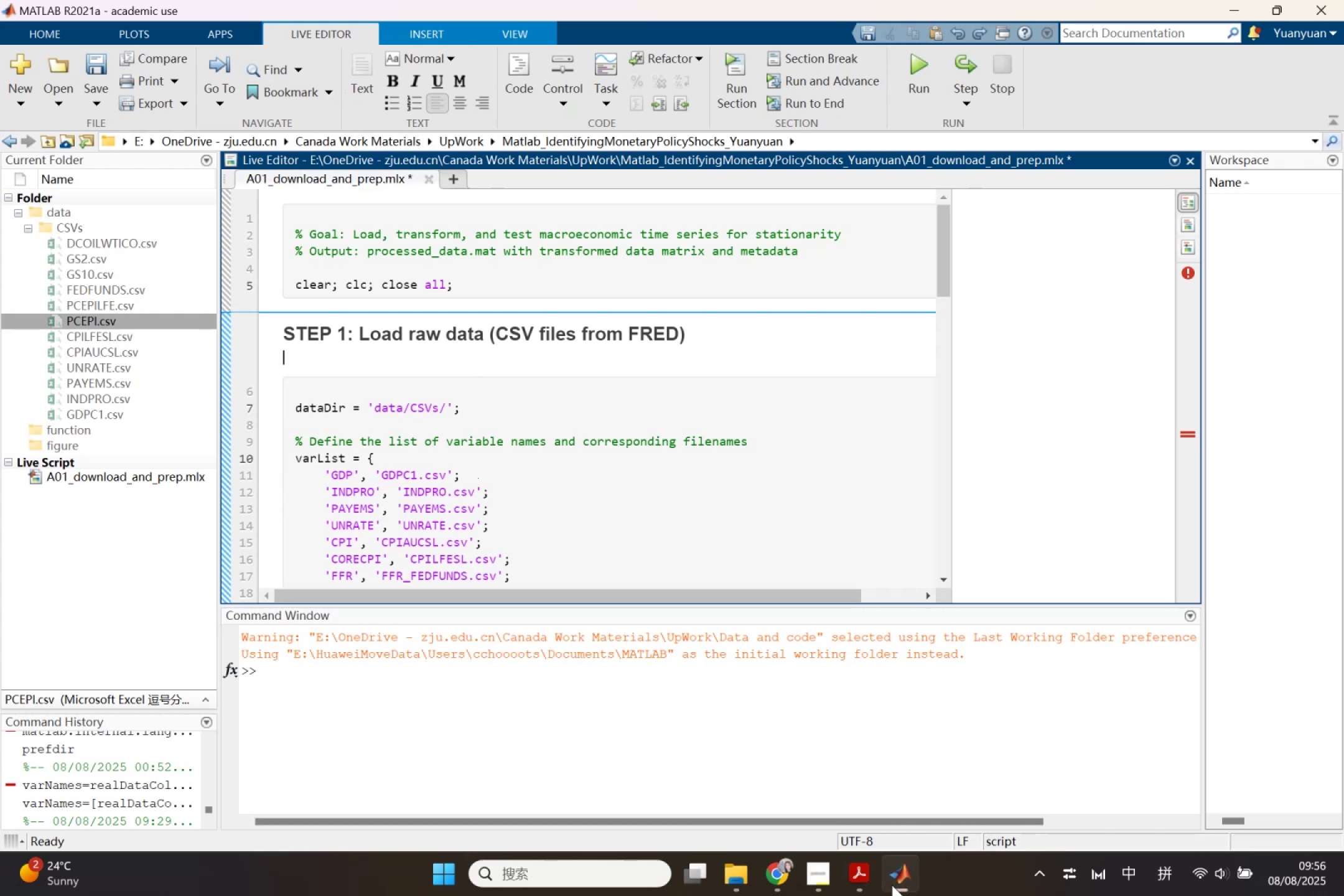 
mouse_move([818, 881])
 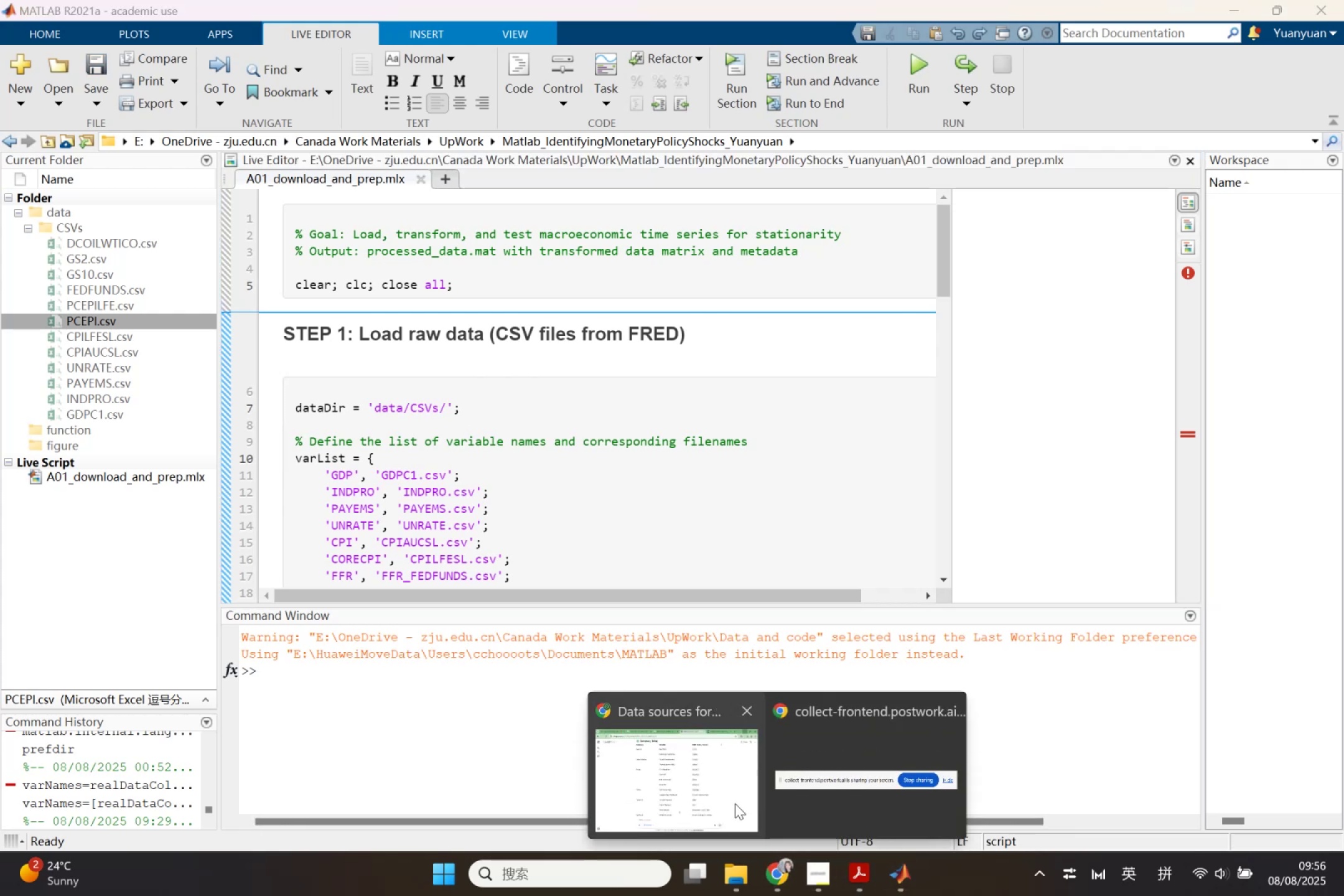 
wait(11.54)
 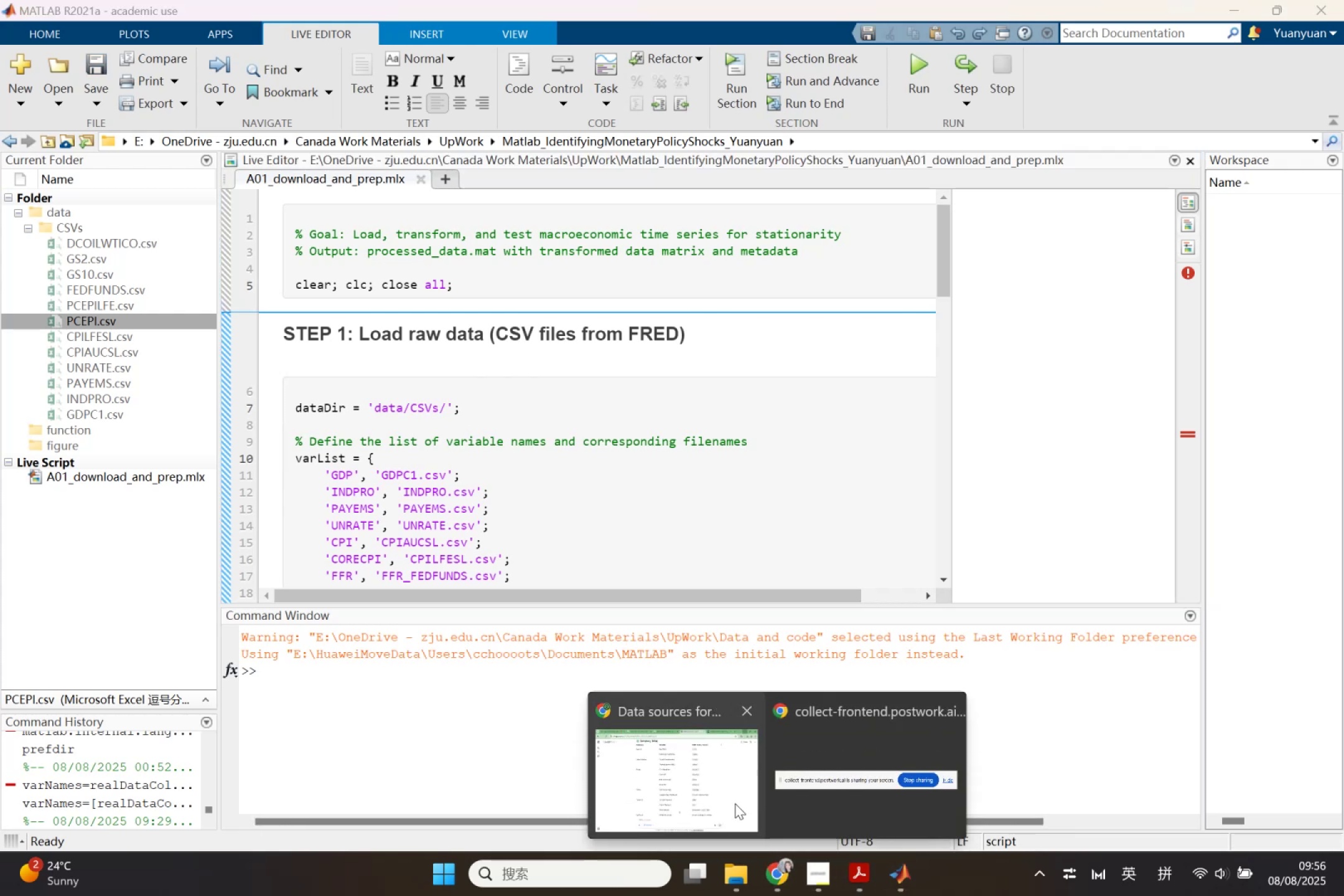 
left_click([1241, 139])
 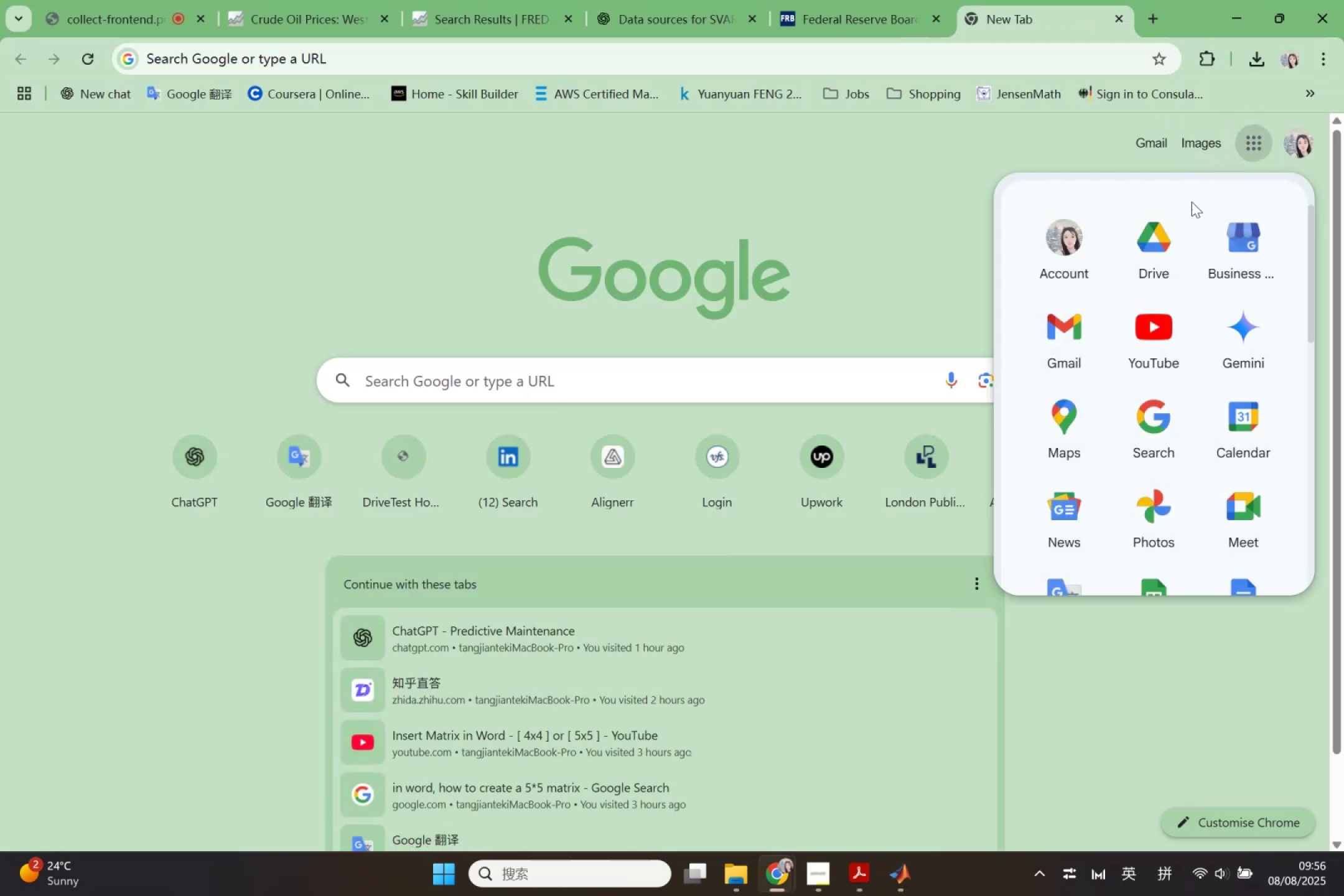 
left_click([1180, 231])
 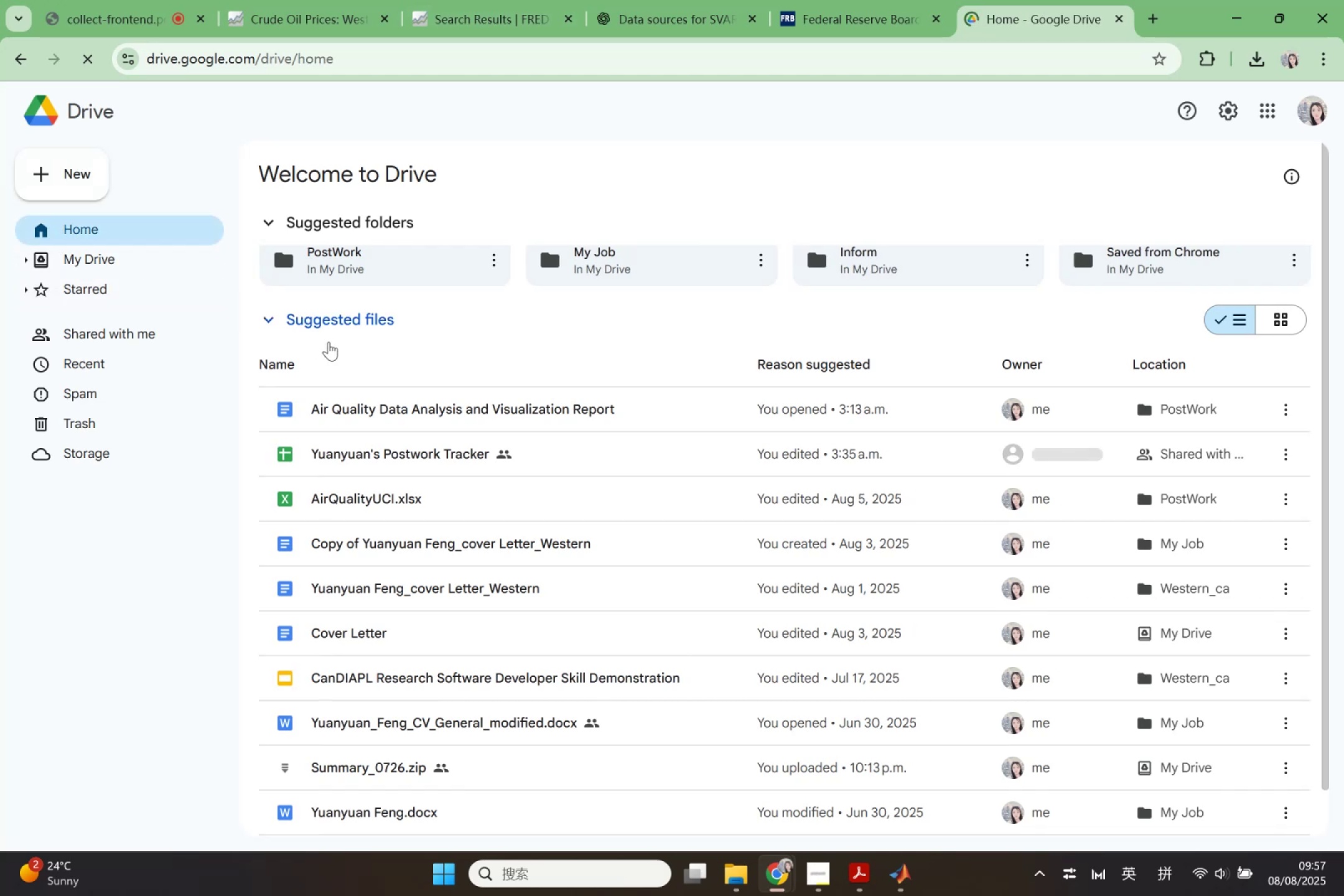 
left_click([129, 265])
 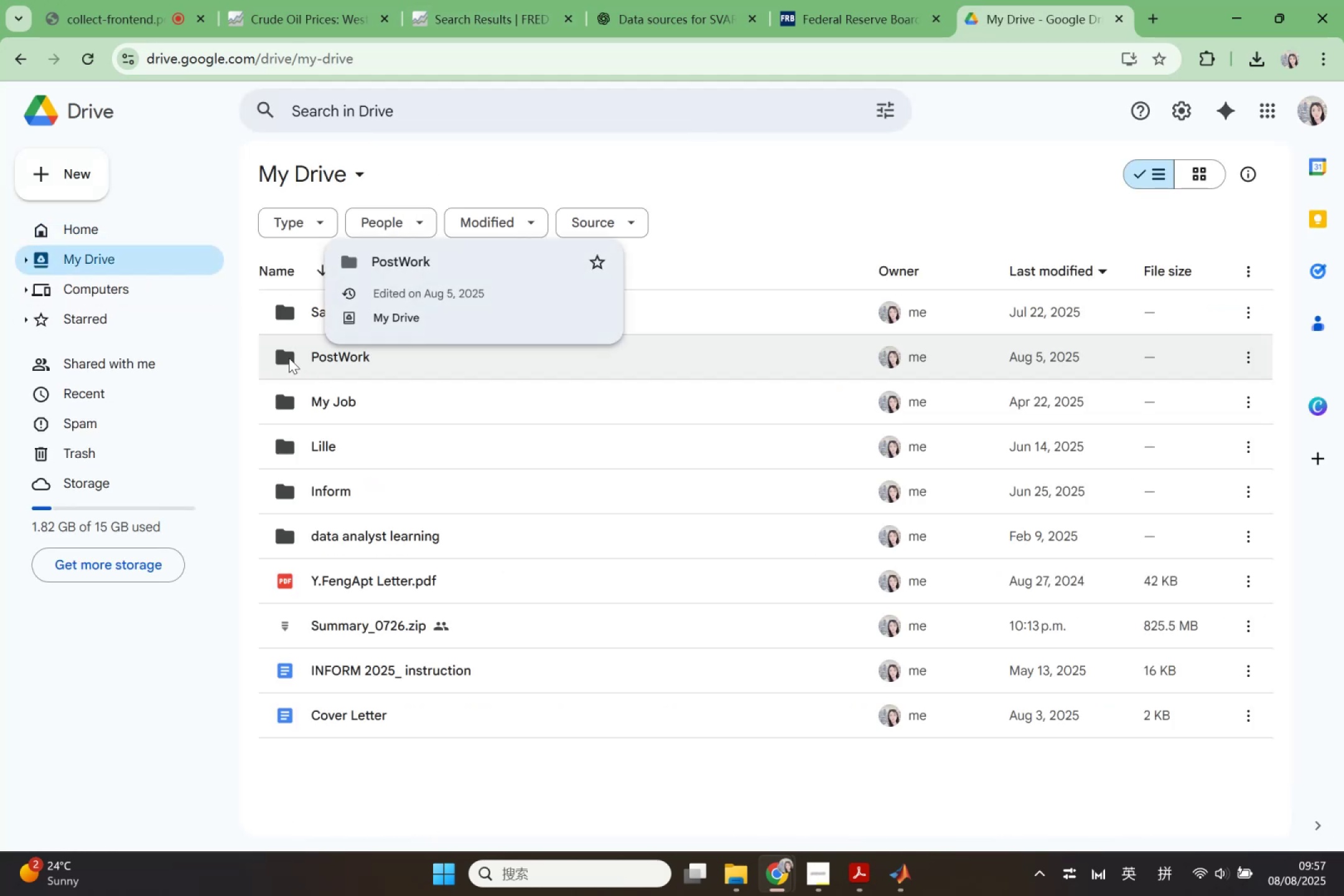 
left_click([358, 362])
 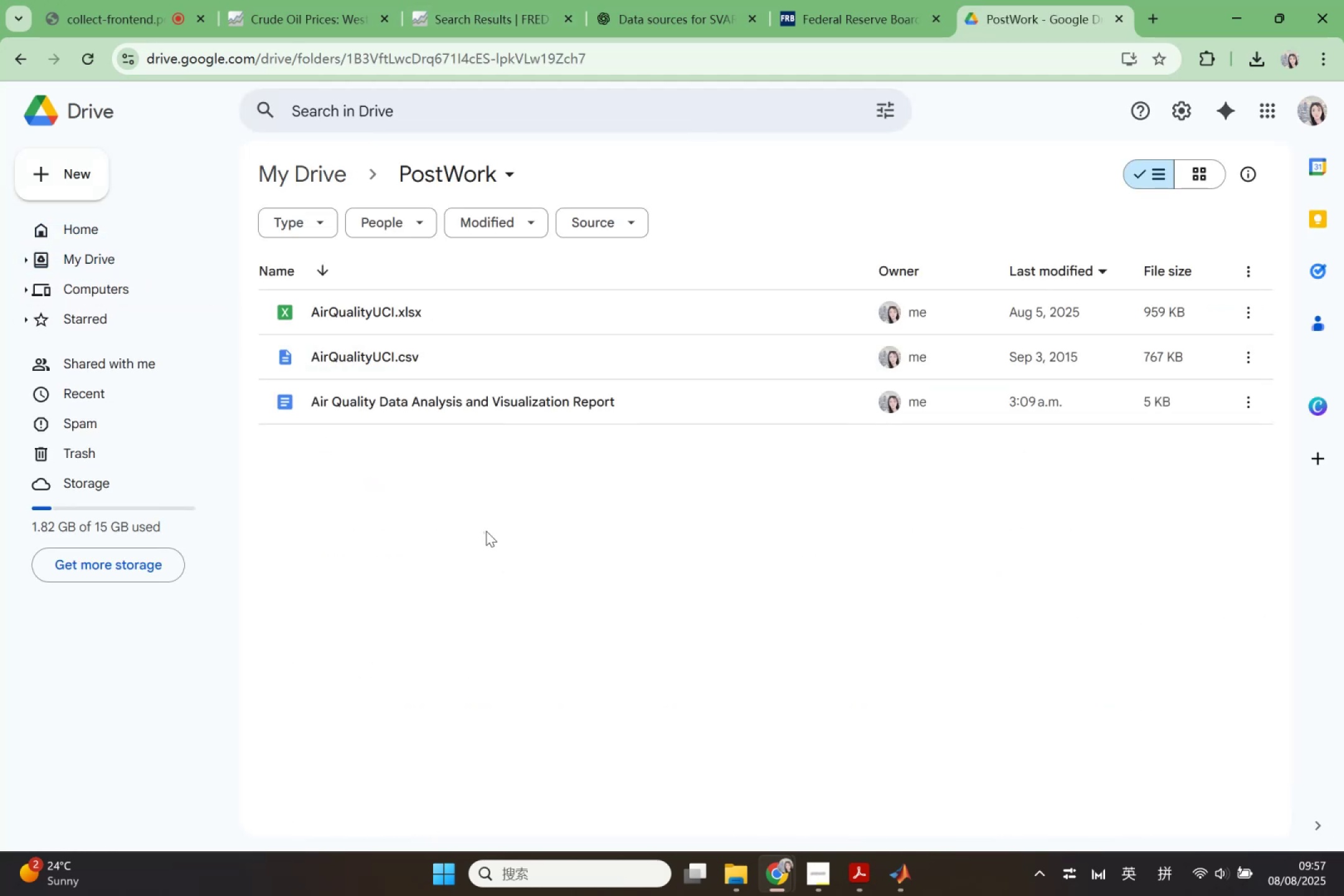 
right_click([487, 517])
 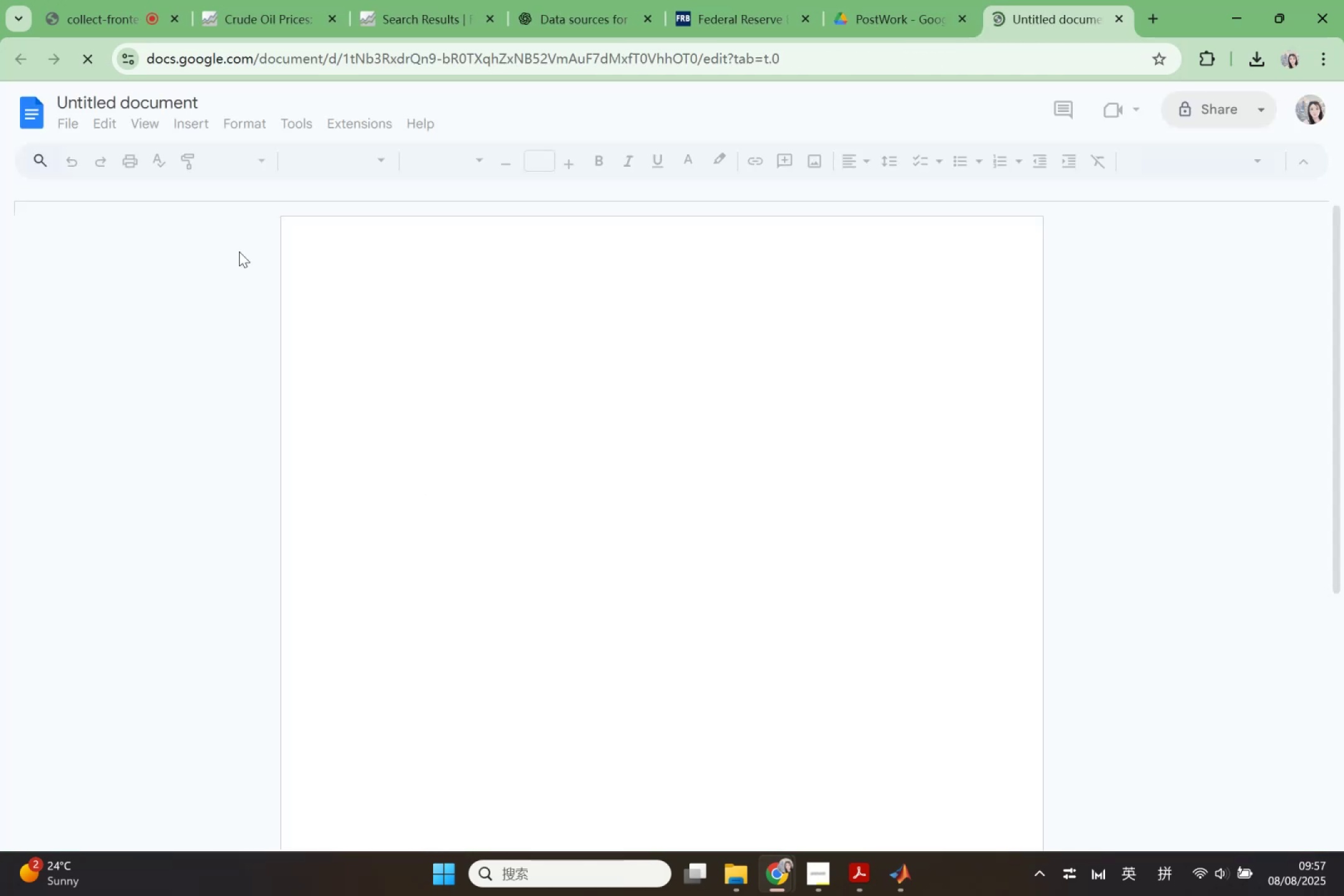 
wait(6.46)
 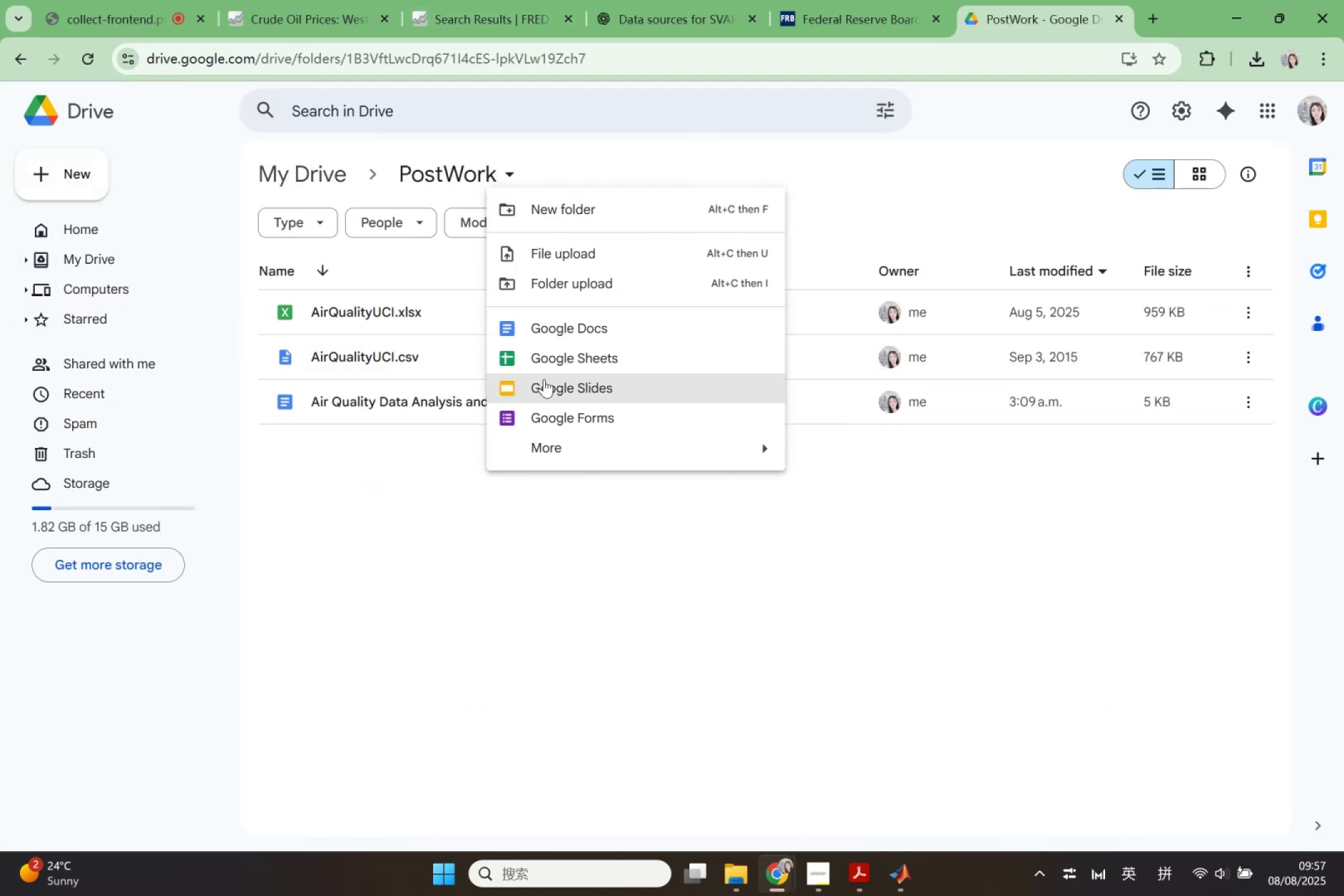 
key(Control+V)
 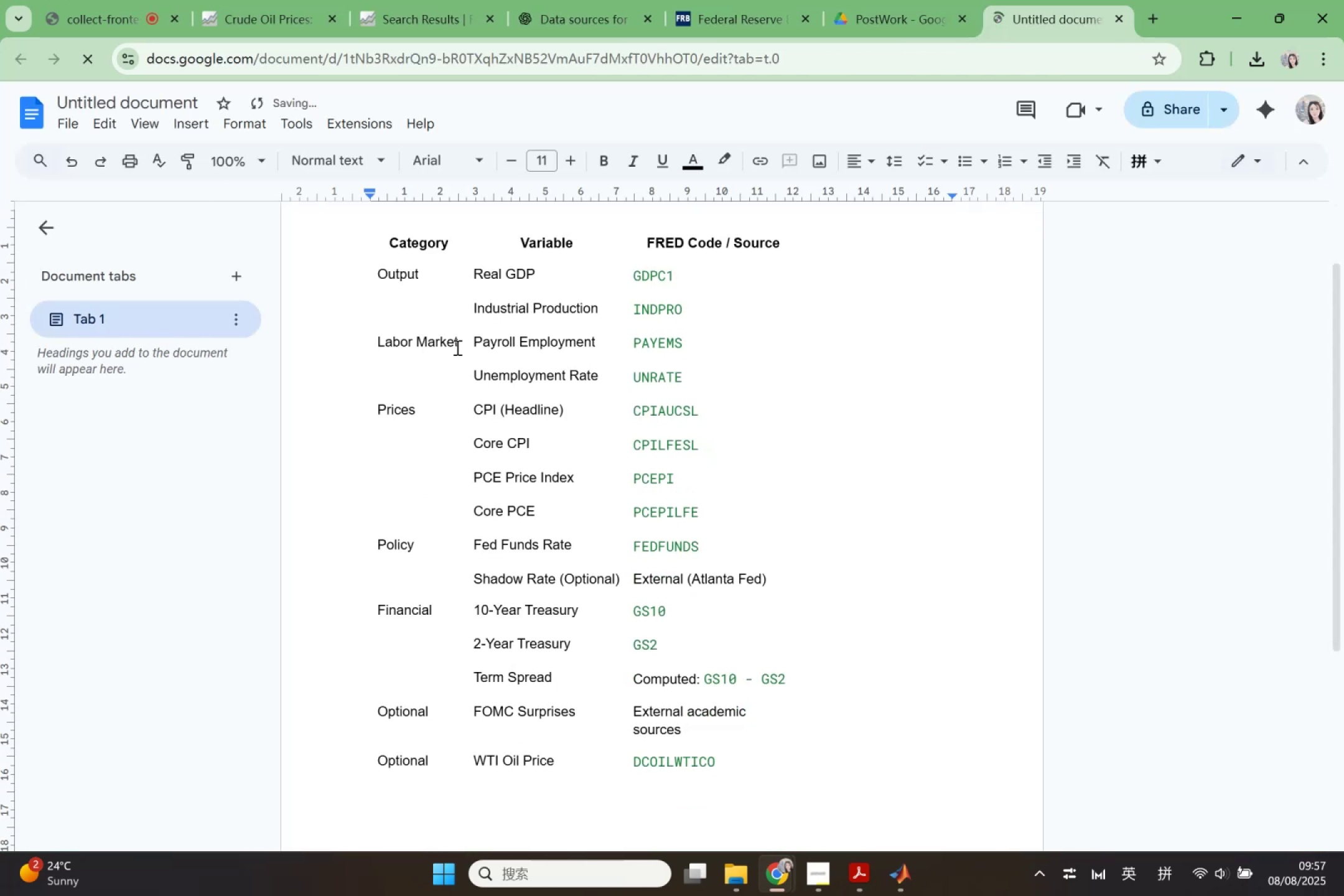 
scroll: coordinate [778, 518], scroll_direction: up, amount: 2.0
 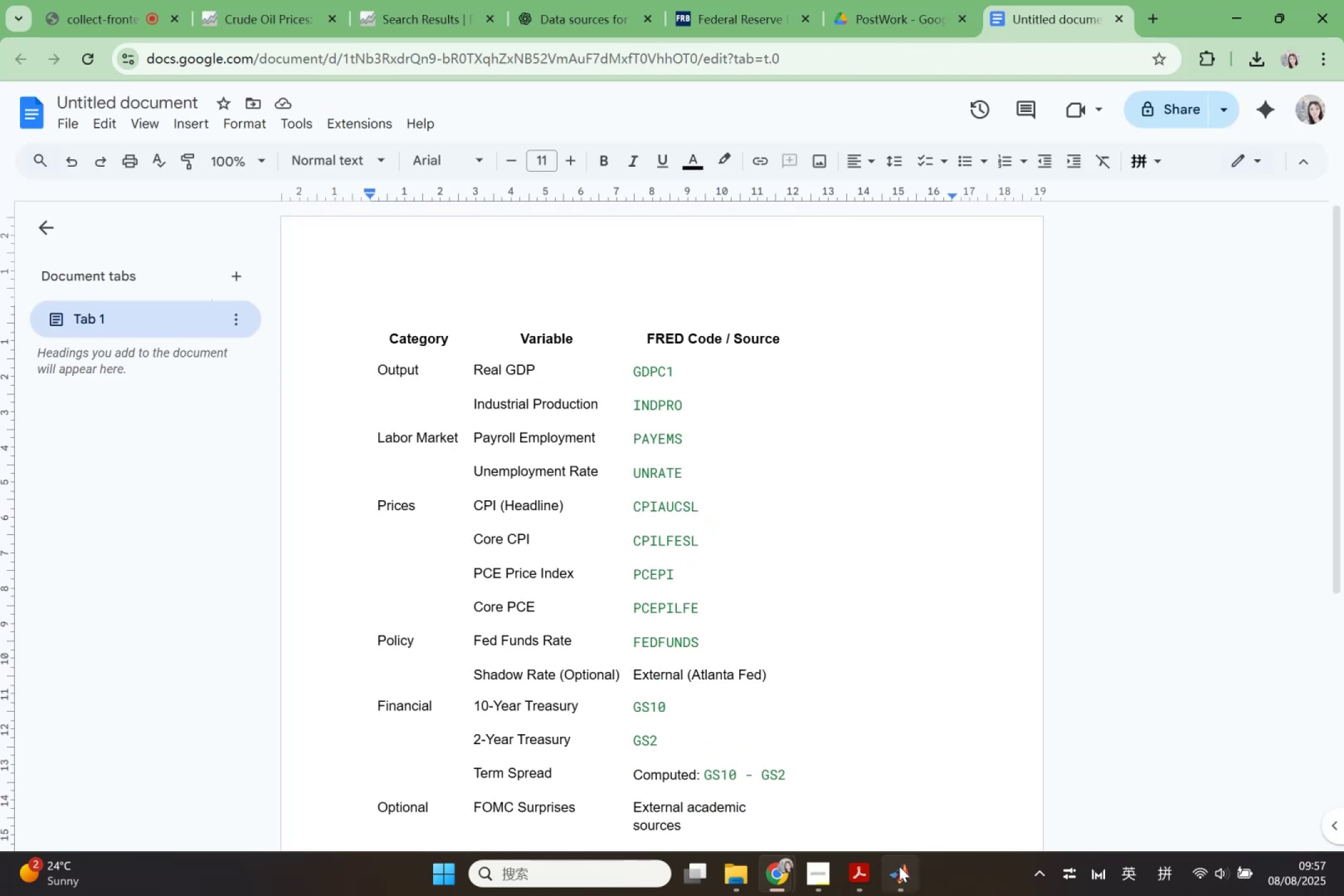 
left_click_drag(start_coordinate=[898, 860], to_coordinate=[898, 854])
 